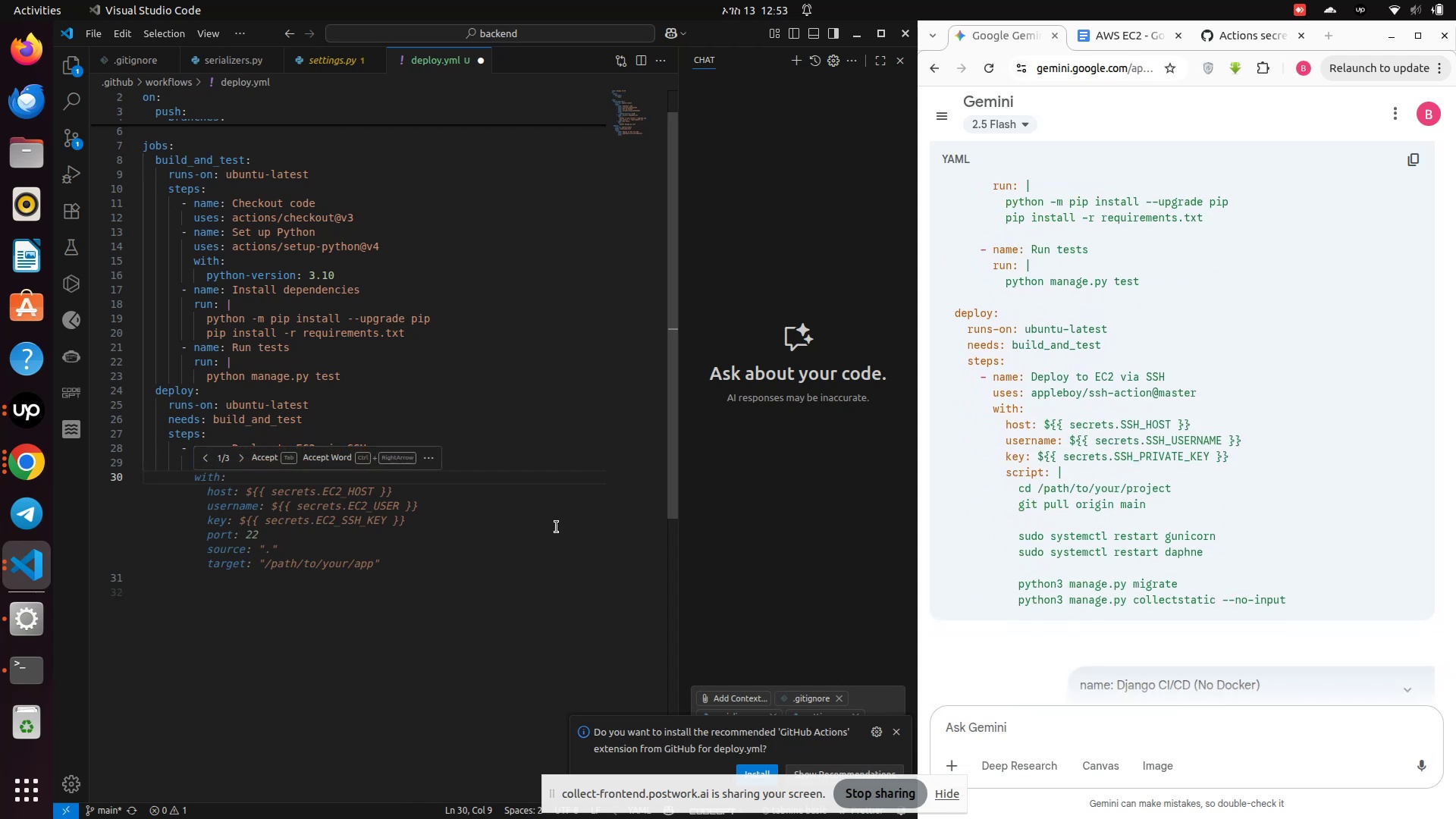 
type(with:)
 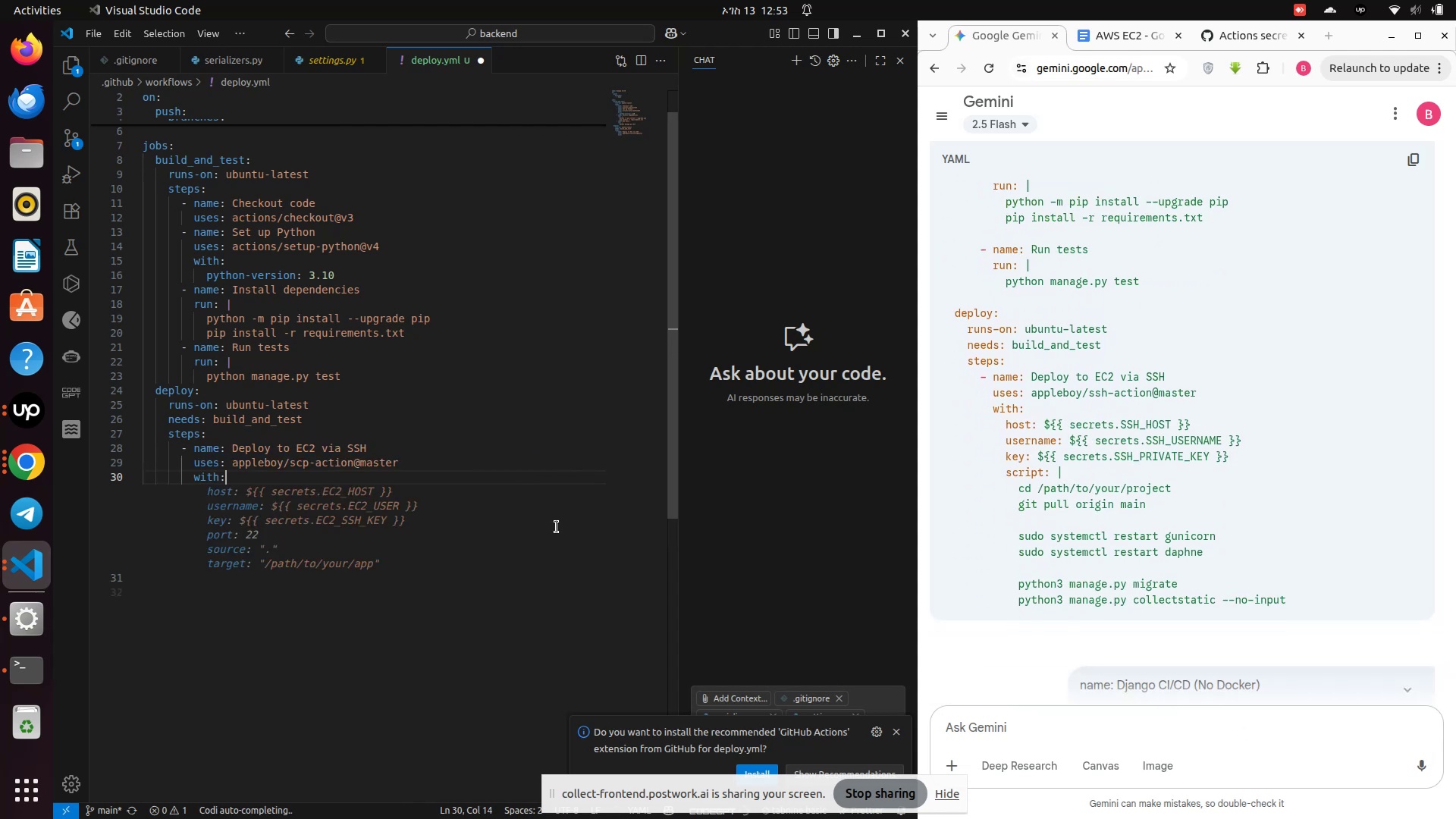 
key(Enter)
 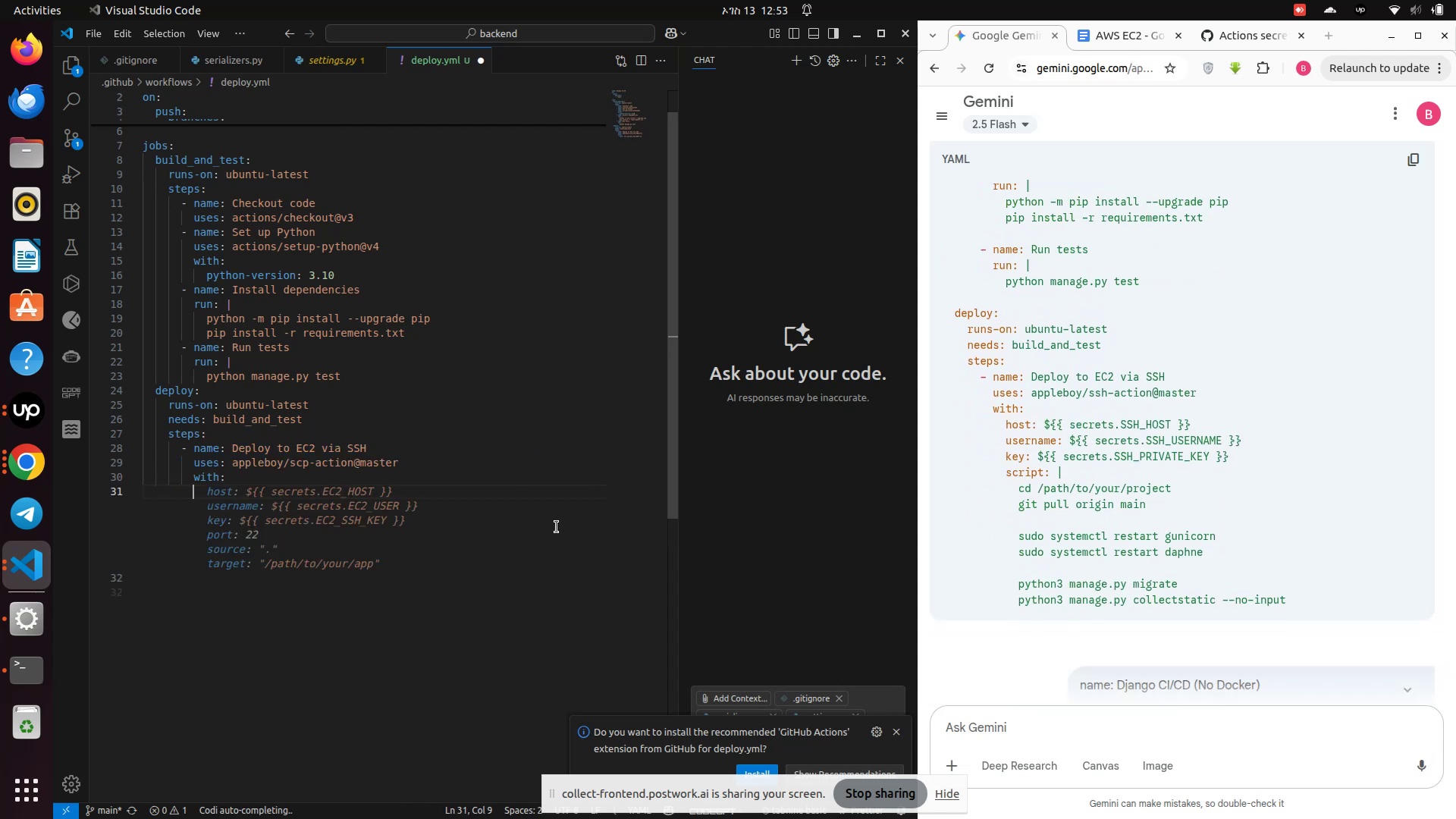 
type(  host: ${{ secrets.EC2_HOs)
key(Backspace)
type(St}})
 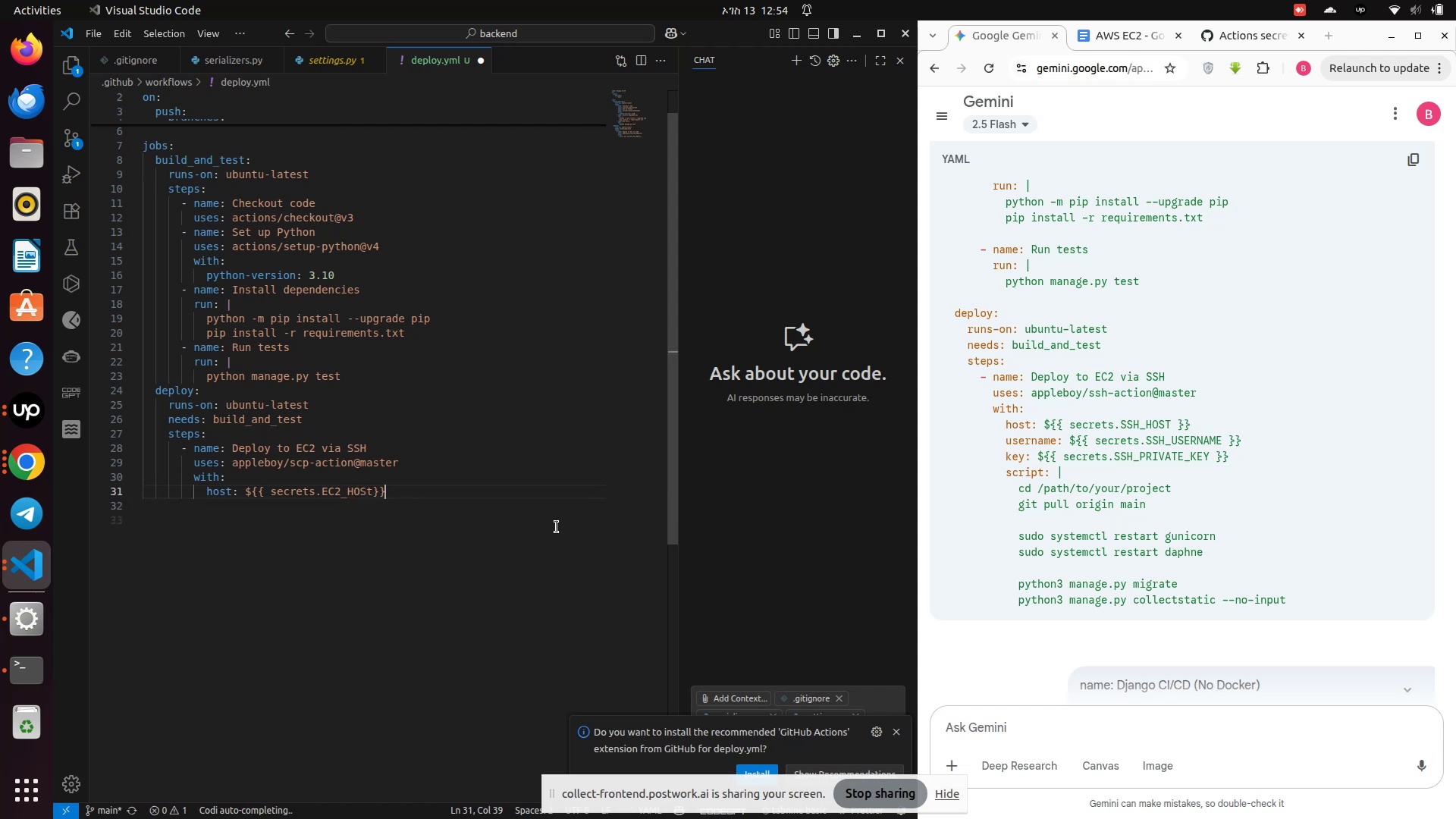 
 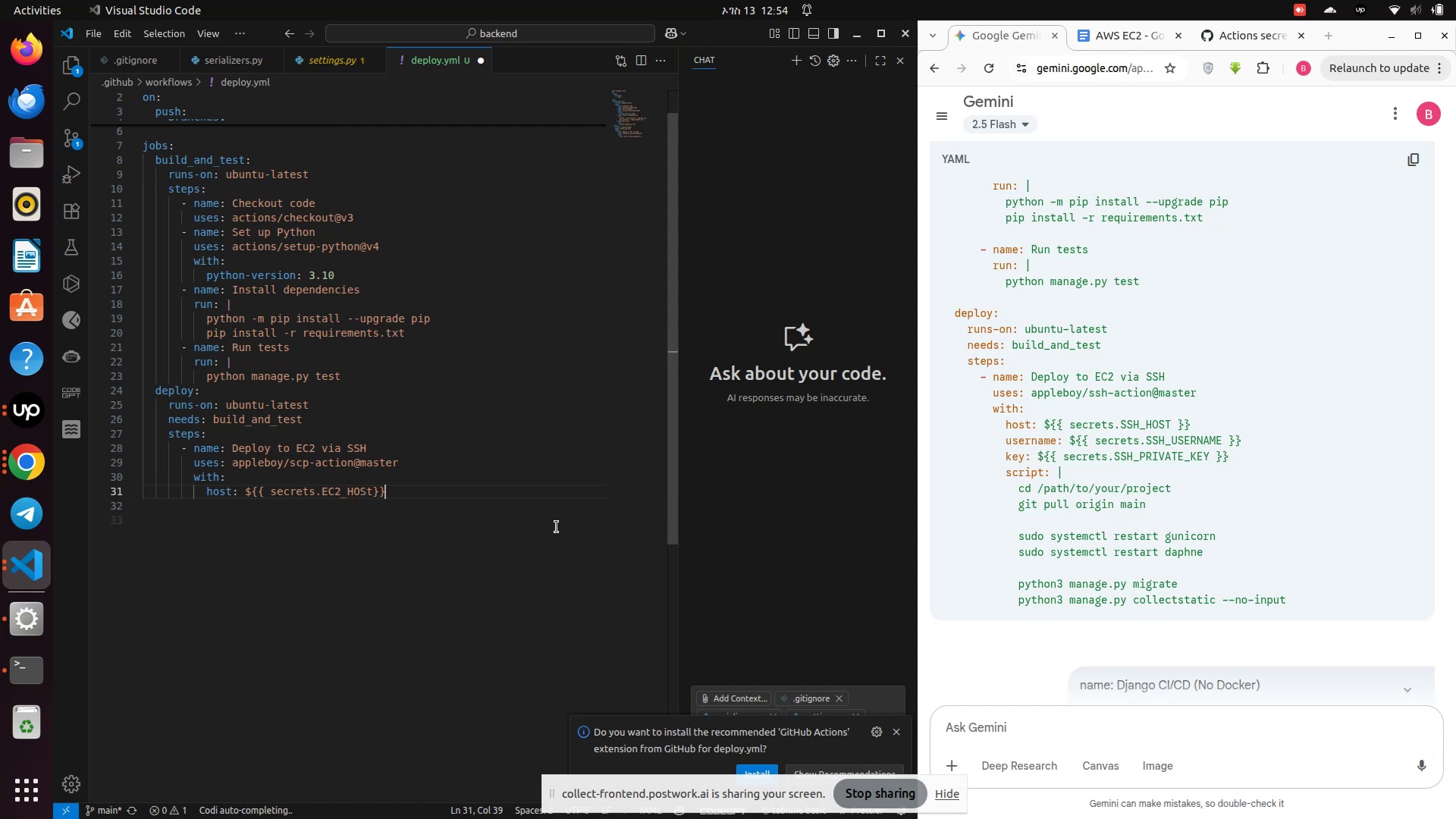 
key(Enter)
 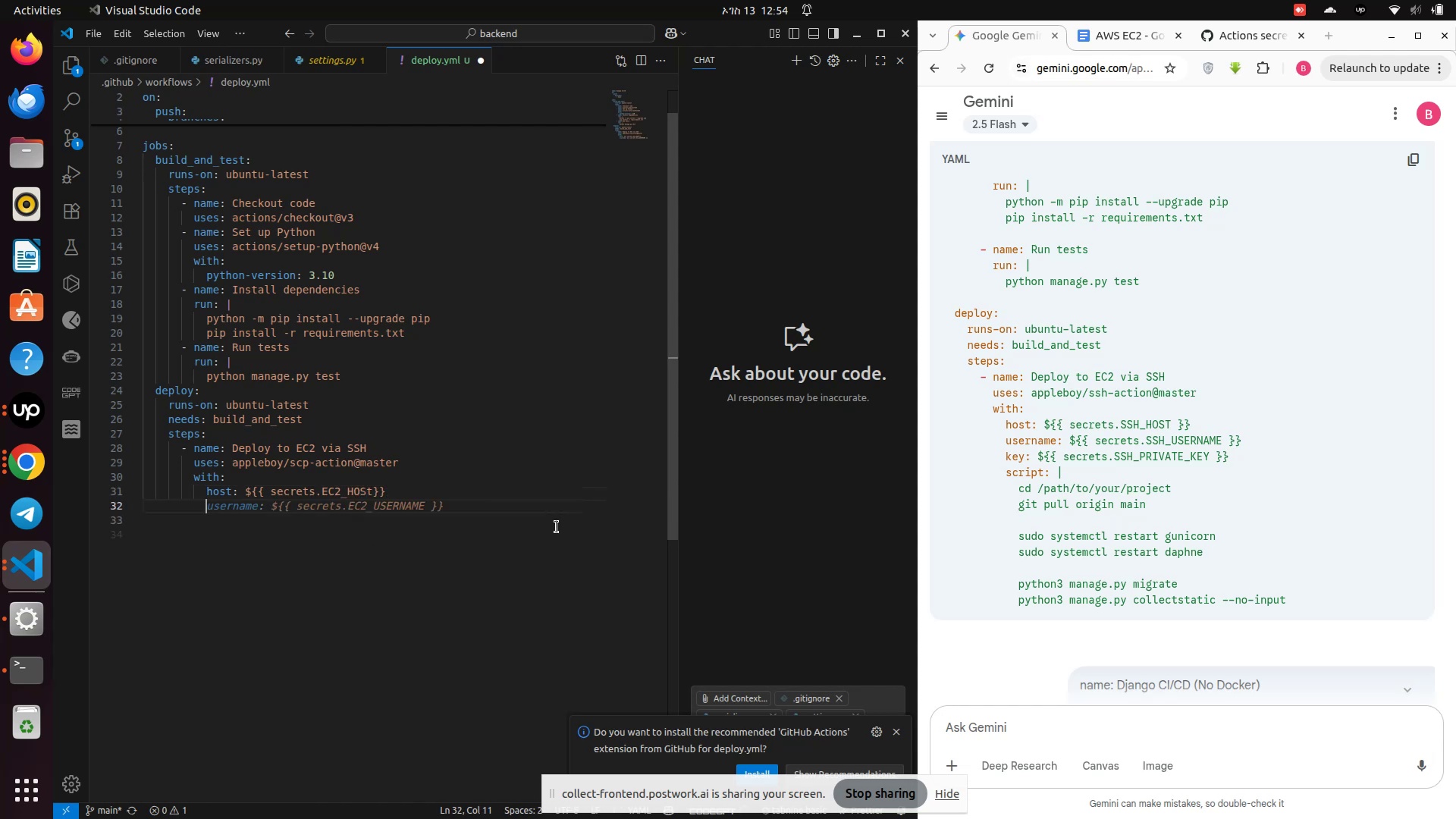 
type(key: &)
key(Backspace)
type(${{ secrets.EC2_S)
 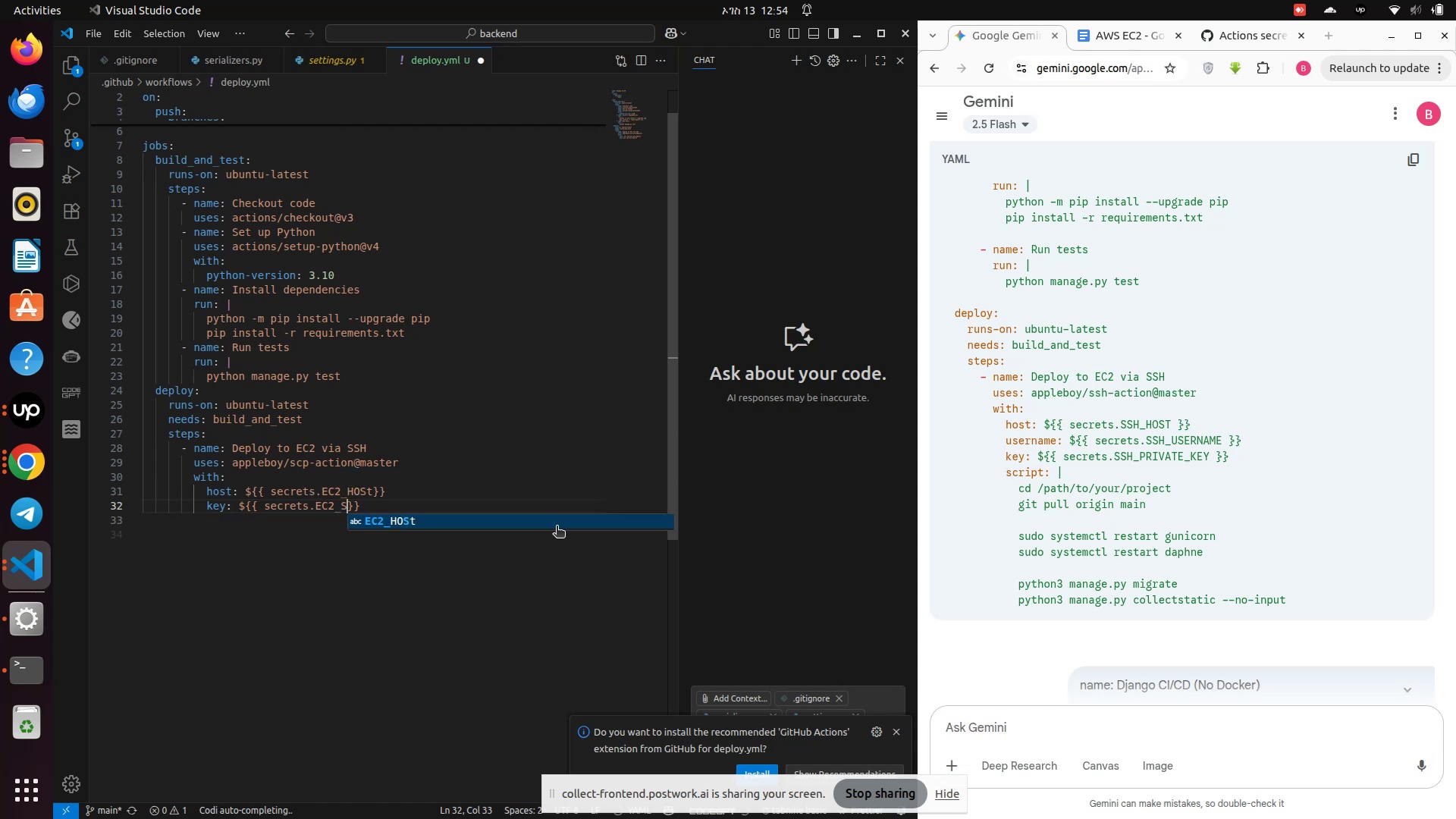 
left_click([375, 492])
 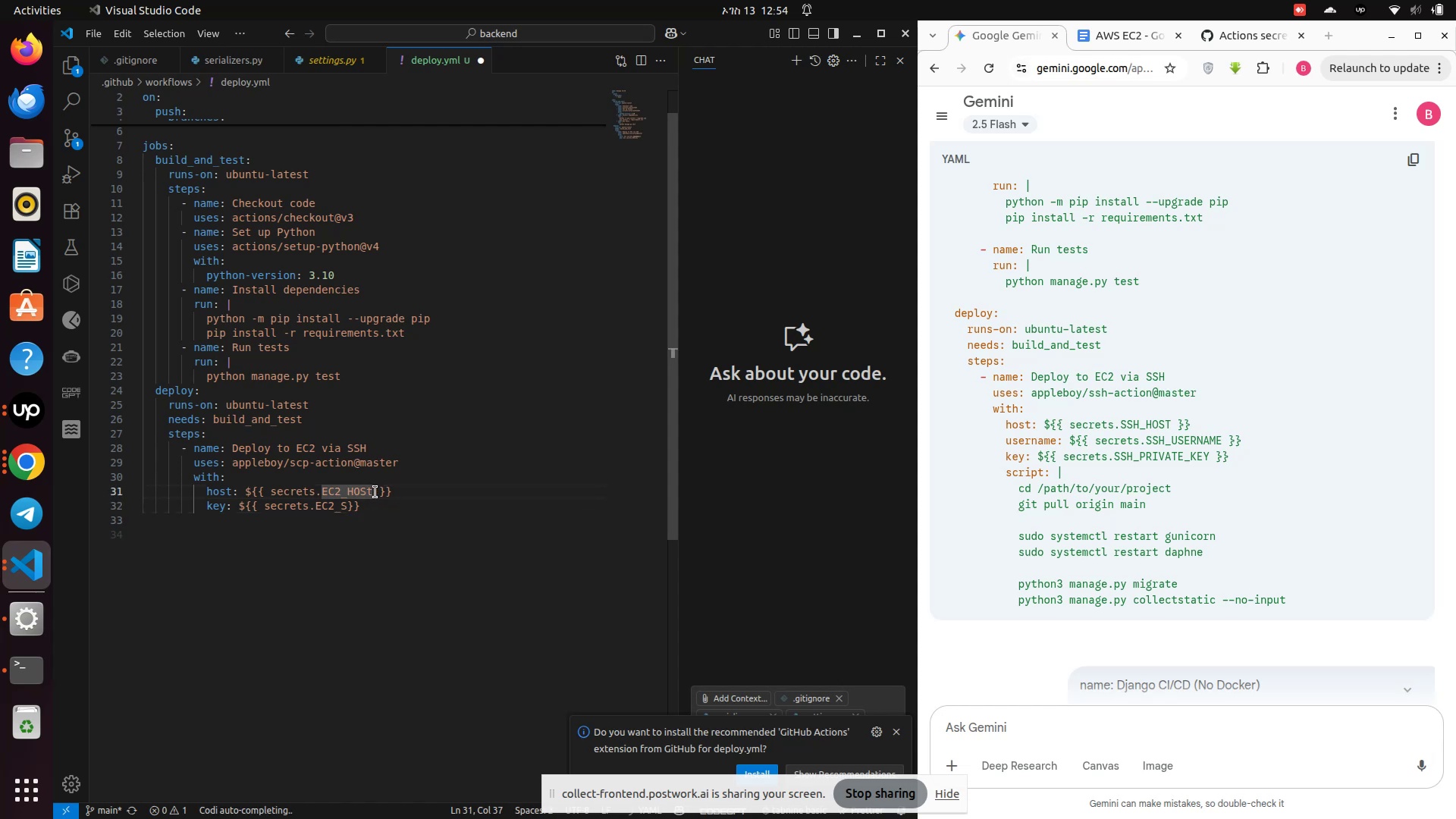 
key(Backspace)
 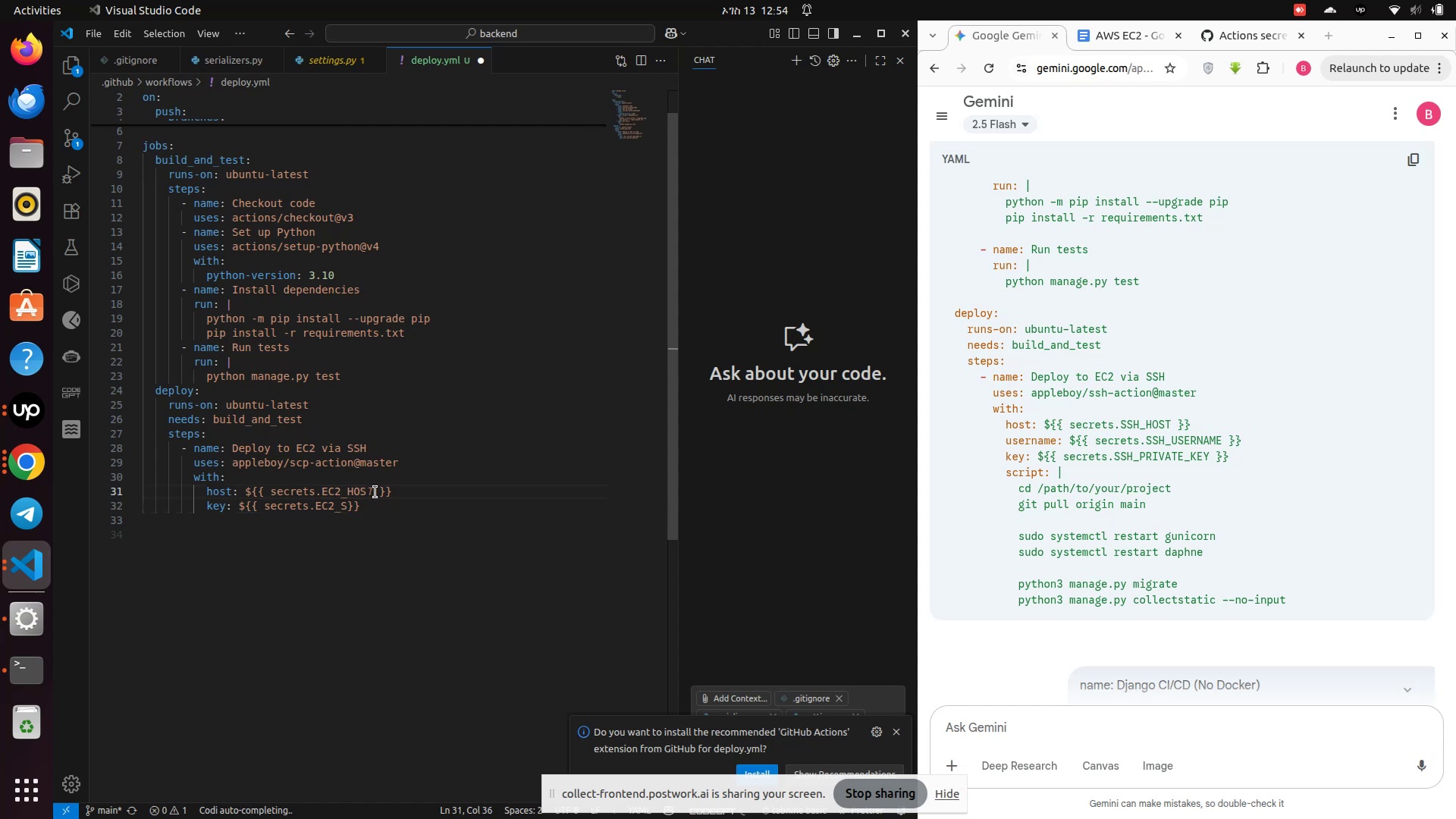 
key(Shift+T)
 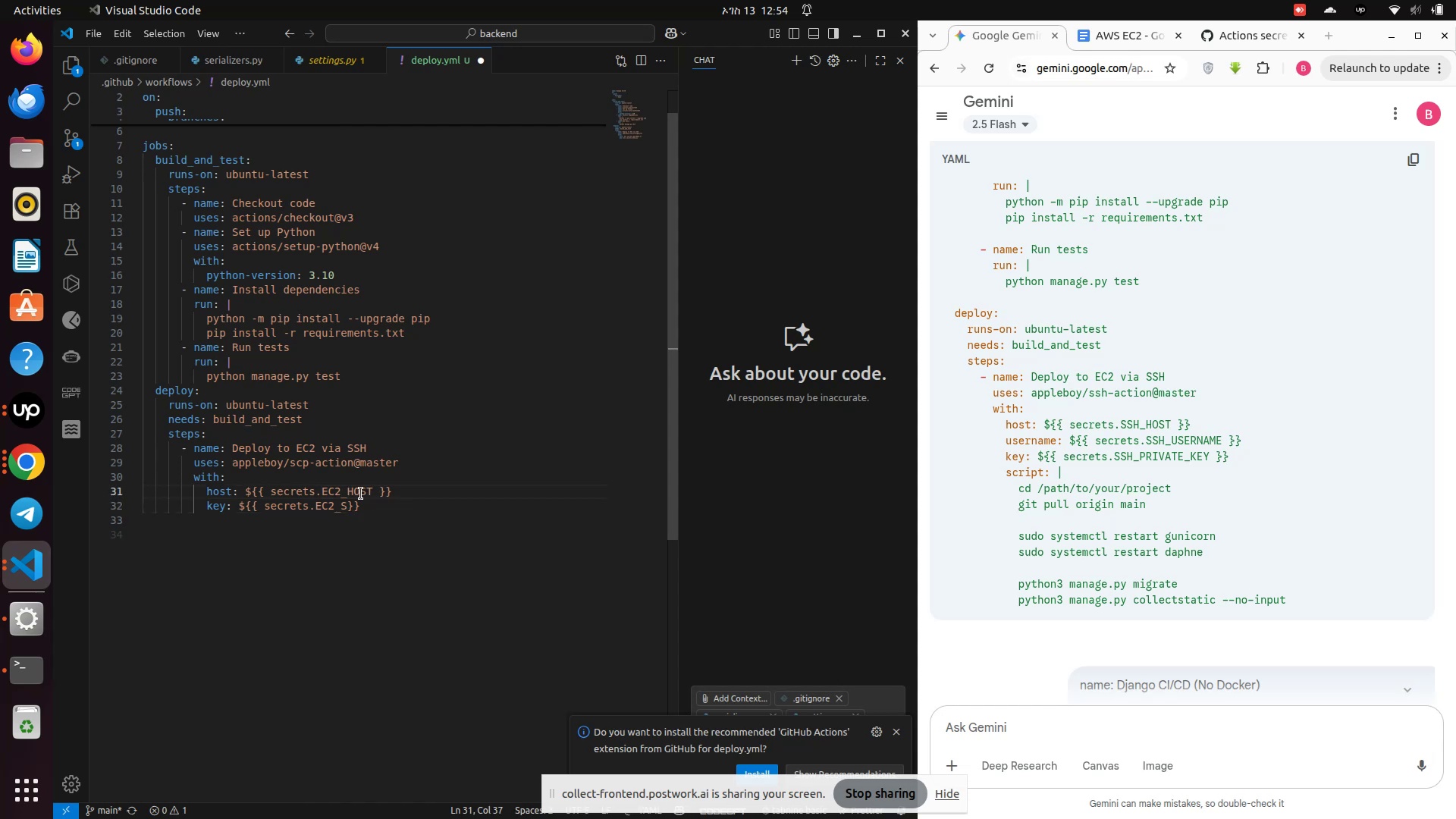 
left_click([344, 507])
 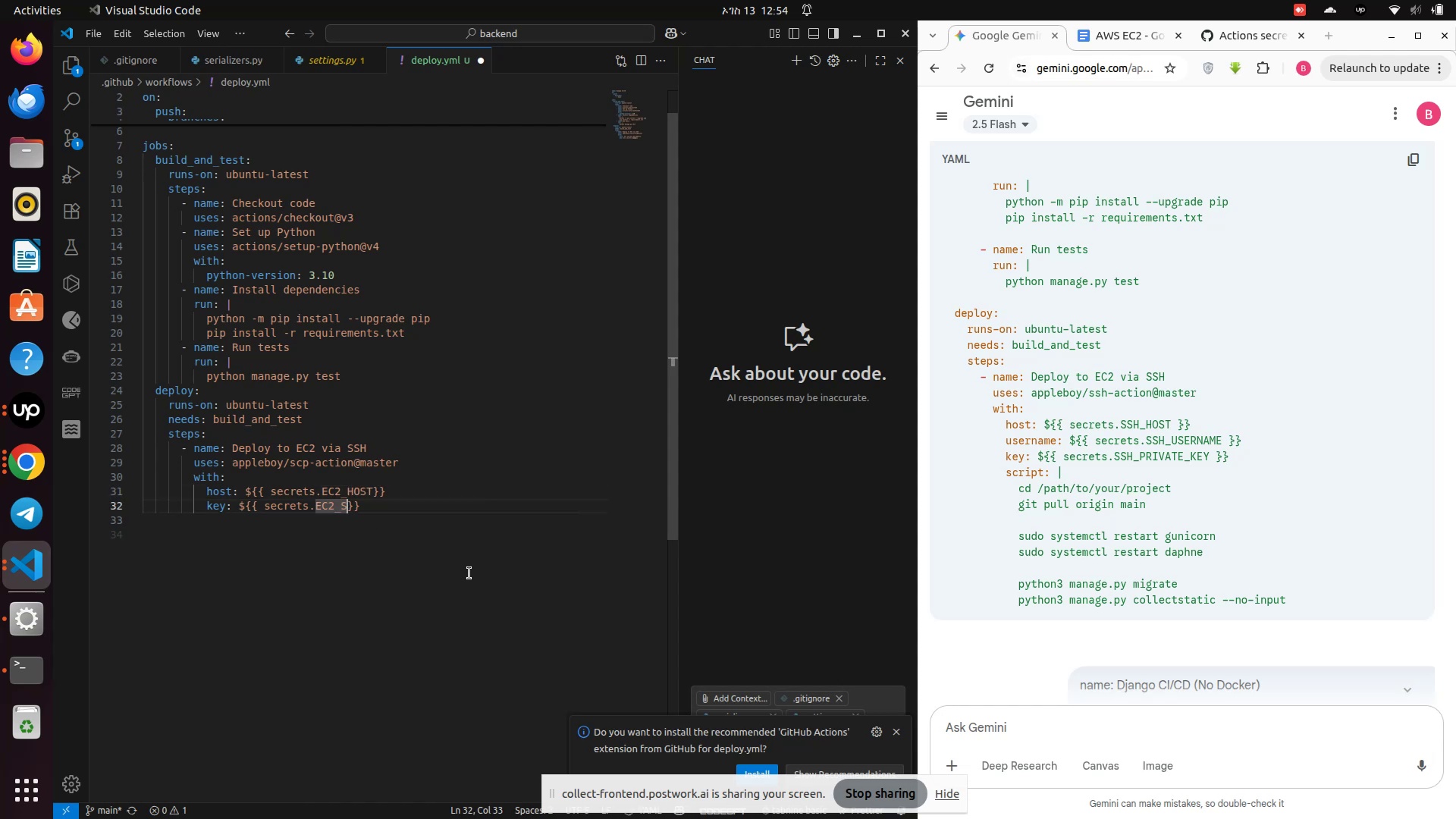 
key(Backspace)
 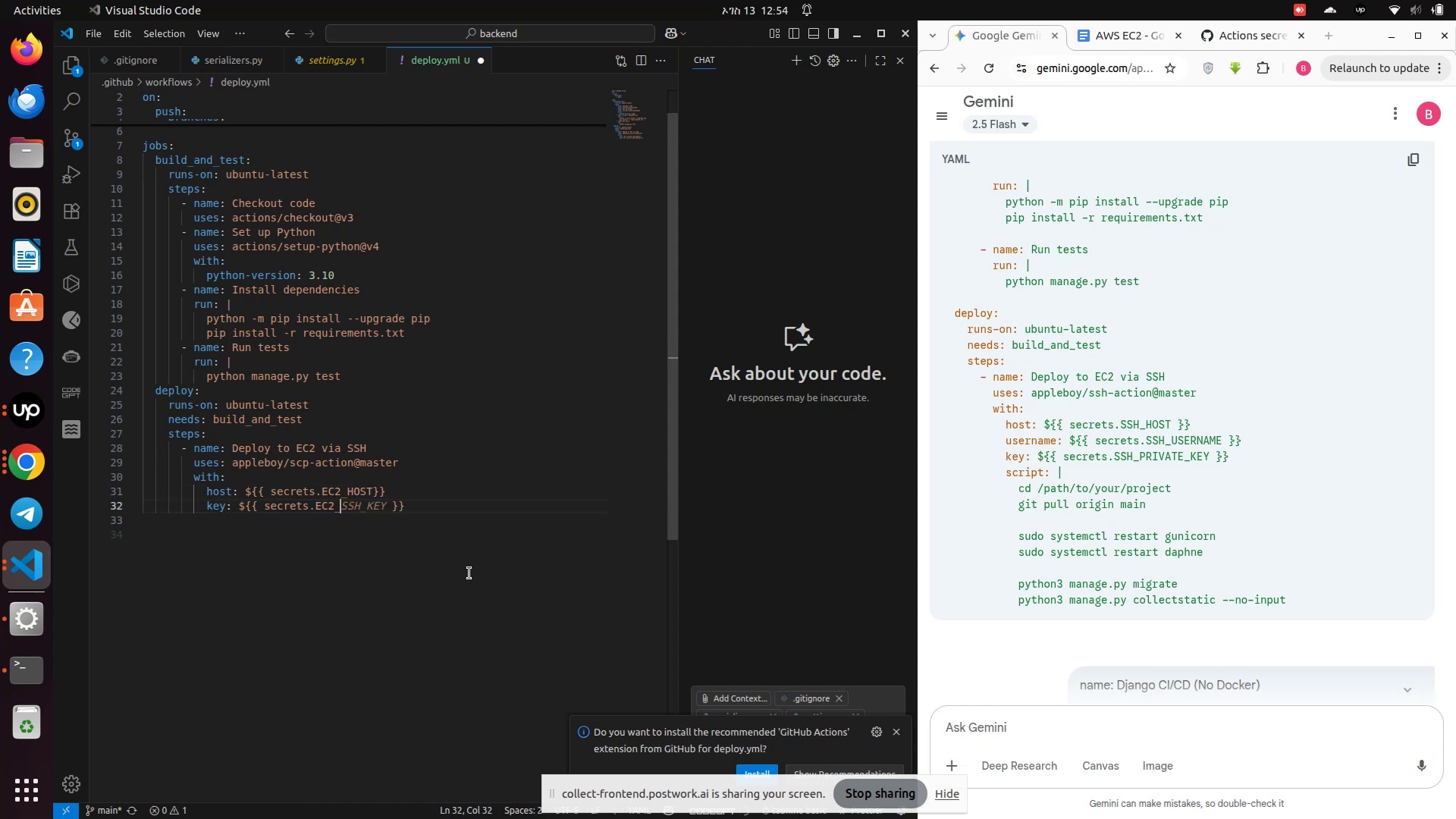 
hold_key(key=ShiftLeft, duration=0.95)
 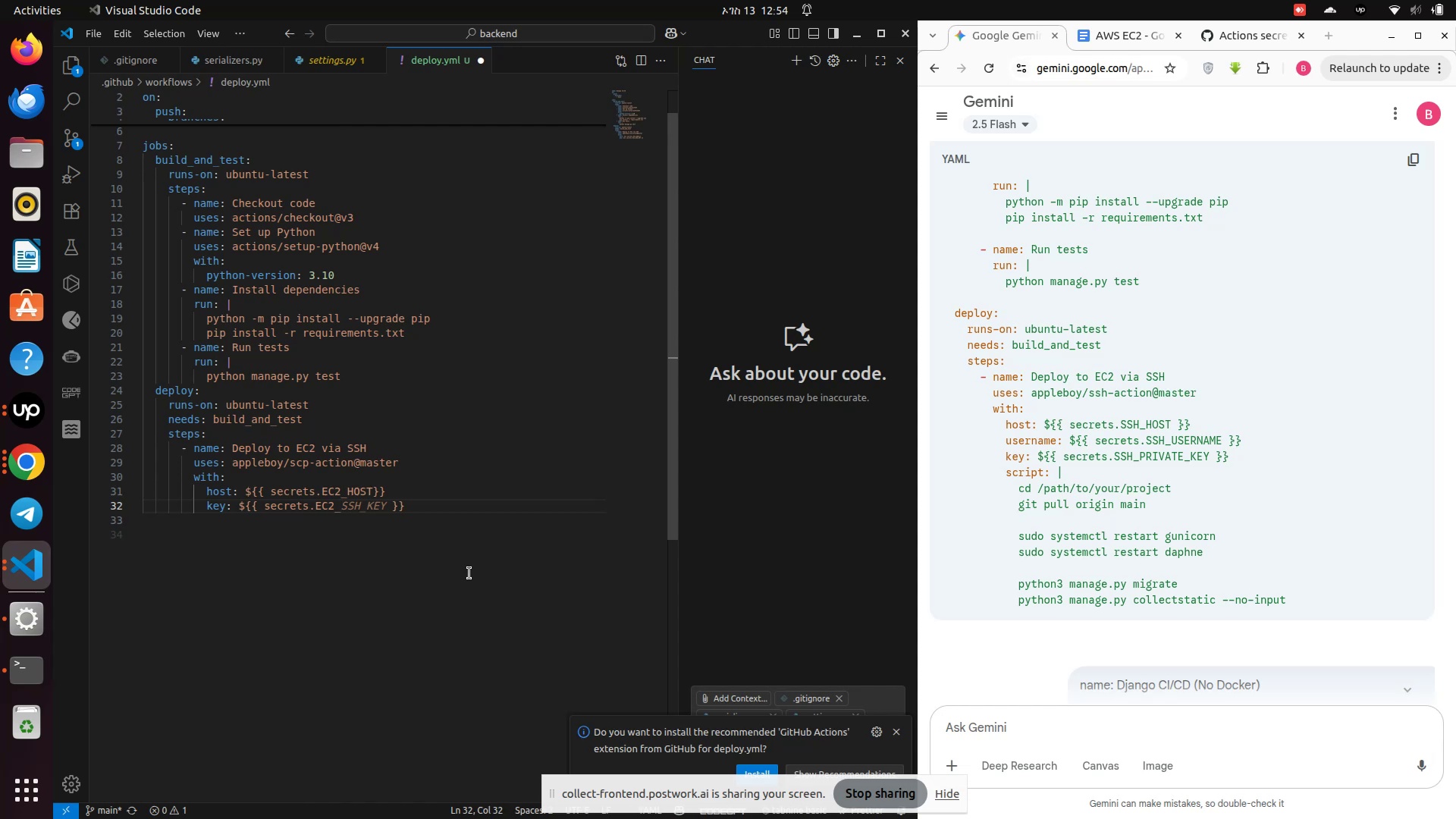 
wait(5.3)
 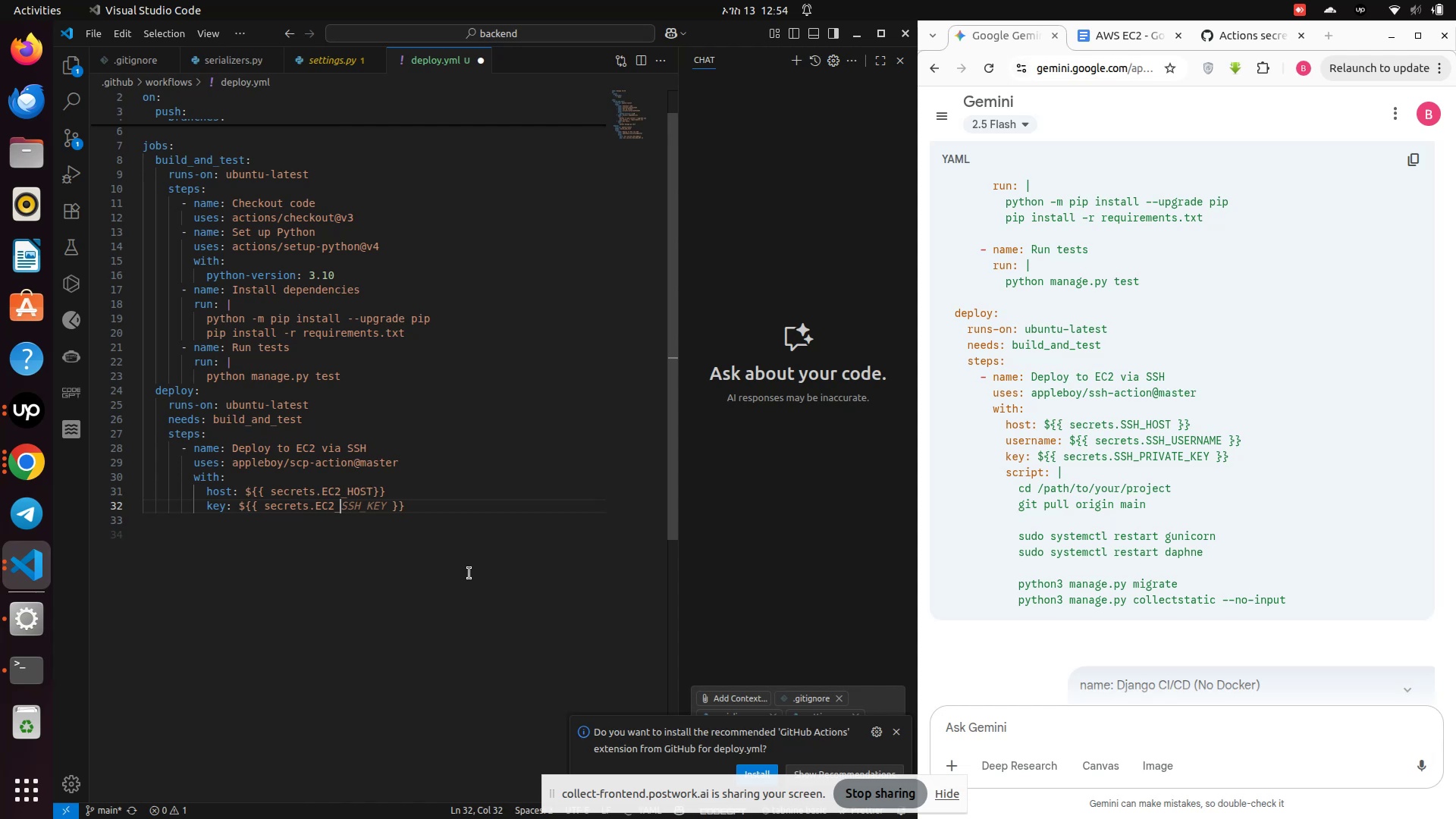 
key(Backspace)
 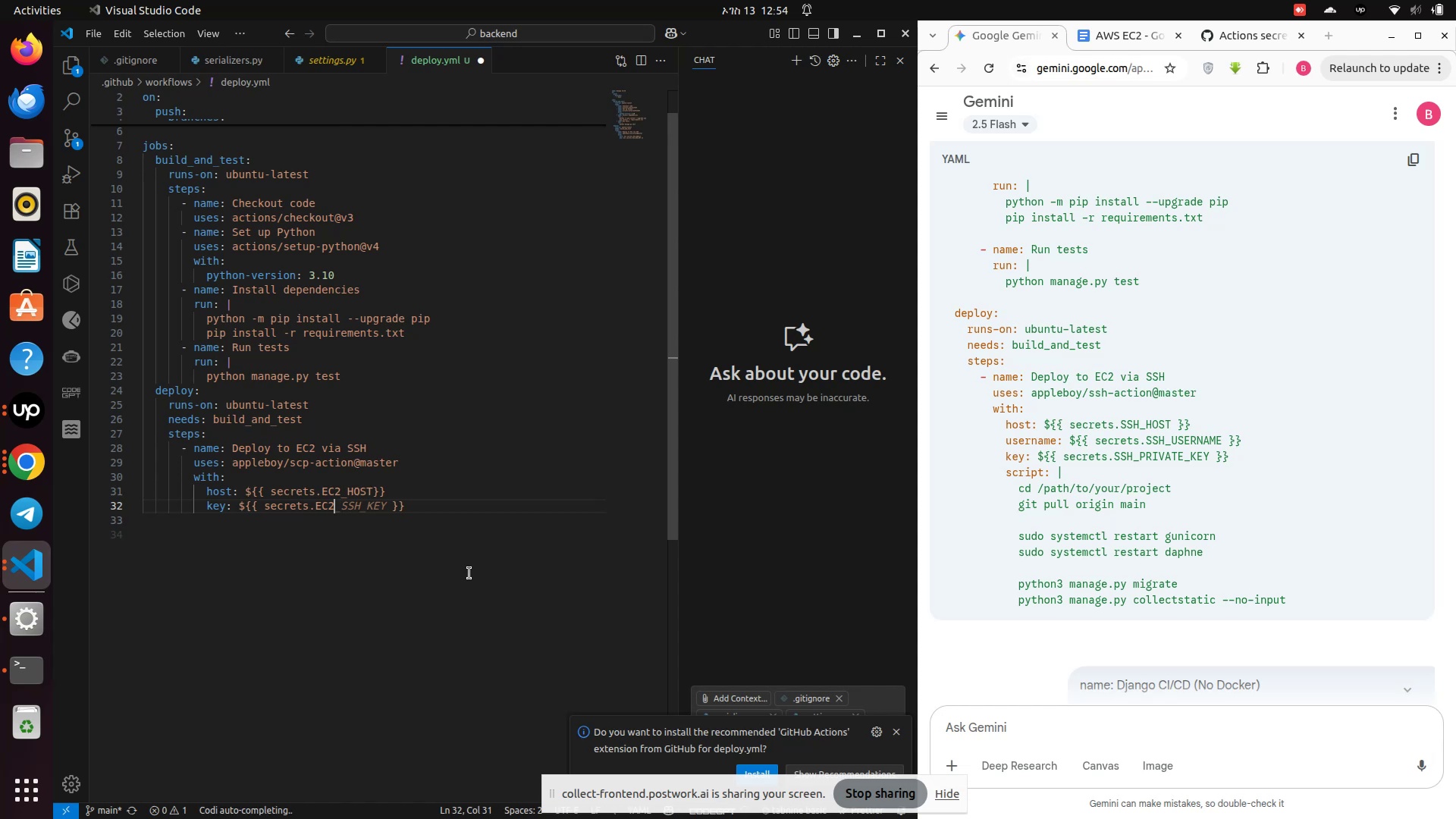 
key(Backspace)
 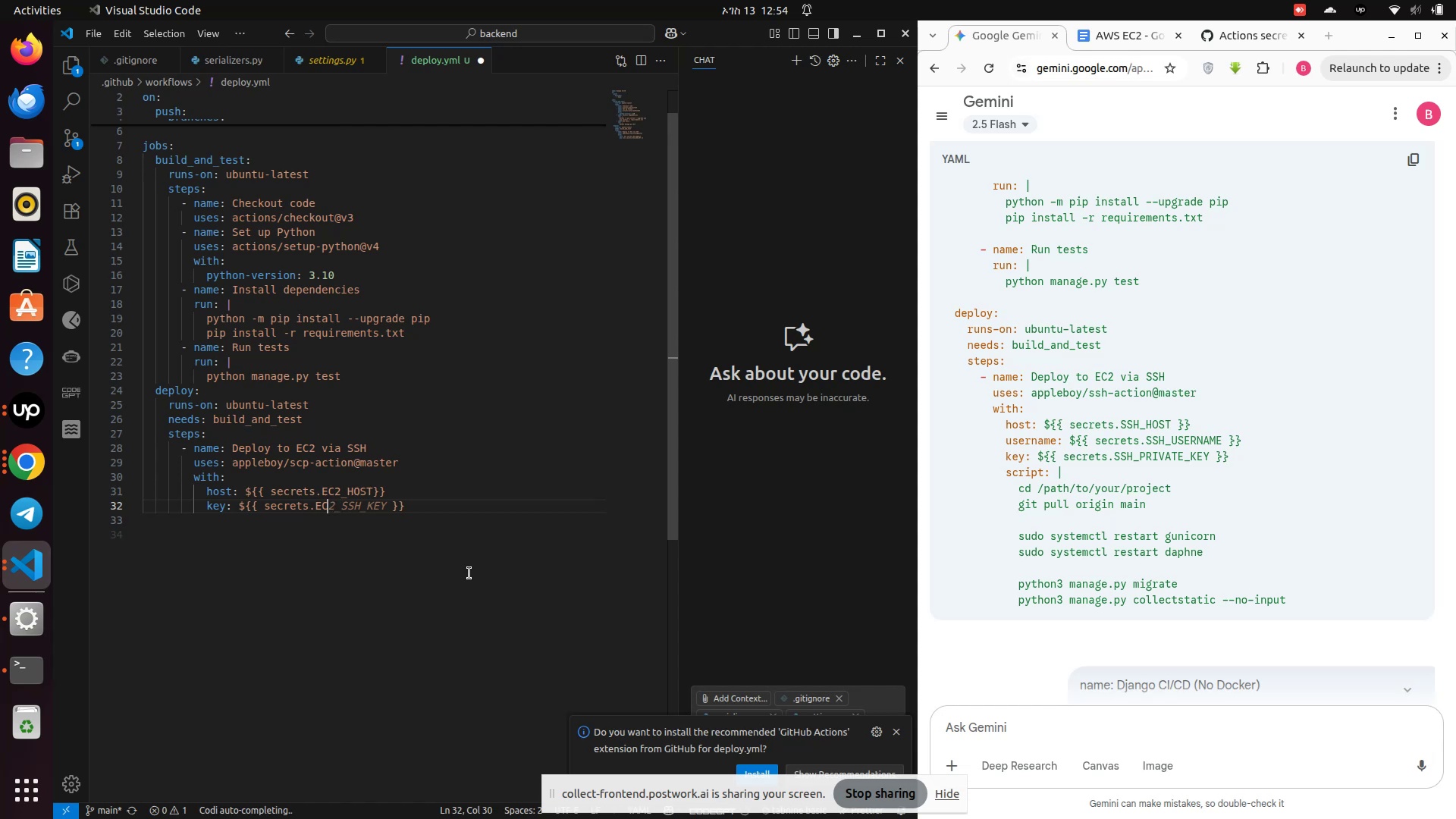 
key(Backspace)
 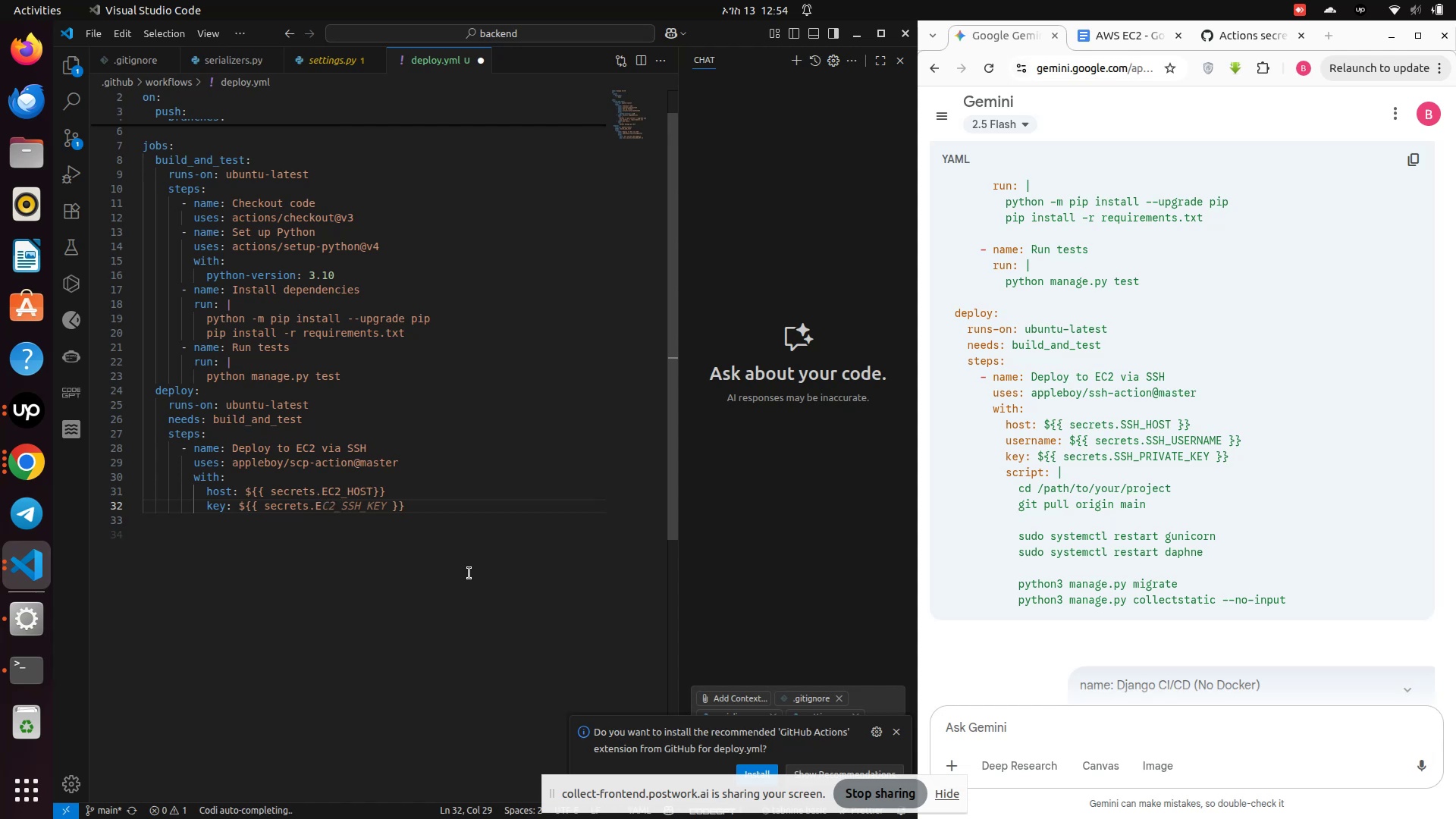 
key(Backspace)
 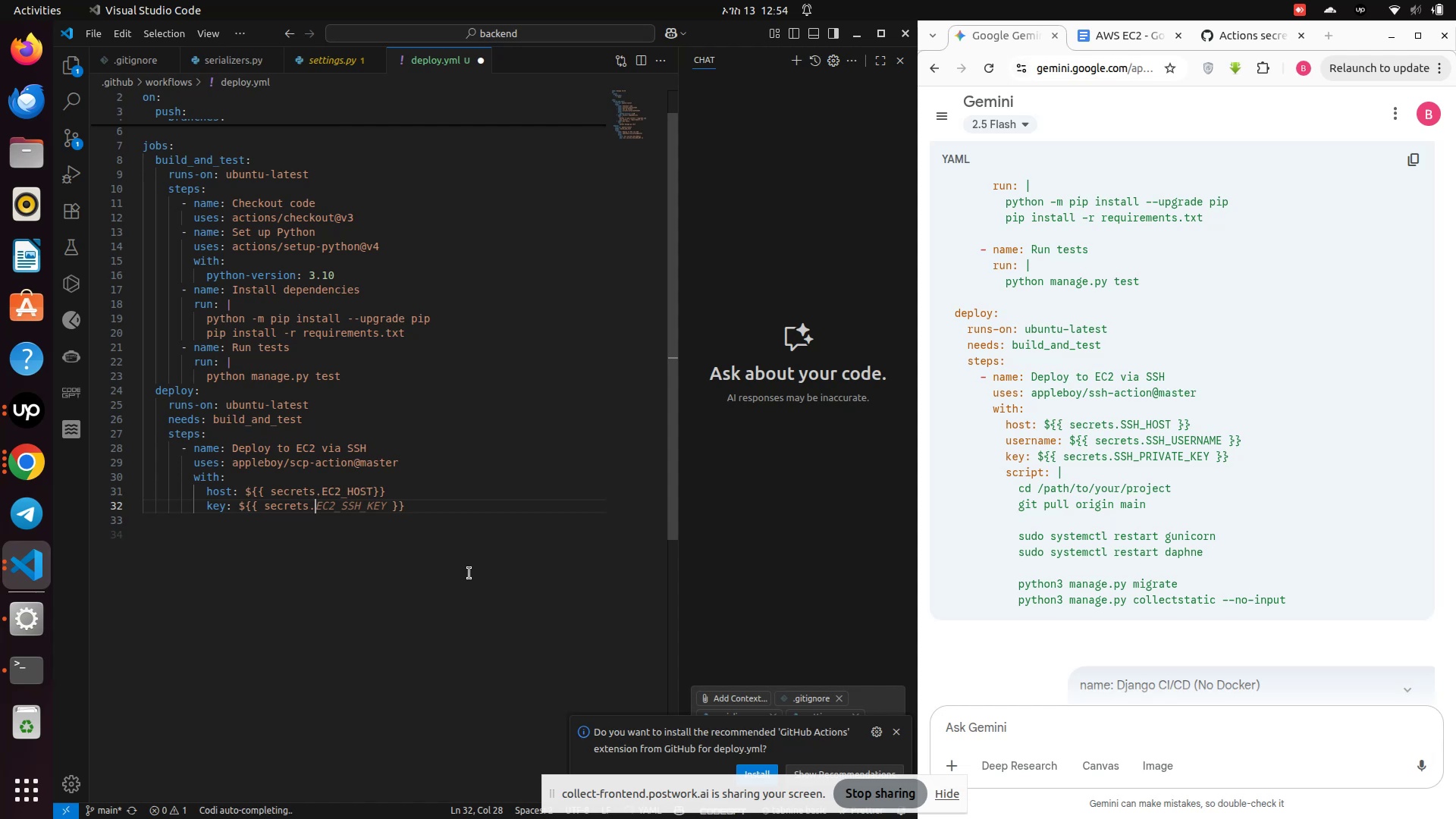 
type(SSH_PRIVATE_Ke)
key(Backspace)
type(EY}})
key(Backspace)
key(Backspace)
 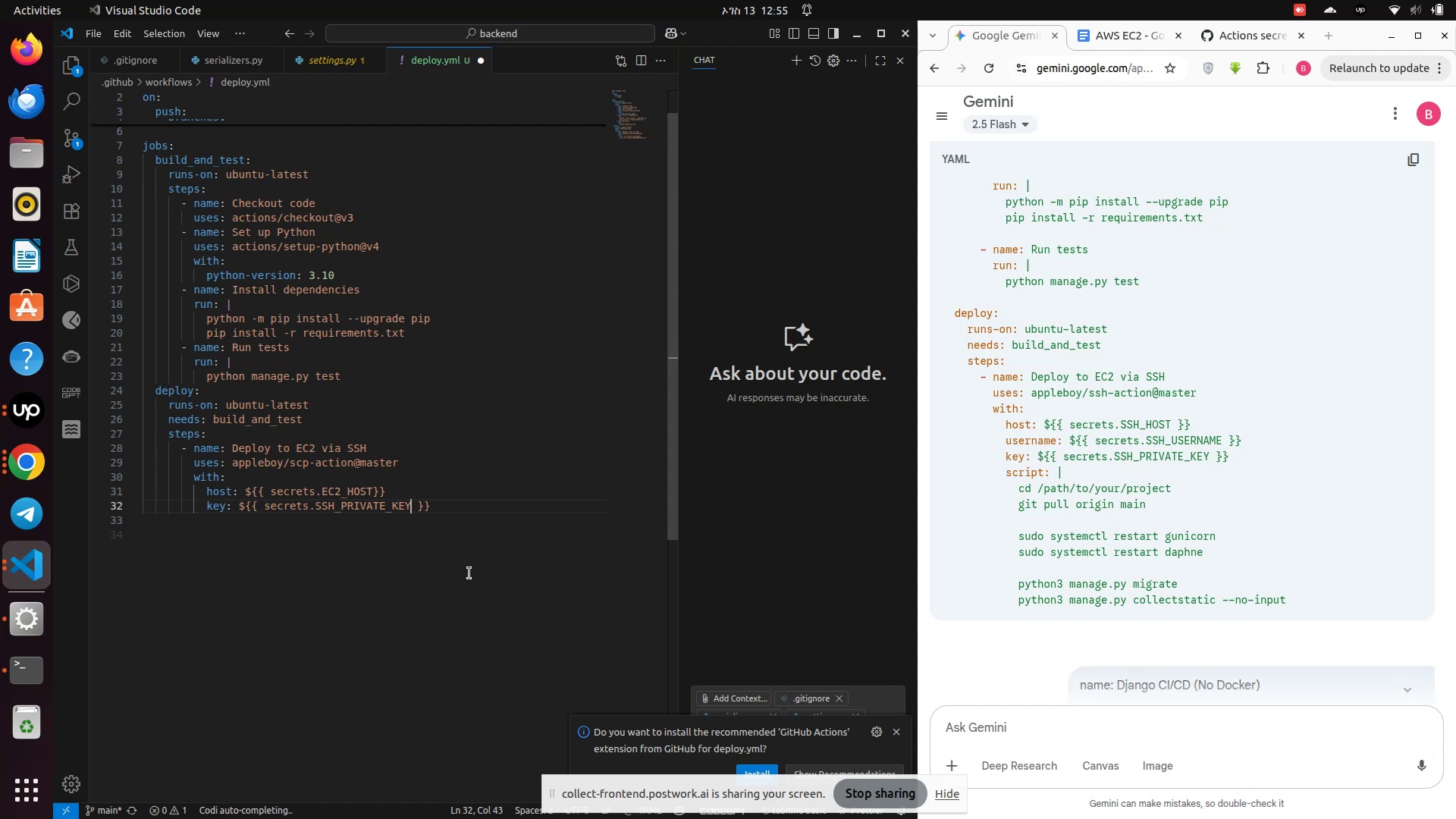 
key(ArrowRight)
 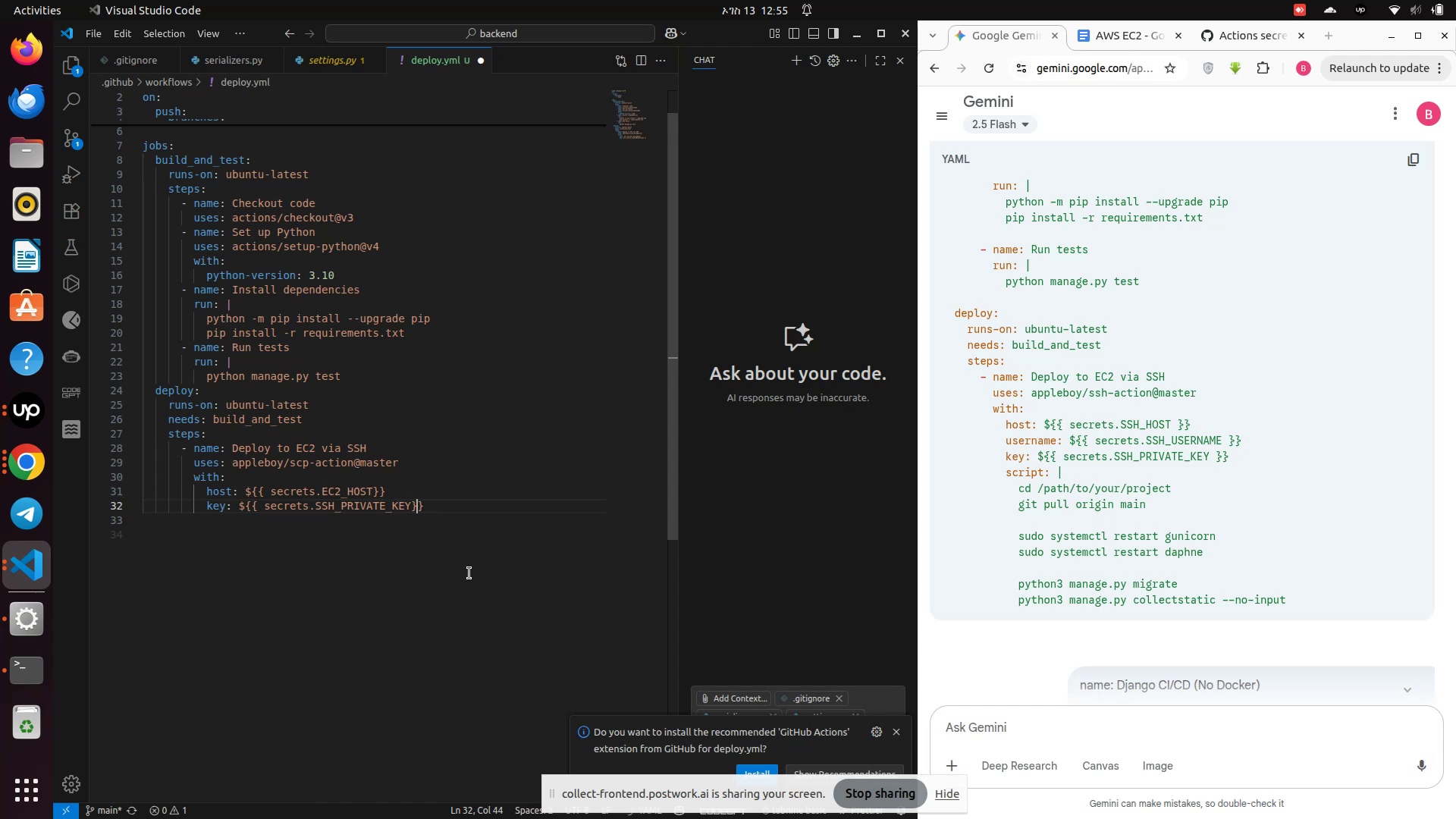 
key(ArrowRight)
 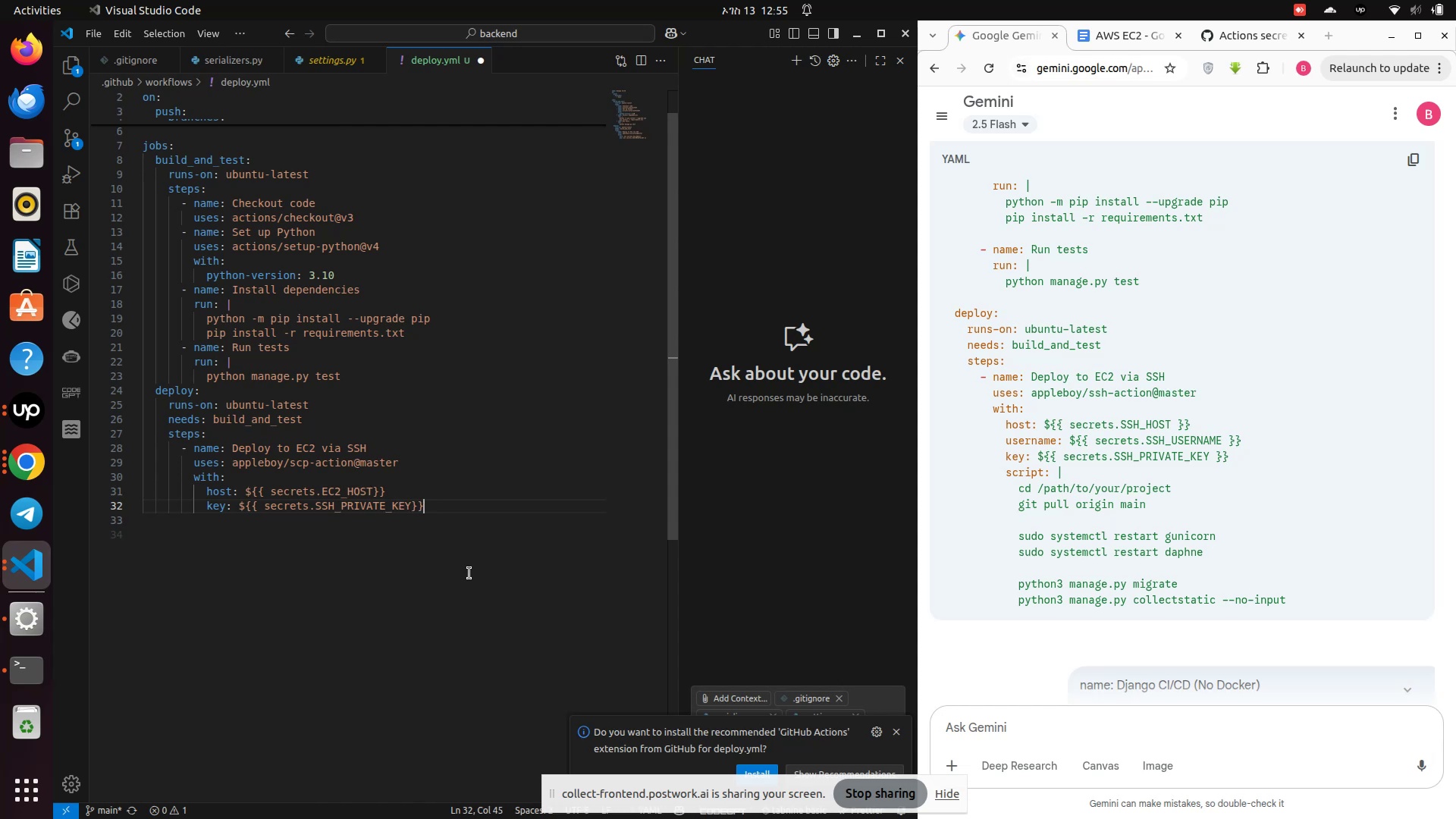 
key(Enter)
 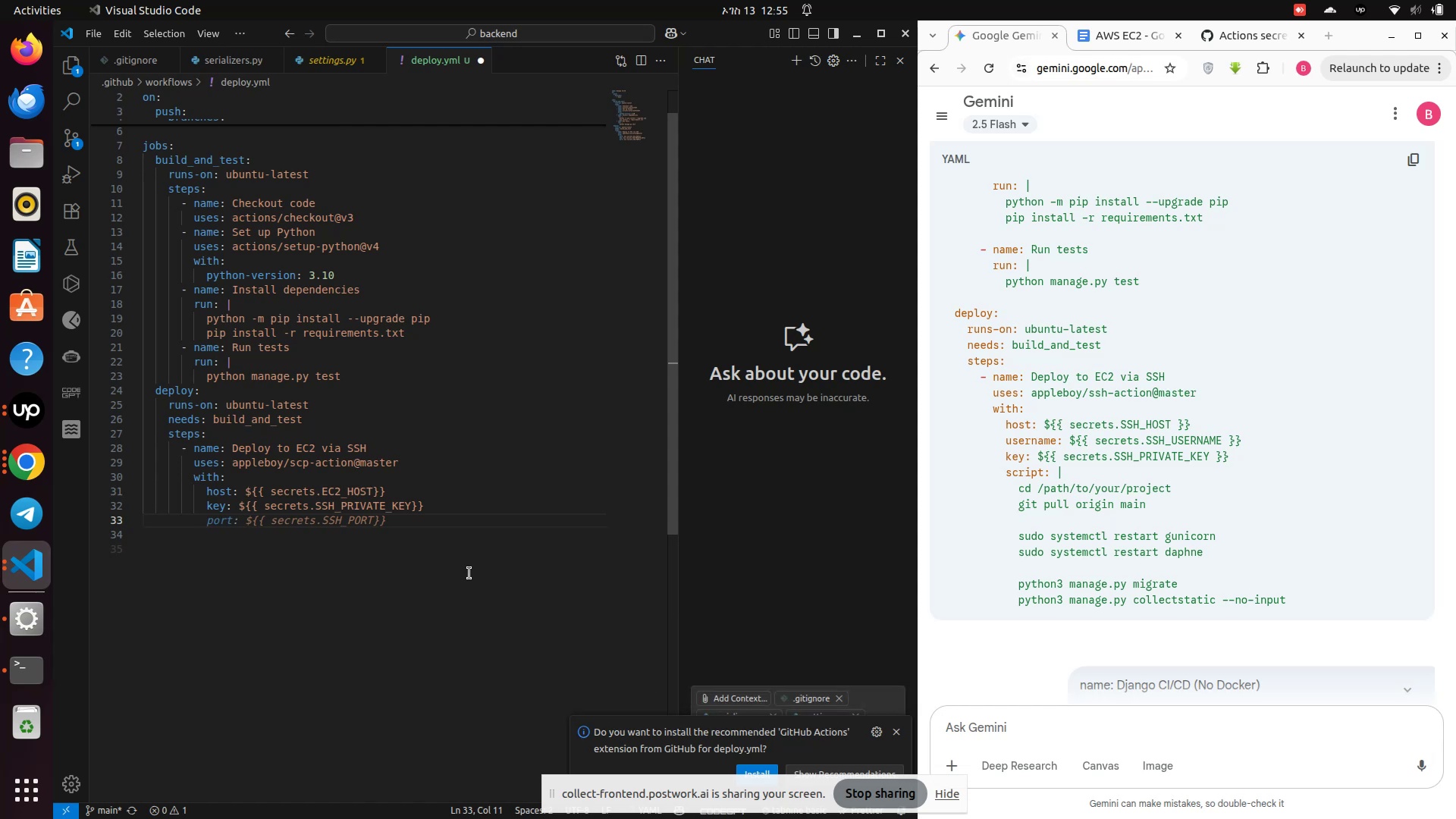 
wait(16.0)
 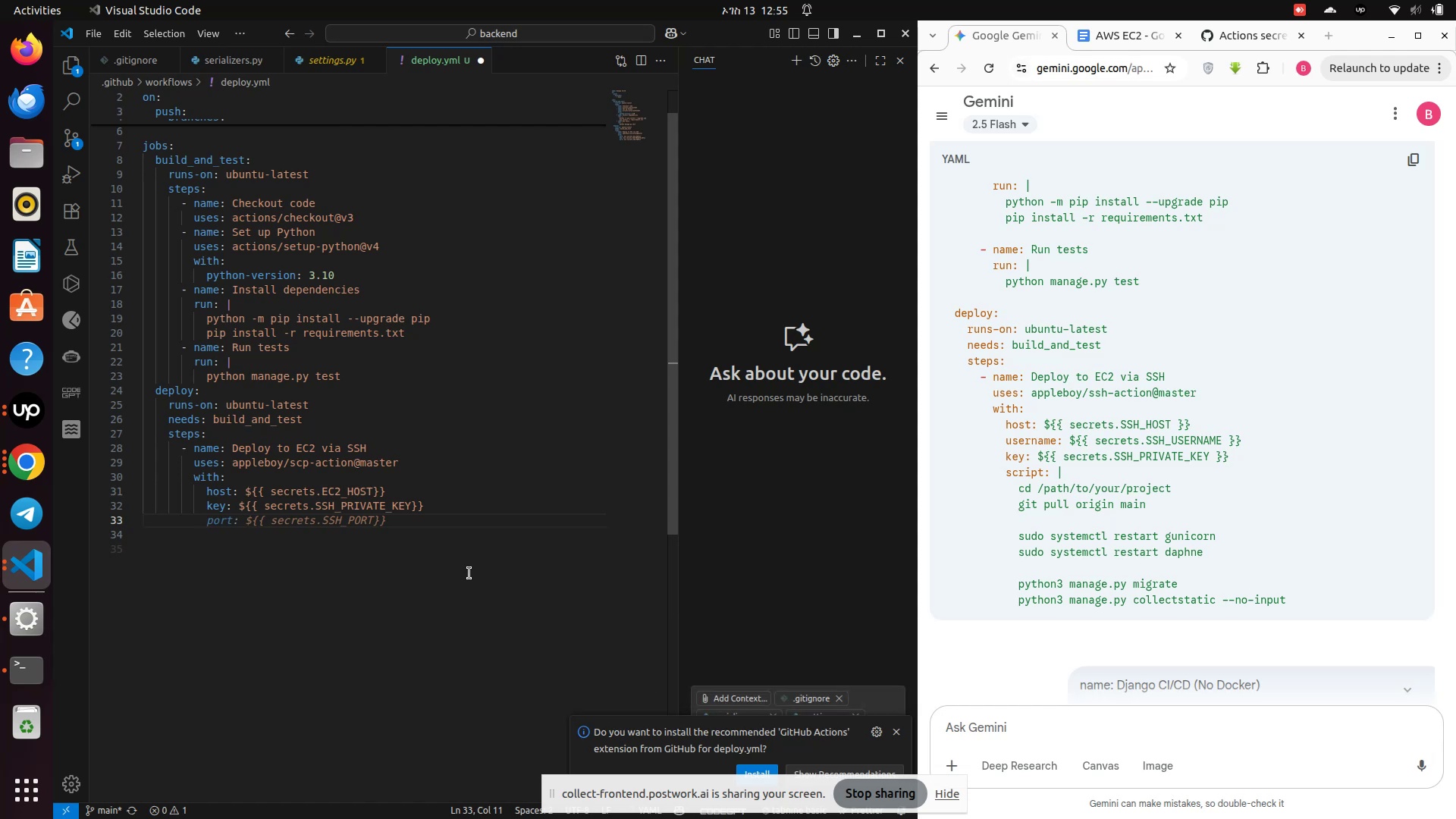 
left_click([416, 482])
 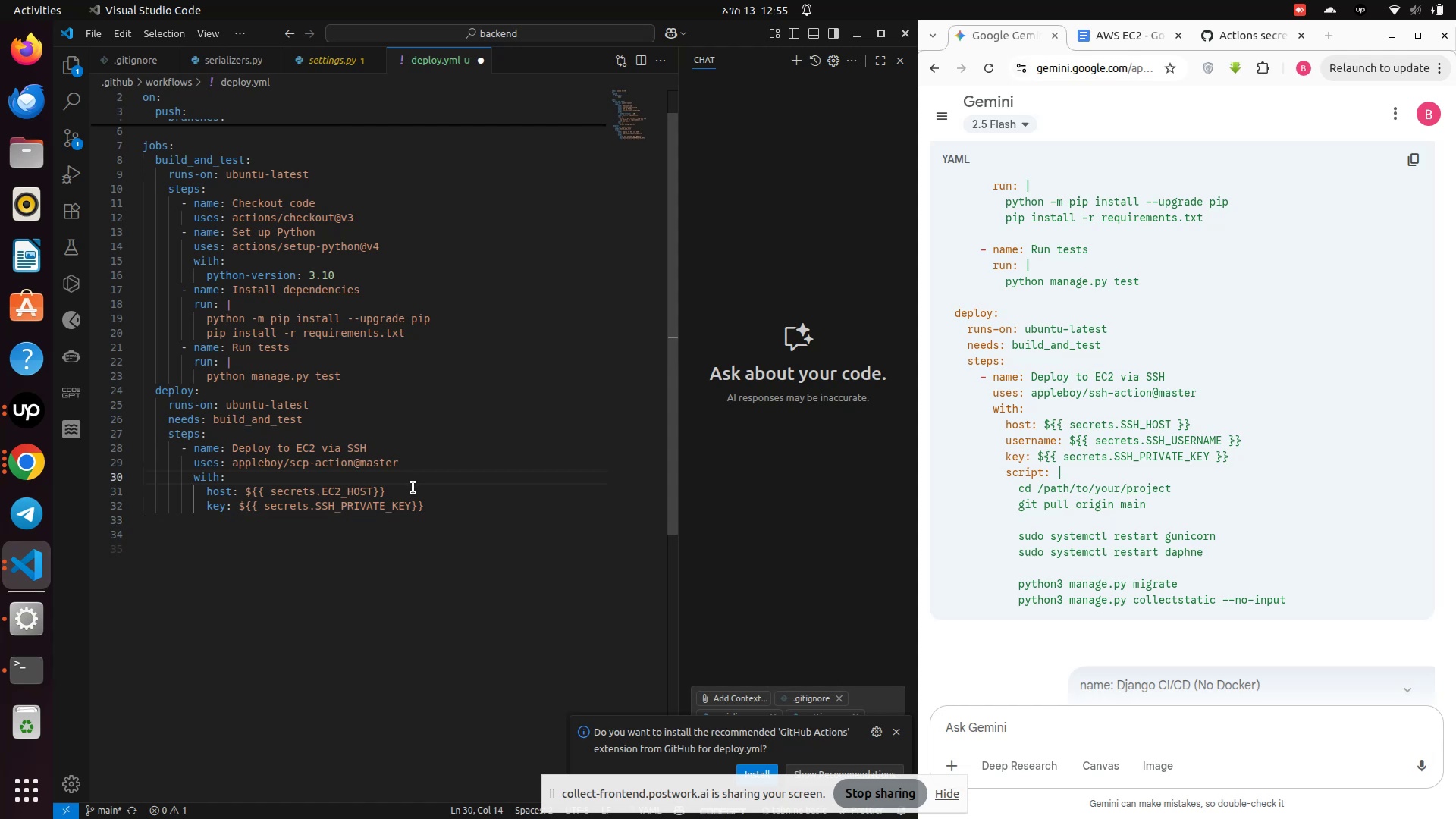 
key(Enter)
 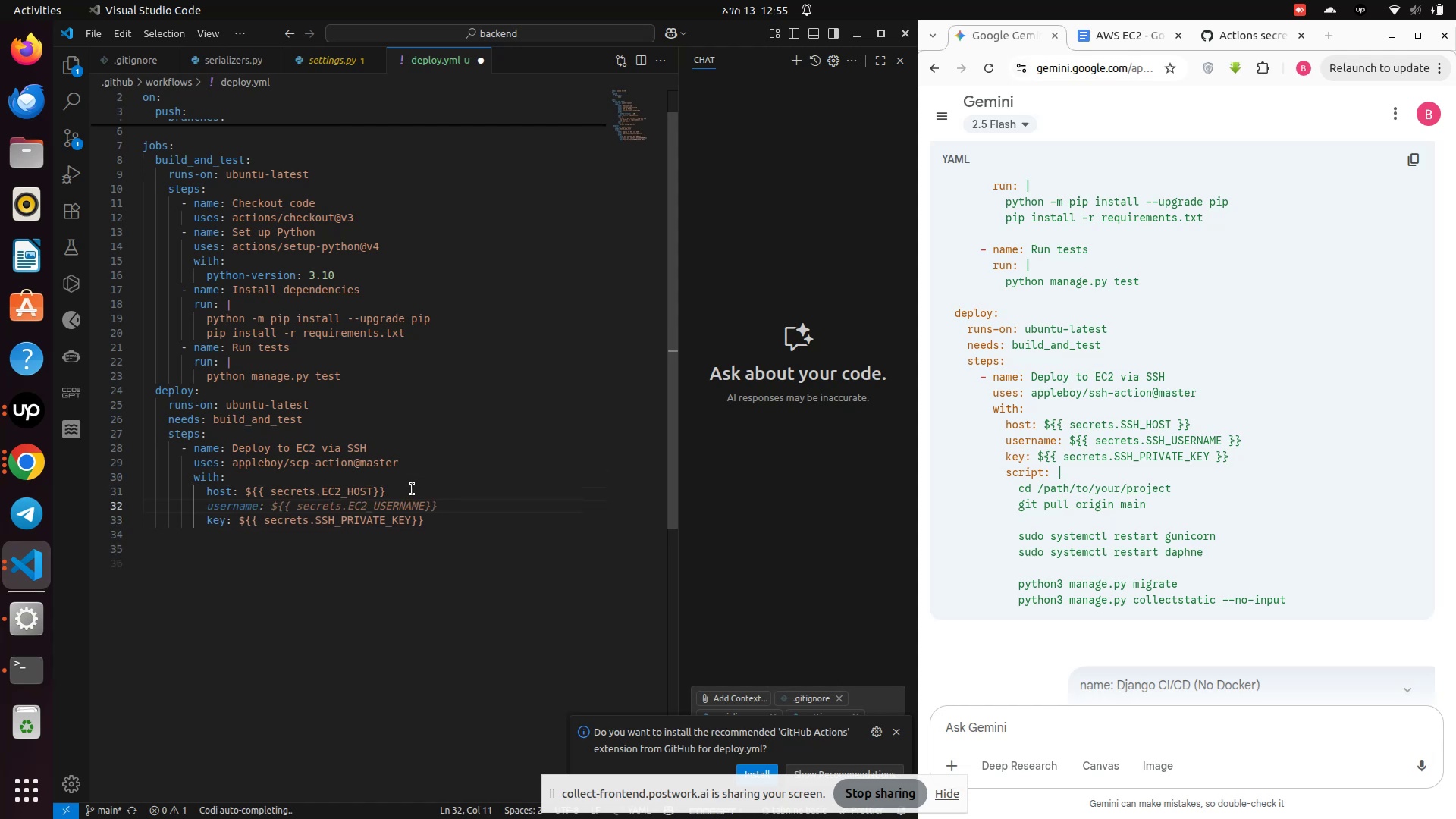 
type(username: ${{ secrets.)
 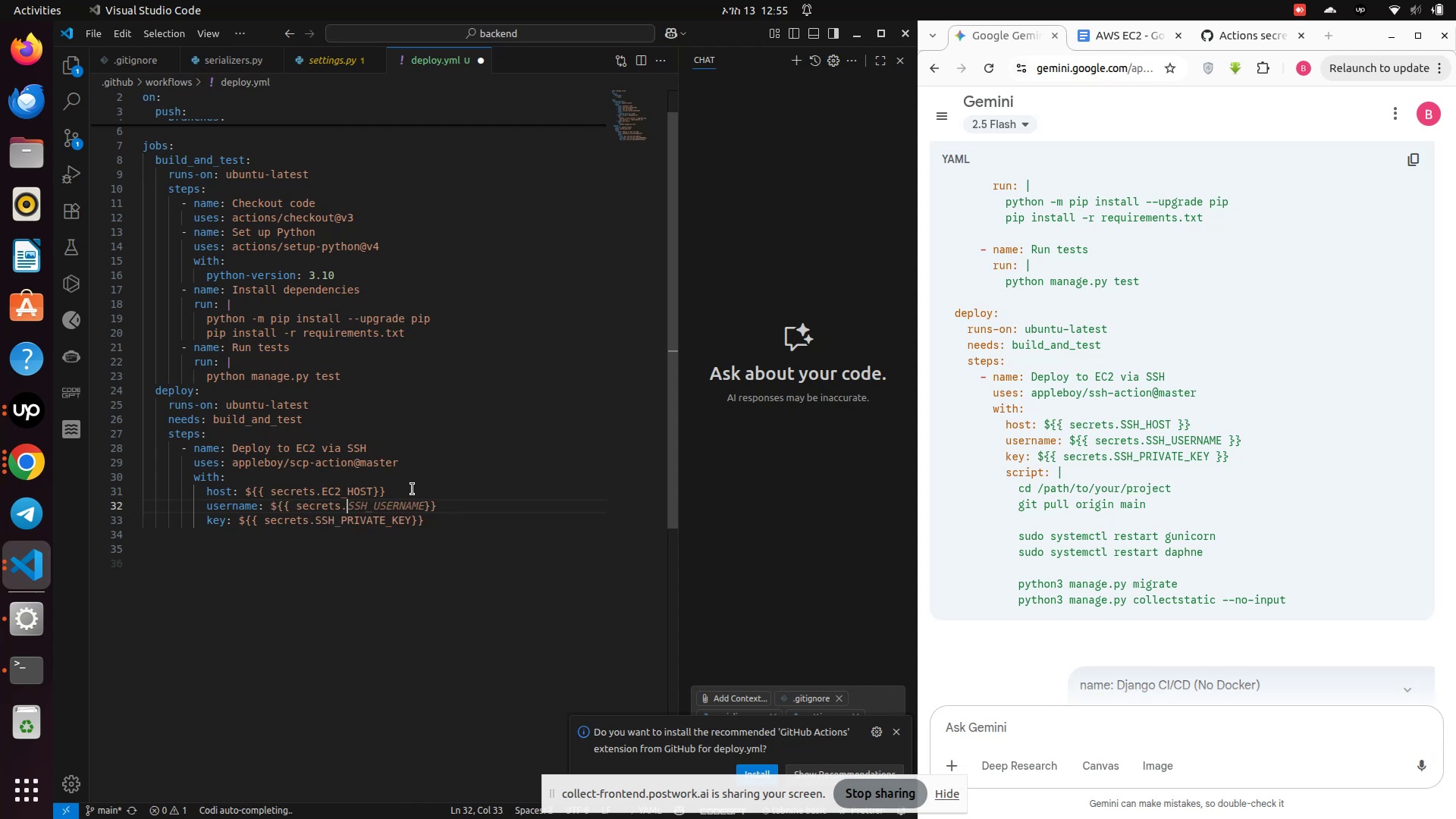 
hold_key(key=ShiftRight, duration=1.21)
 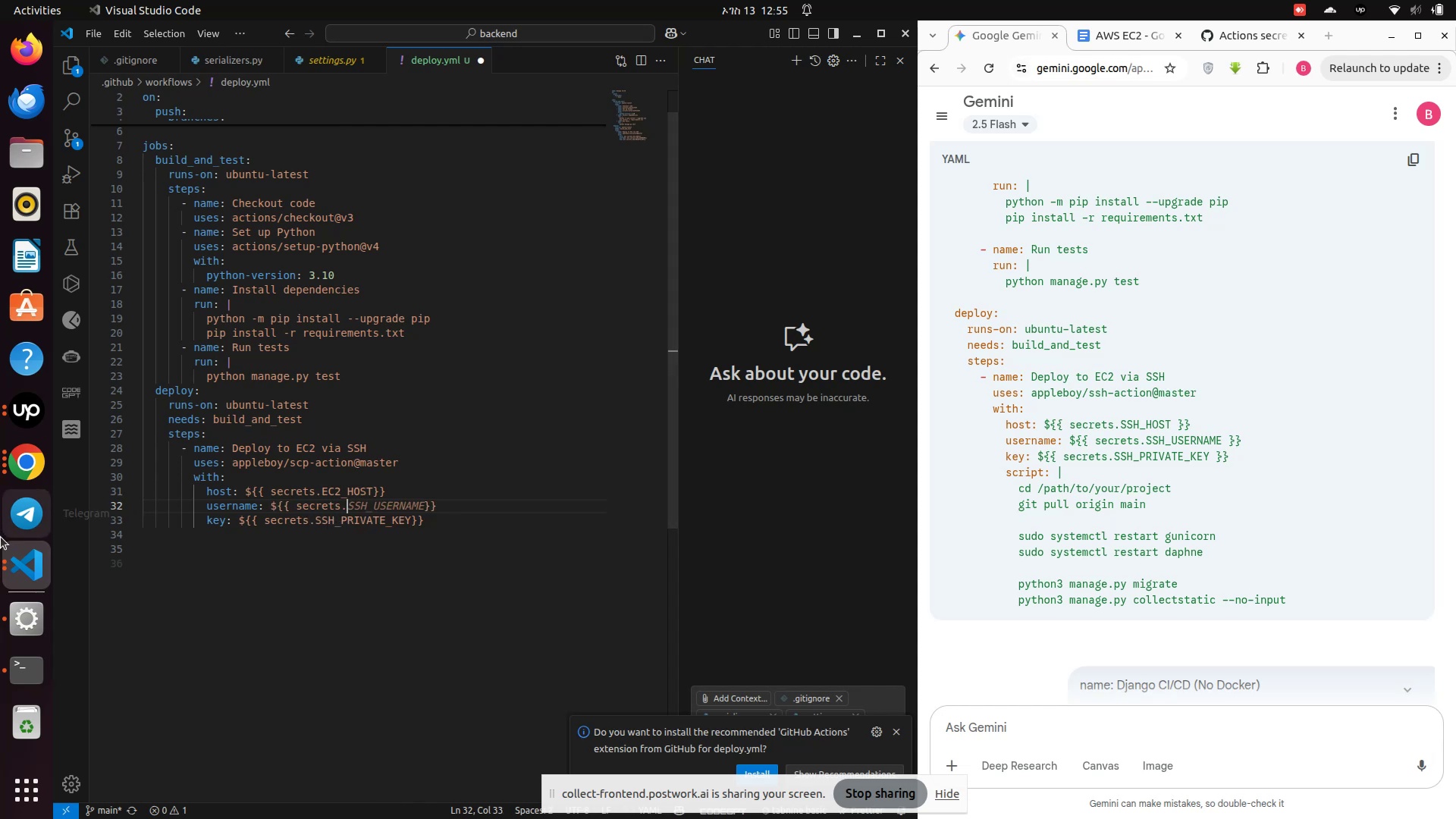 
left_click([21, 560])
 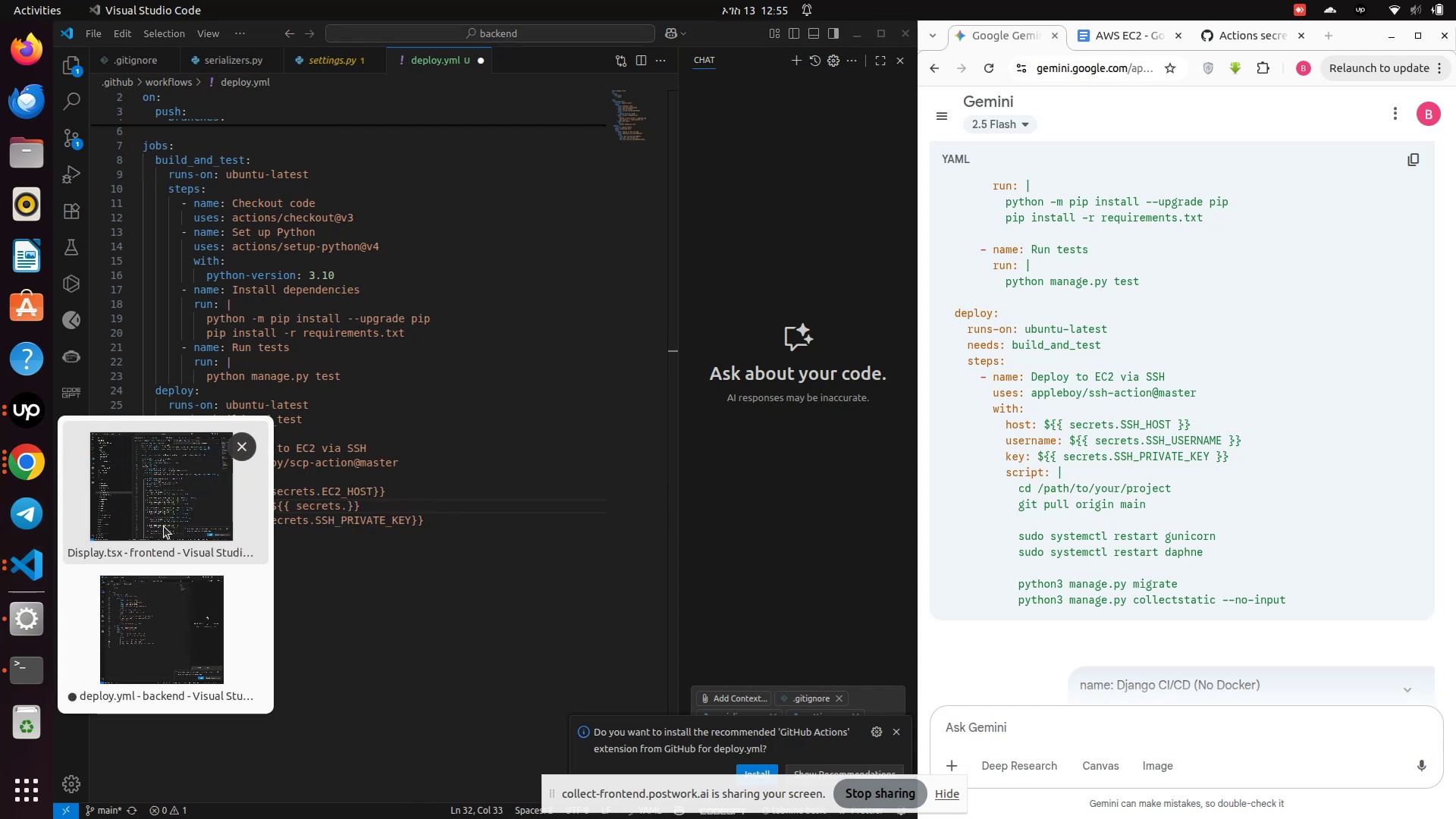 
left_click([164, 517])
 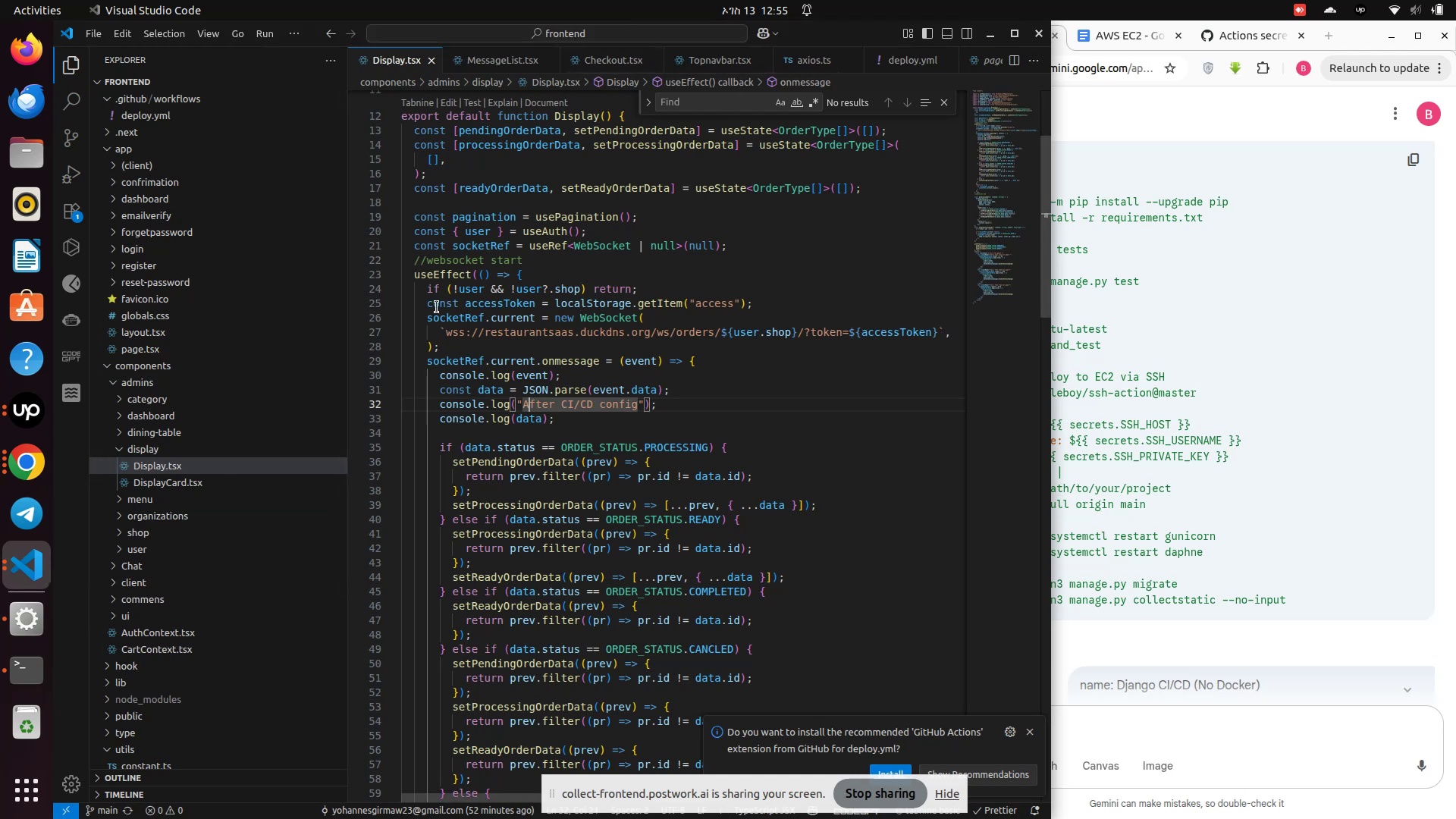 
scroll: coordinate [148, 507], scroll_direction: up, amount: 4.0
 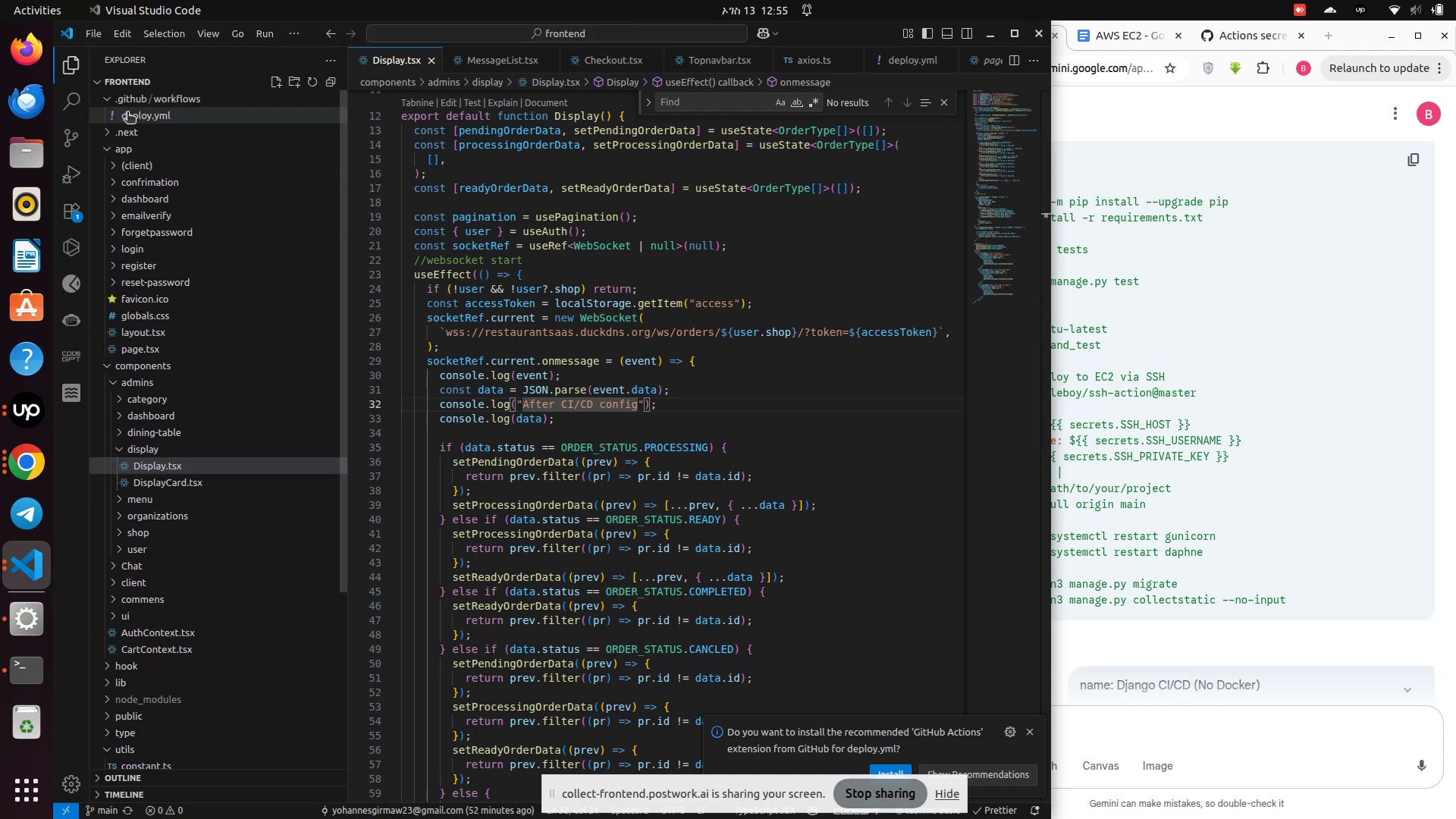 
left_click([127, 113])
 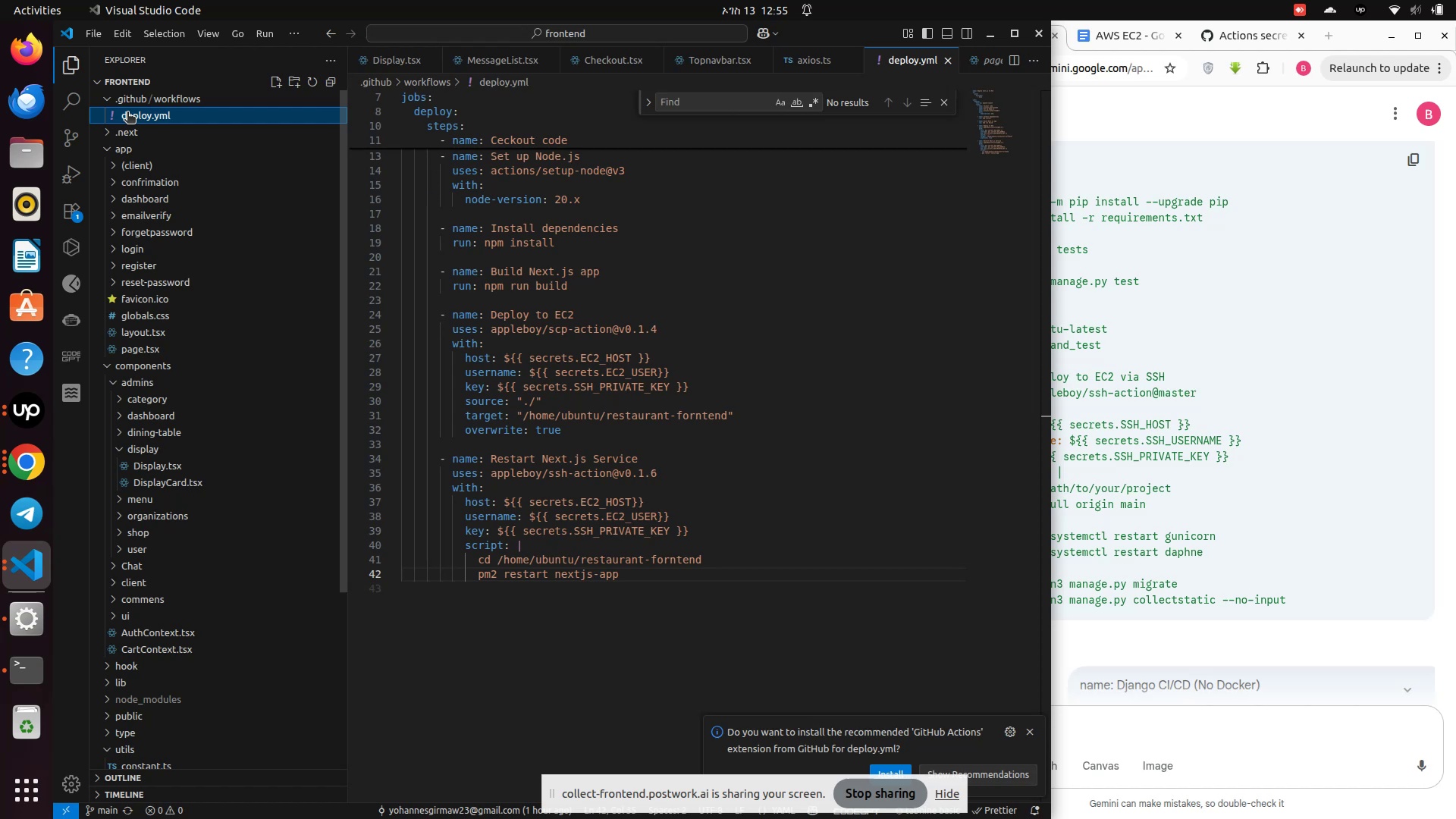 
wait(10.28)
 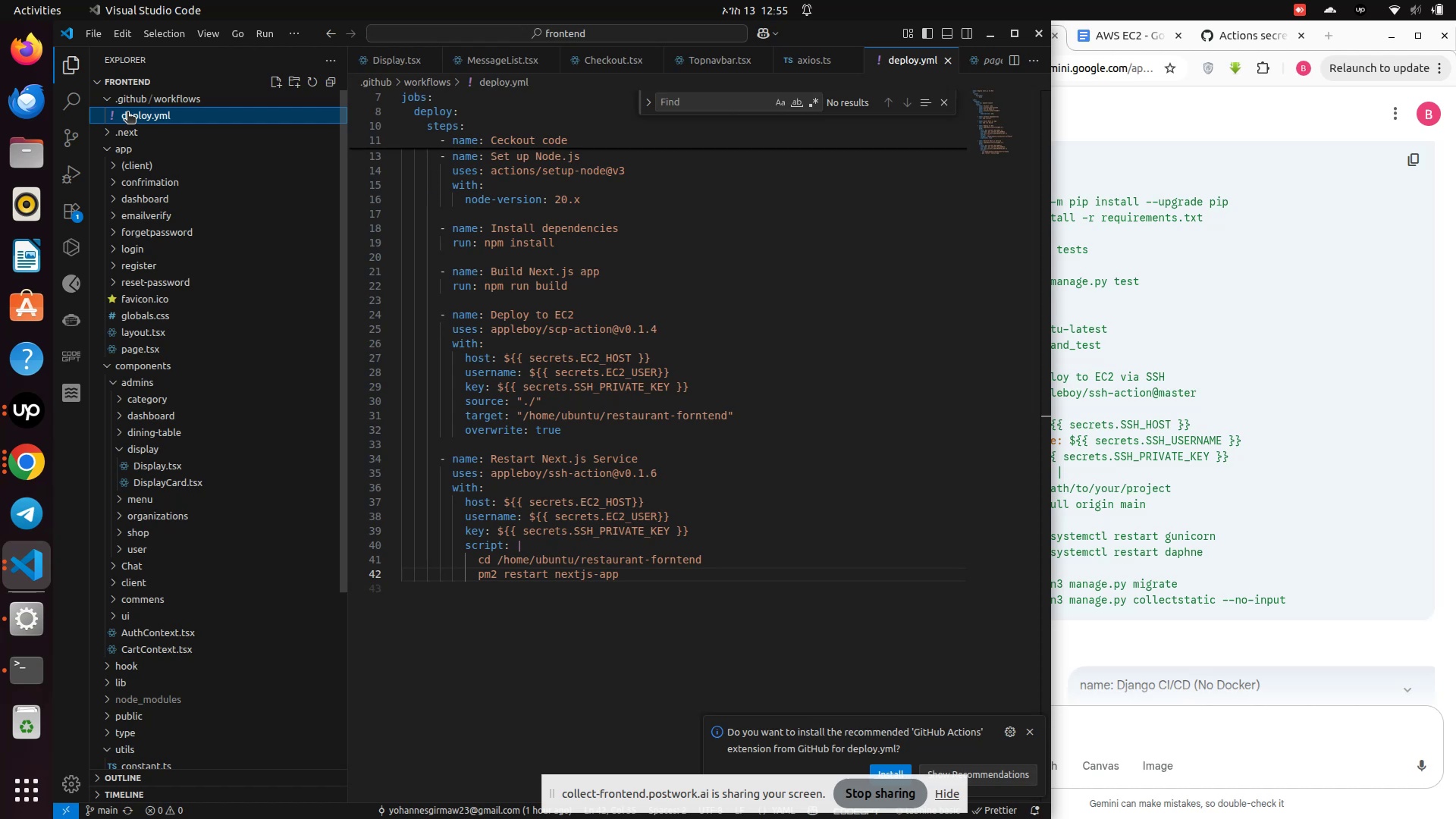 
left_click([27, 568])
 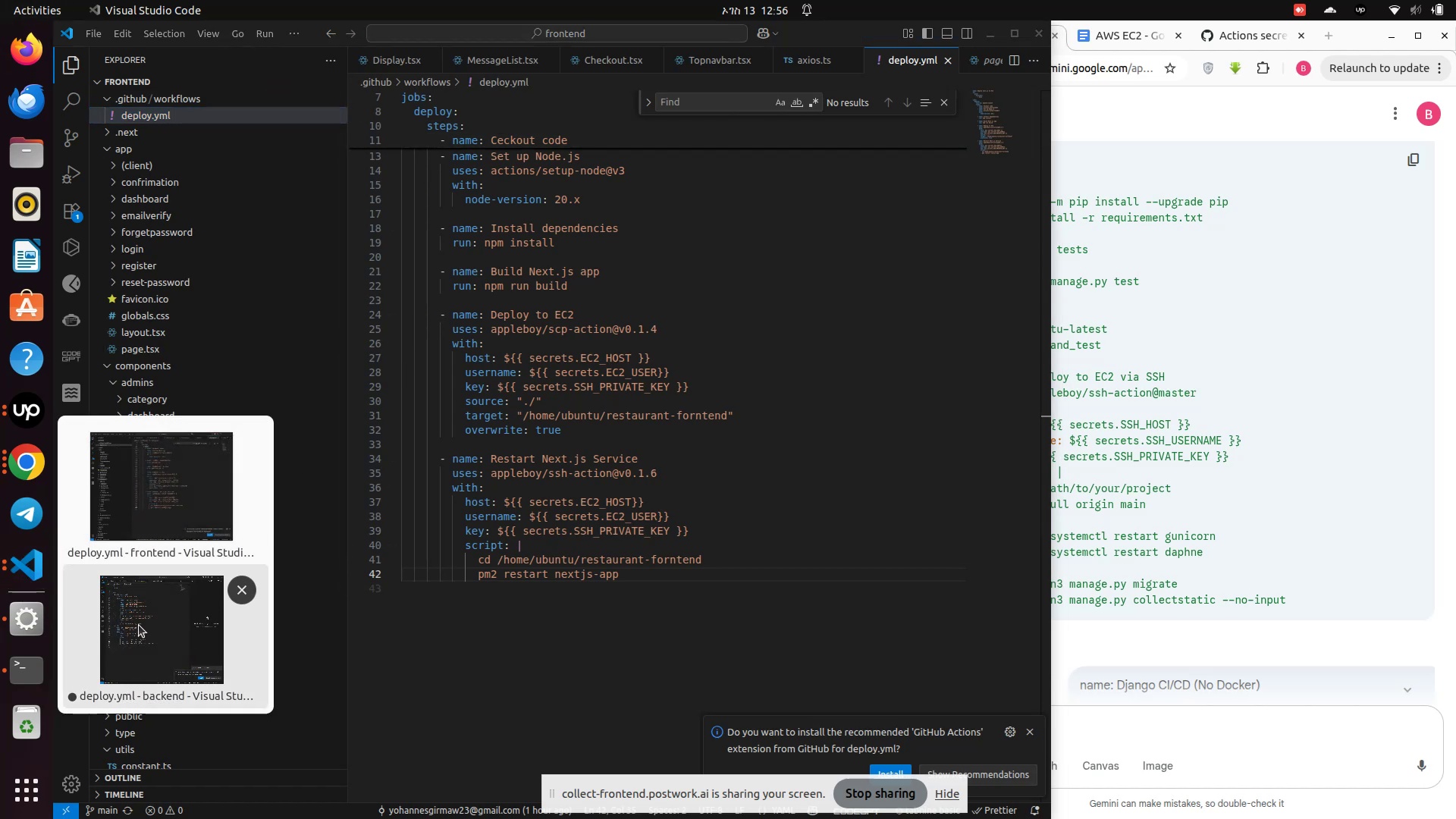 
left_click([139, 625])
 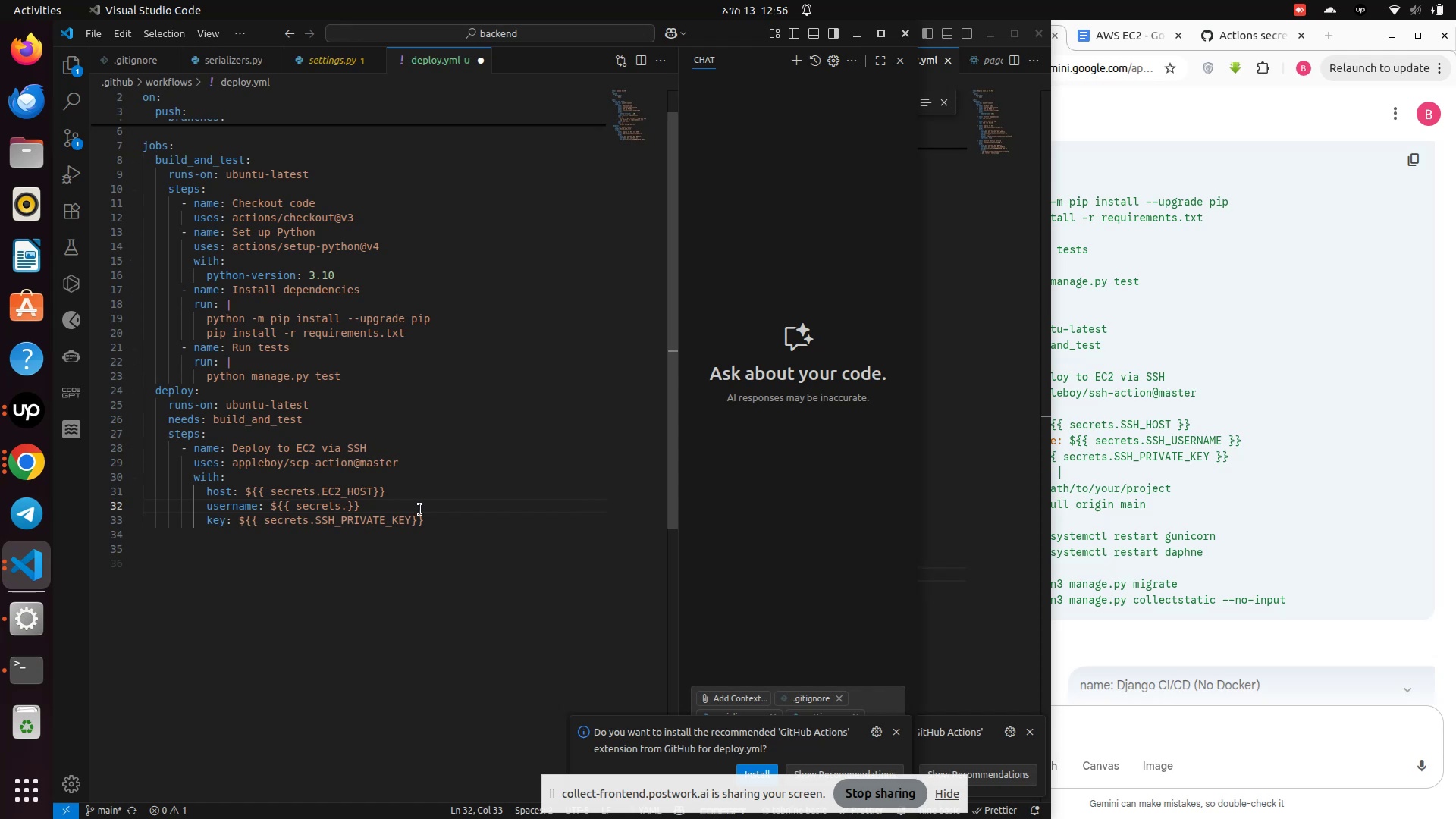 
type(EC@)
key(Backspace)
type(2_USER)
 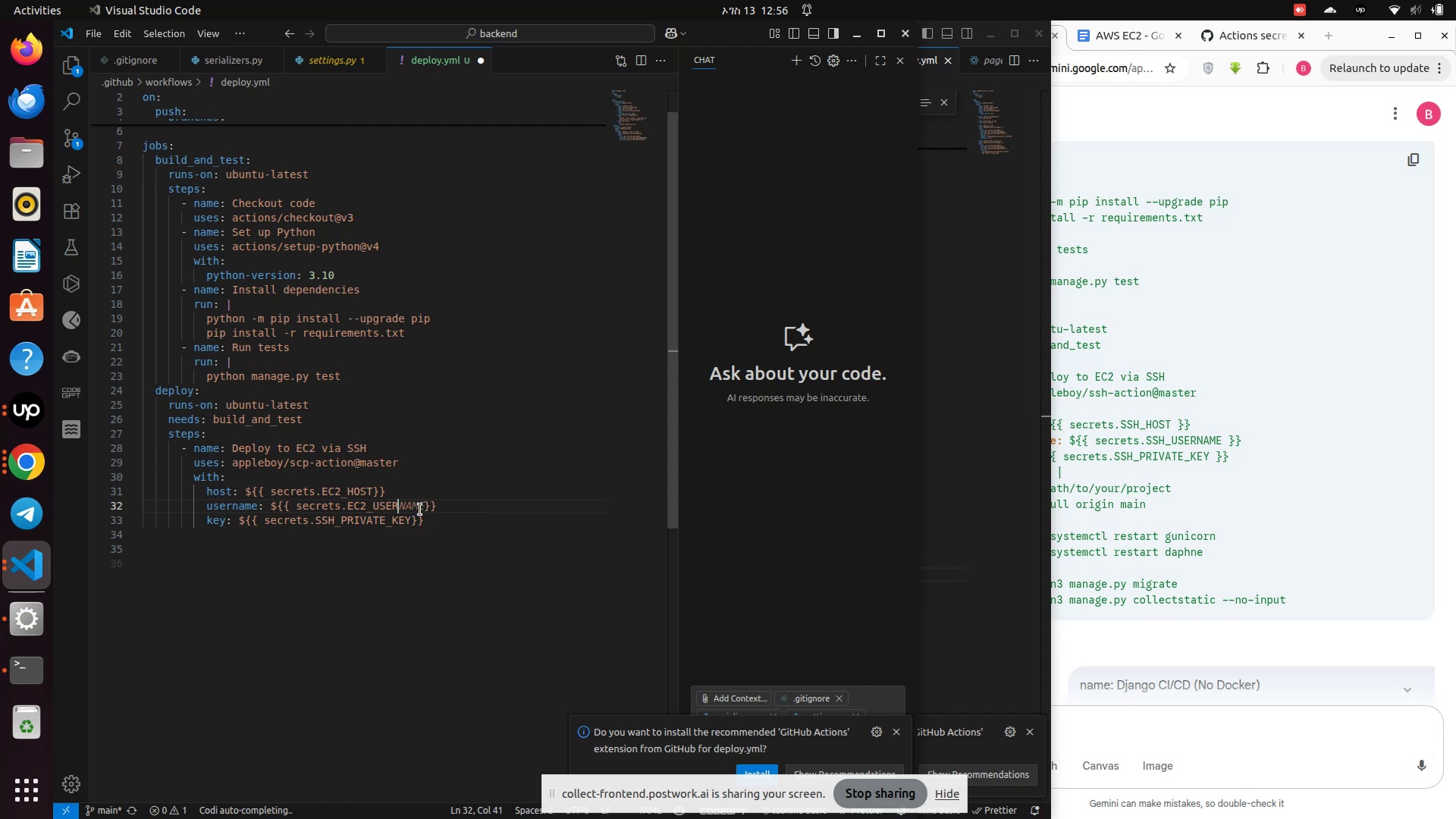 
left_click([458, 535])
 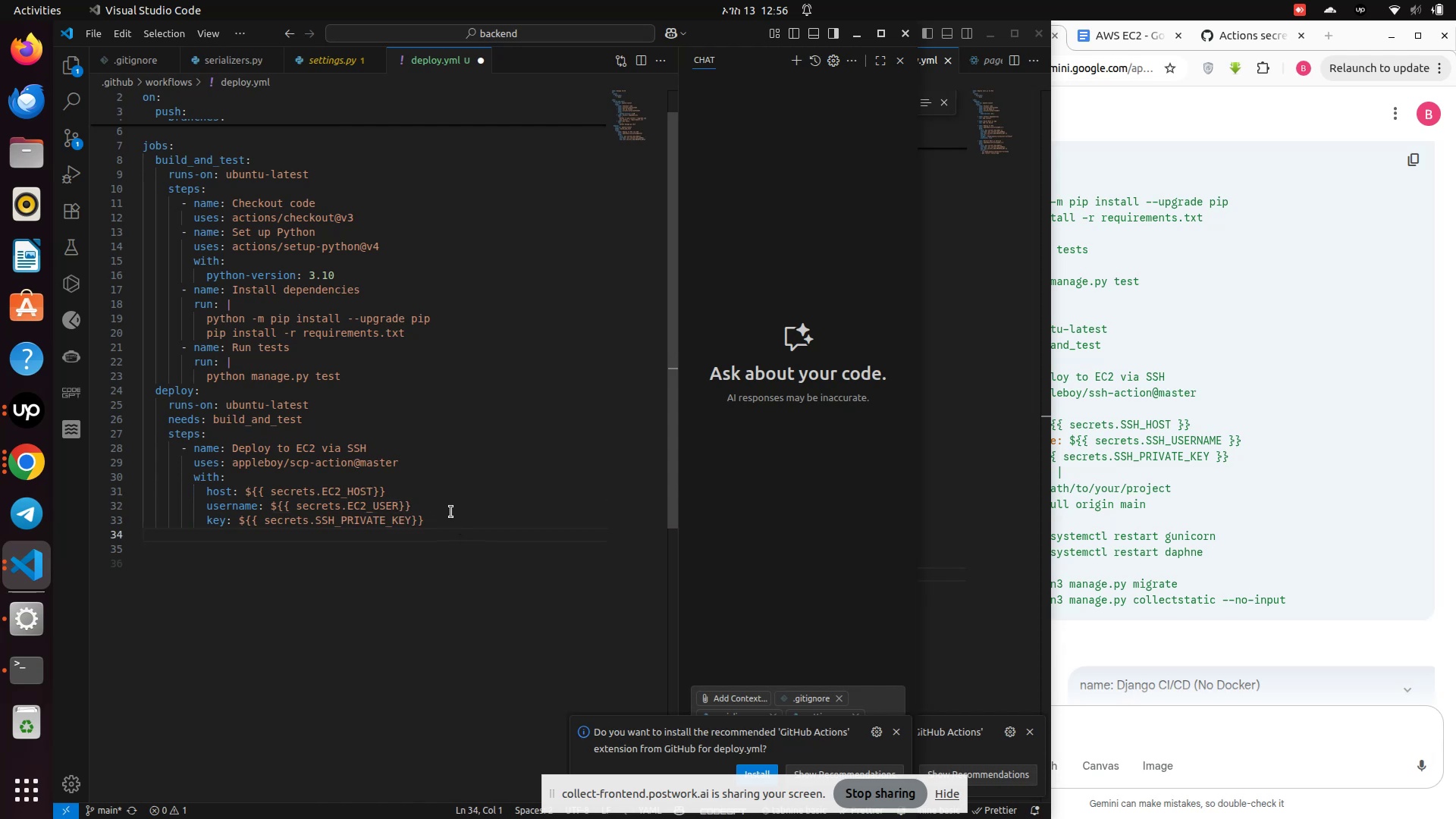 
left_click([451, 512])
 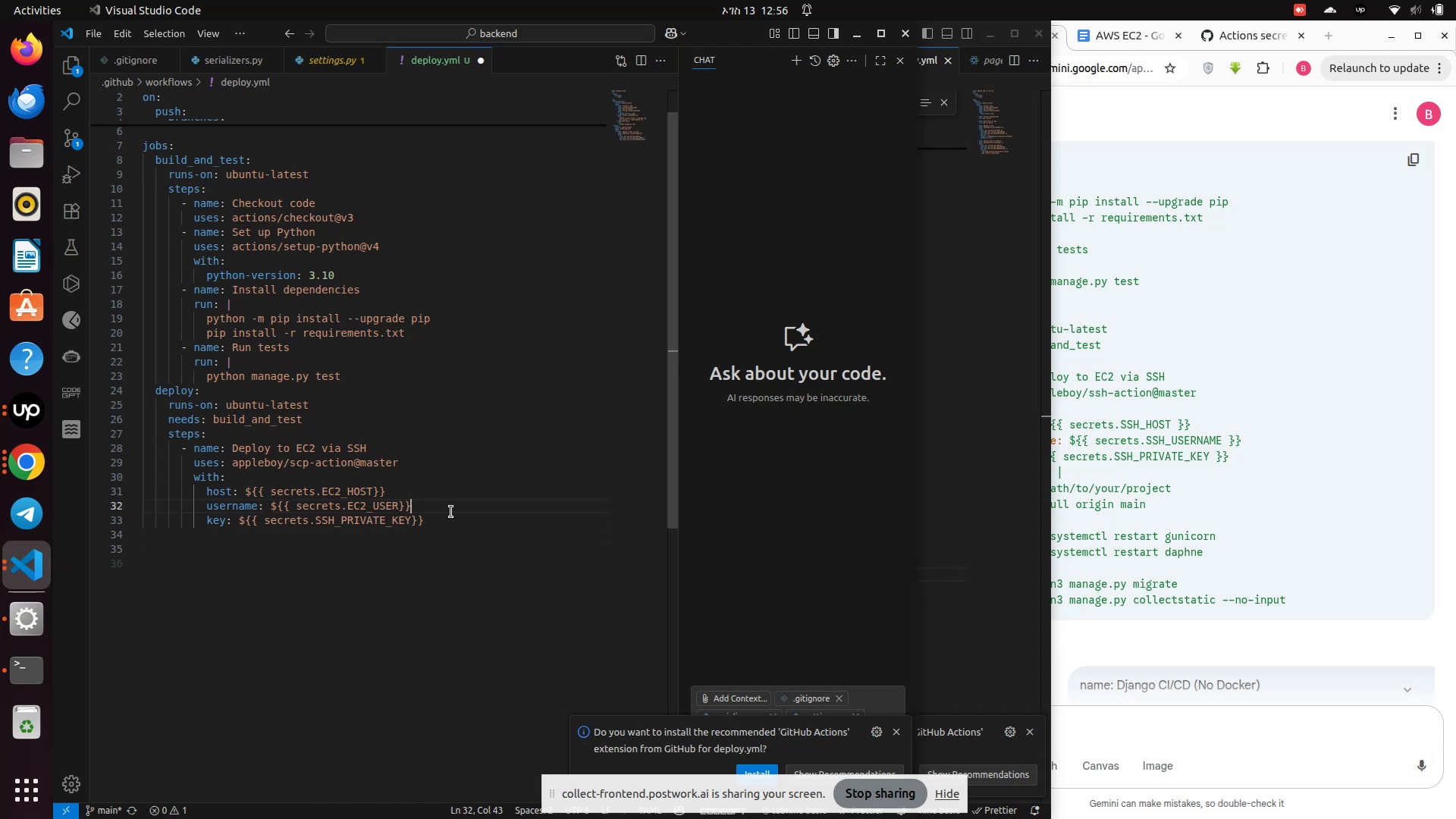 
key(ArrowDown)
 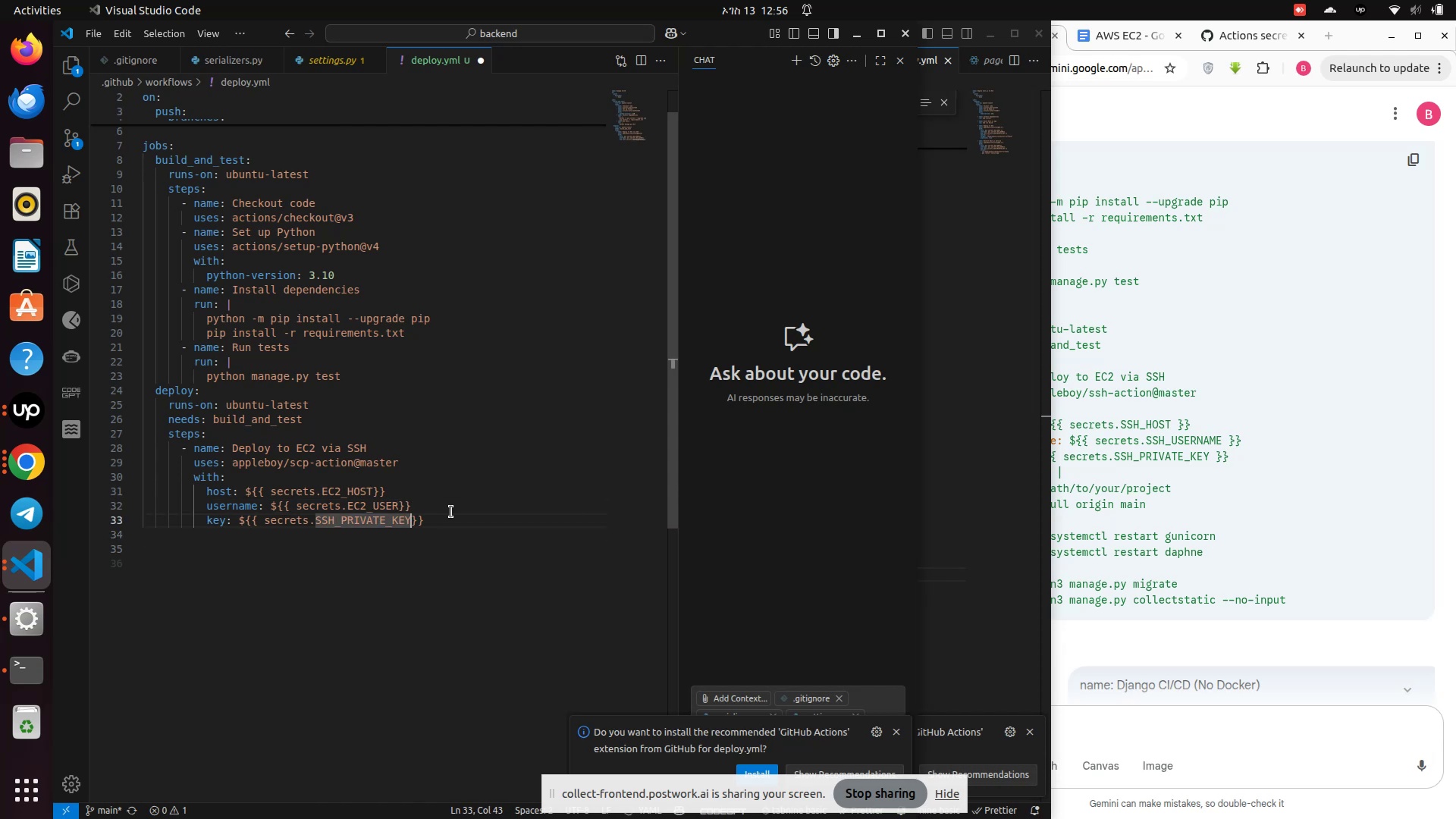 
key(ArrowRight)
 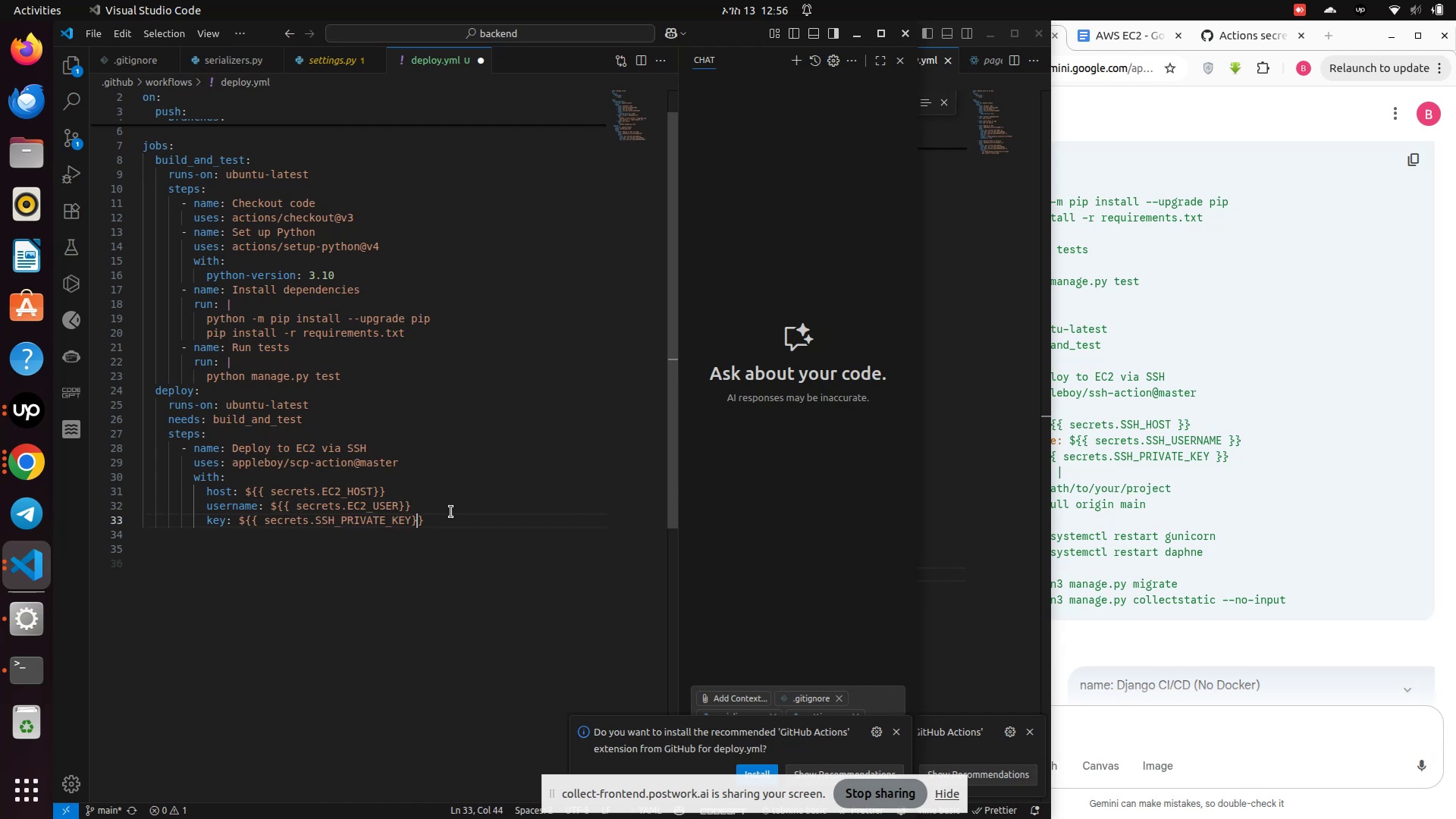 
key(ArrowRight)
 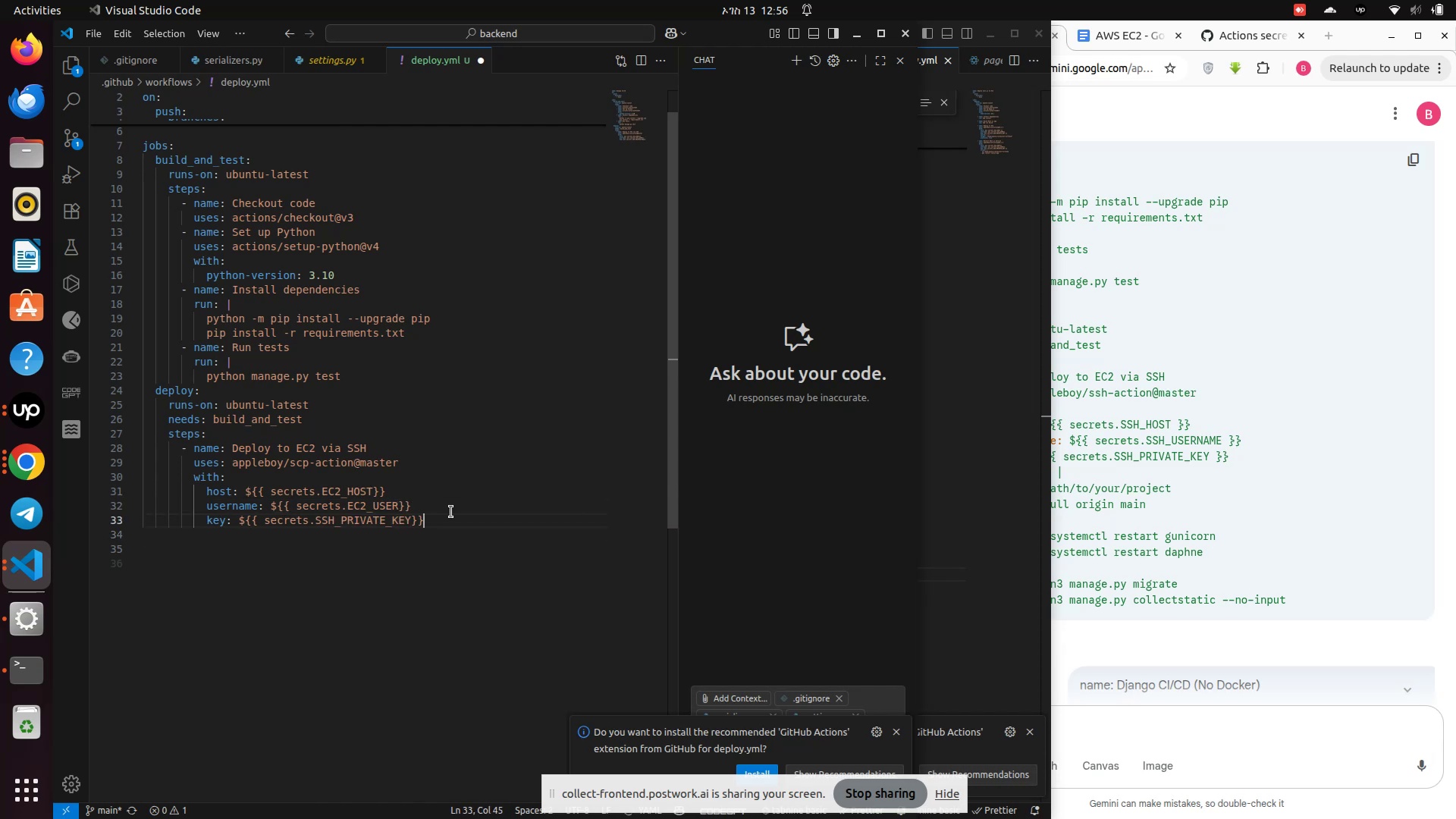 
key(Enter)
 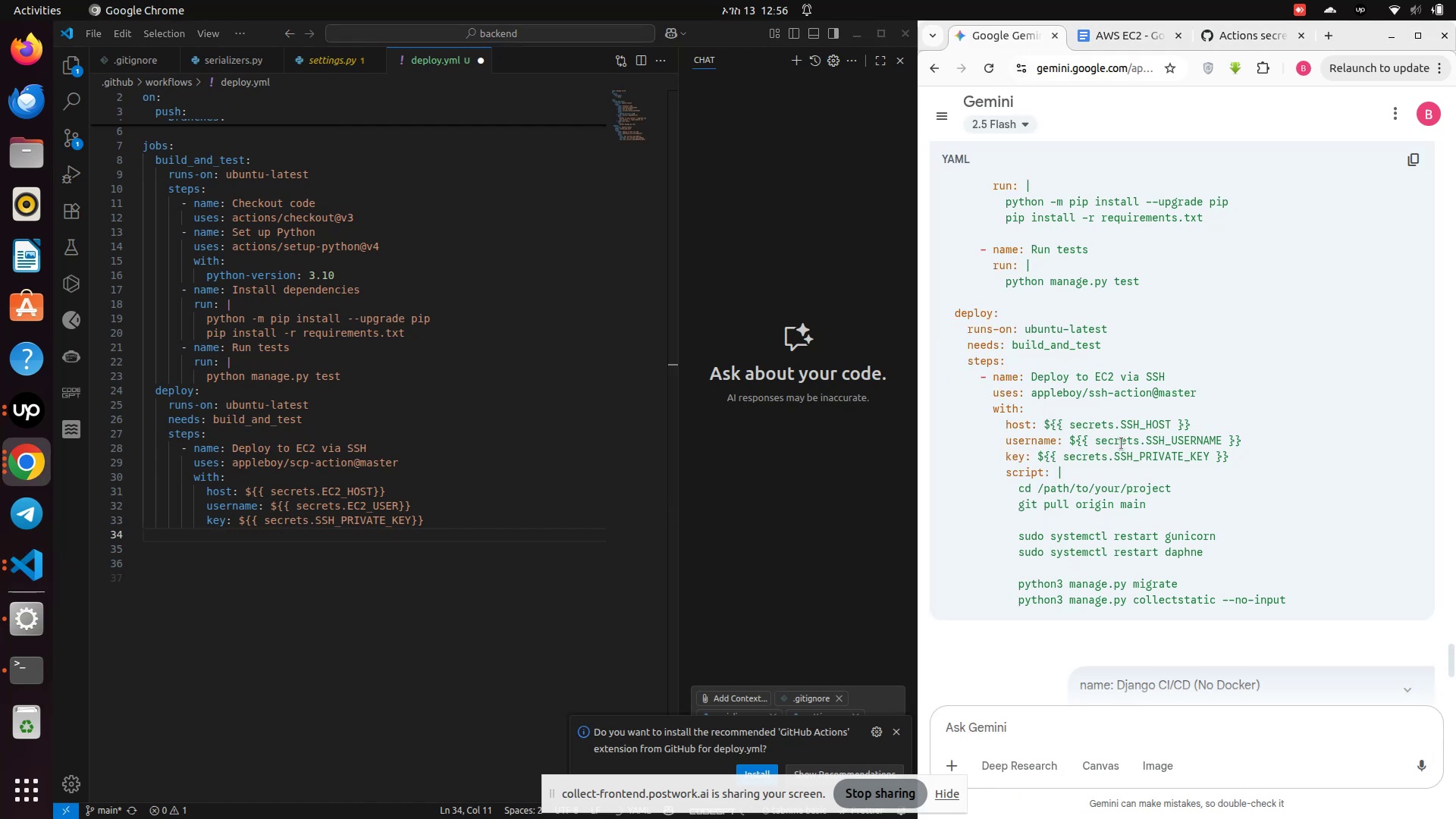 
wait(5.05)
 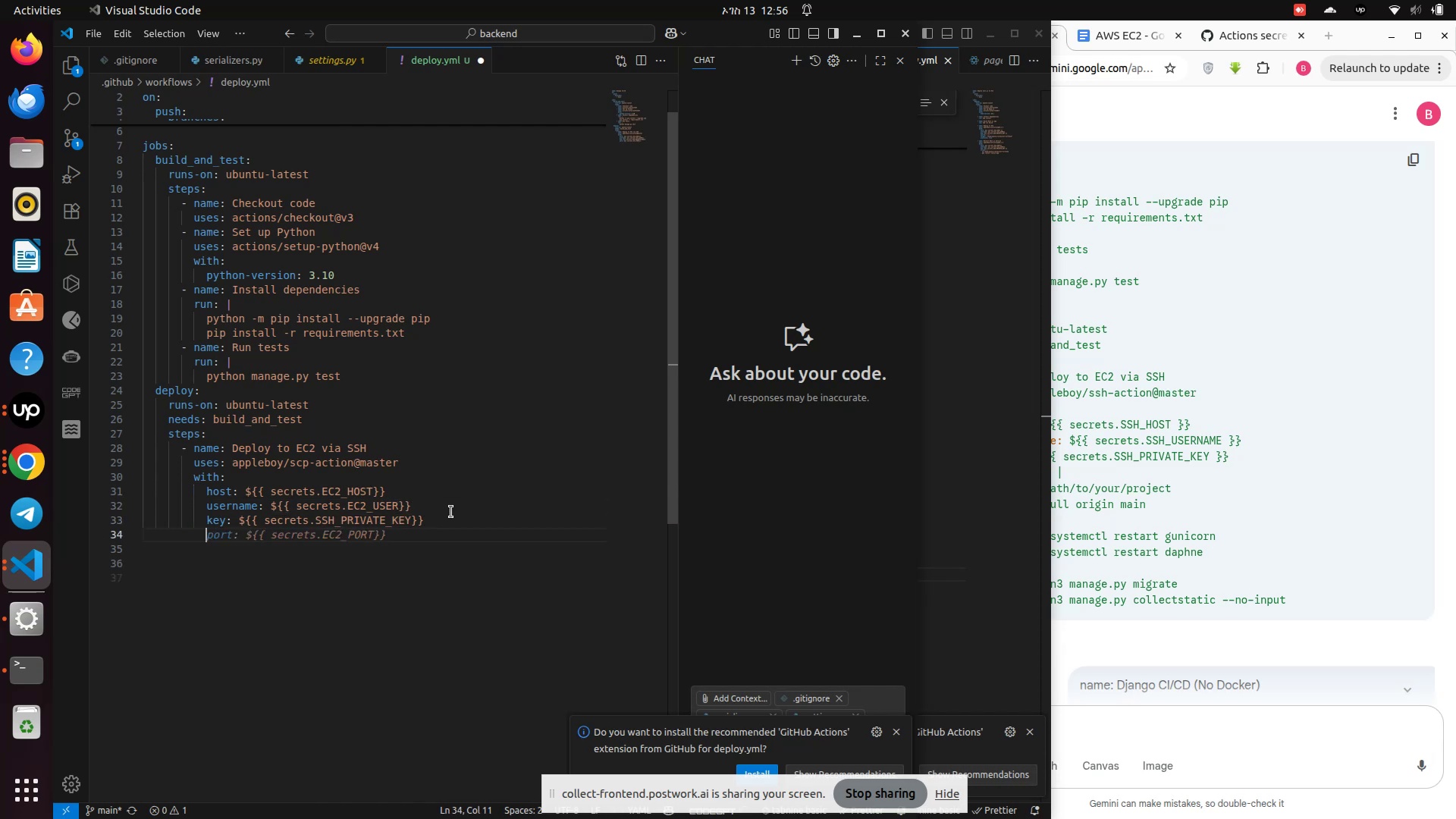 
left_click([410, 559])
 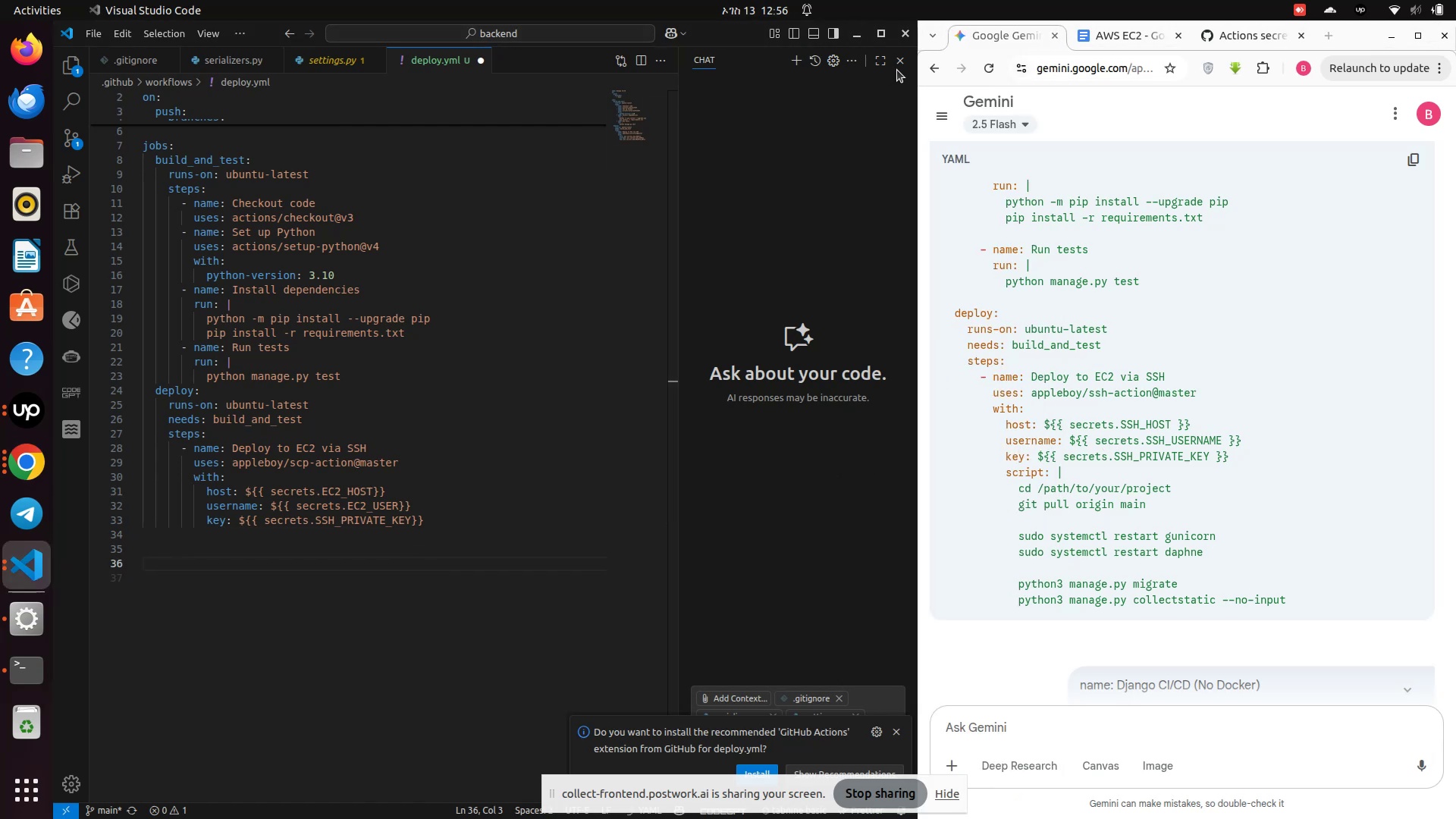 
left_click([899, 64])
 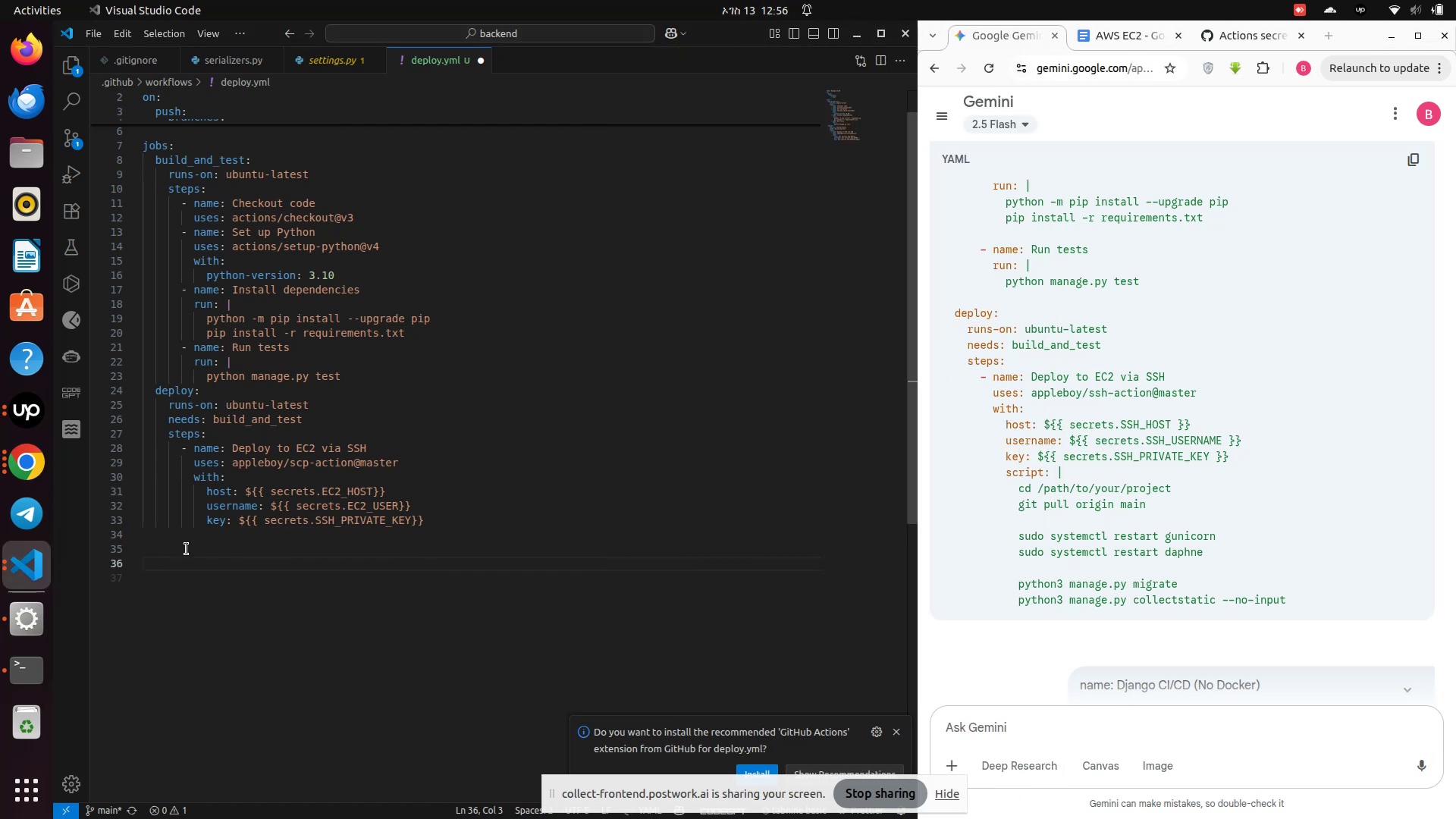 
left_click([220, 541])
 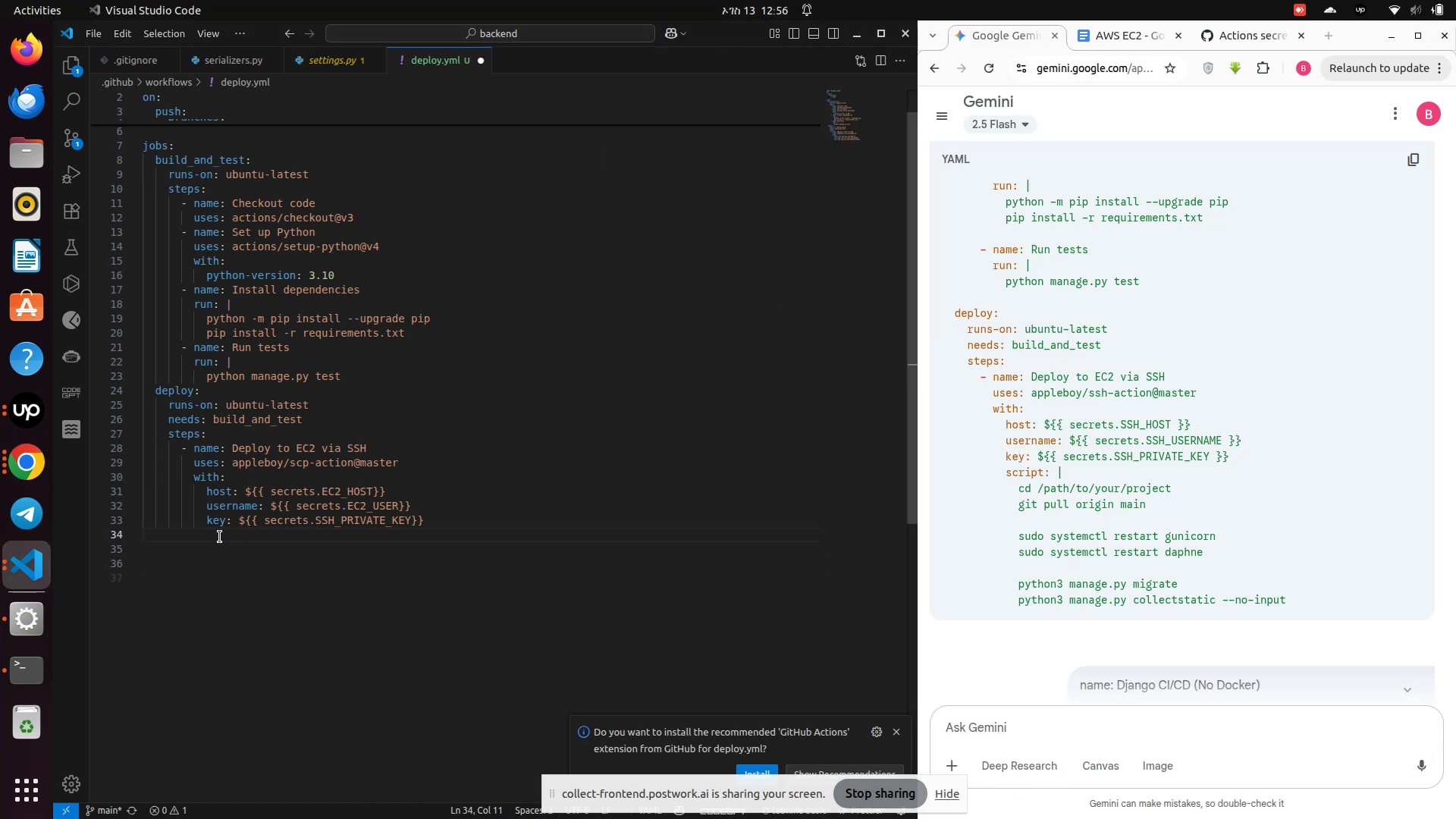 
type(script: |)
 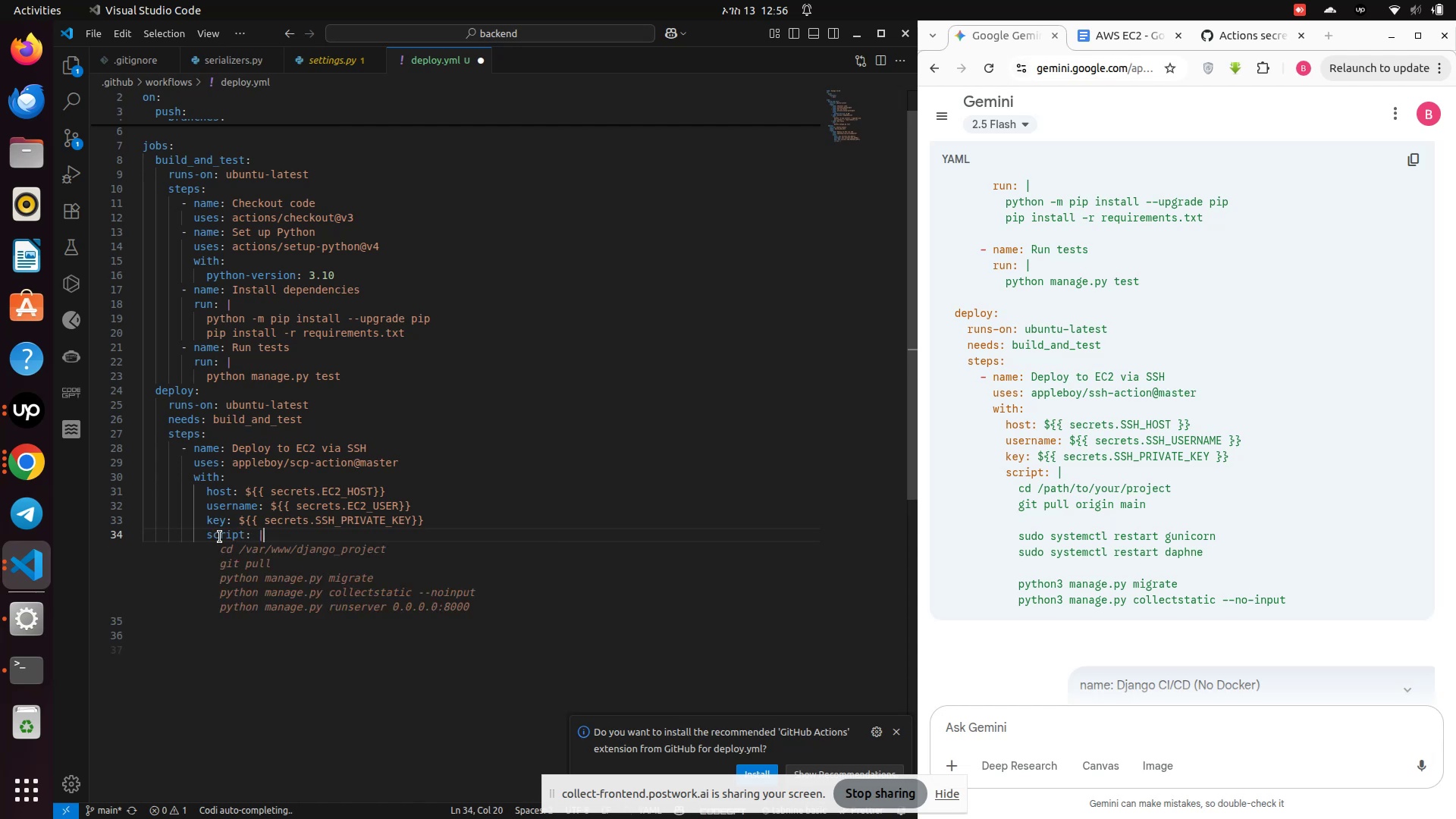 
key(Enter)
 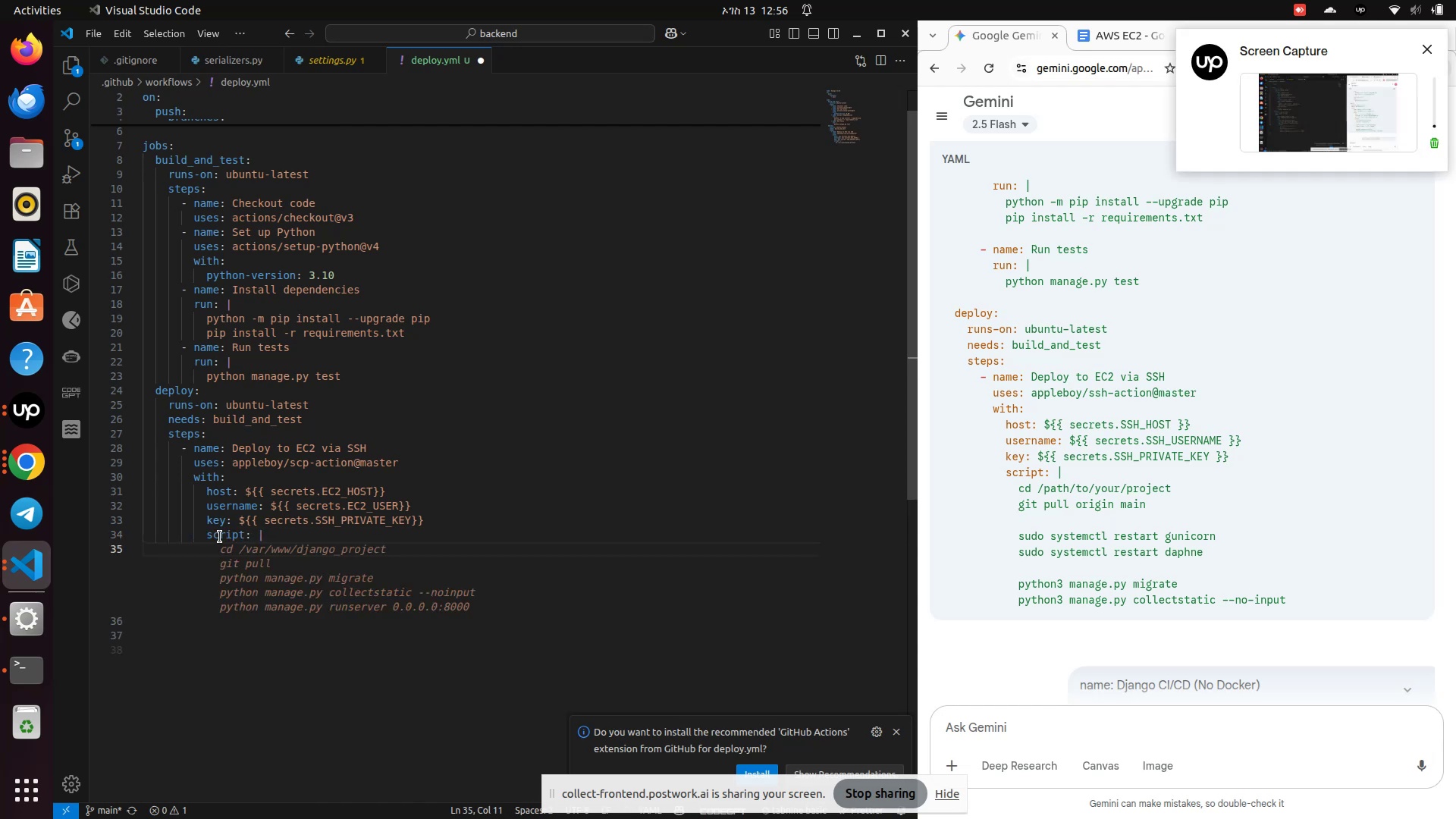 
type(  cd /home/ubuntu/django)
key(Backspace)
key(Backspace)
key(Backspace)
key(Backspace)
key(Backspace)
type(r)
key(Backspace)
type(re)
key(Backspace)
key(Backspace)
key(Backspace)
type(restaurant-backend)
 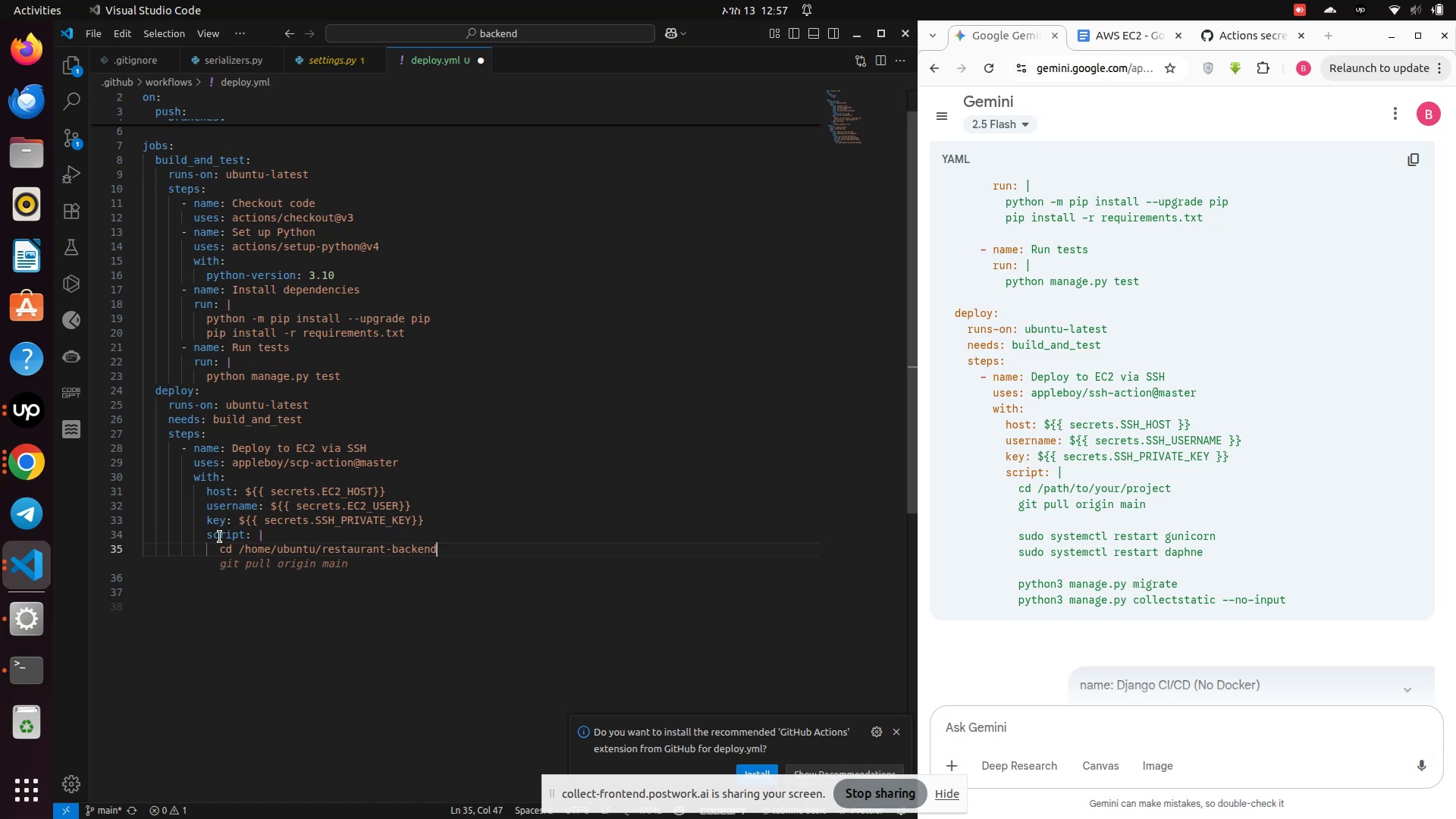 
key(Enter)
 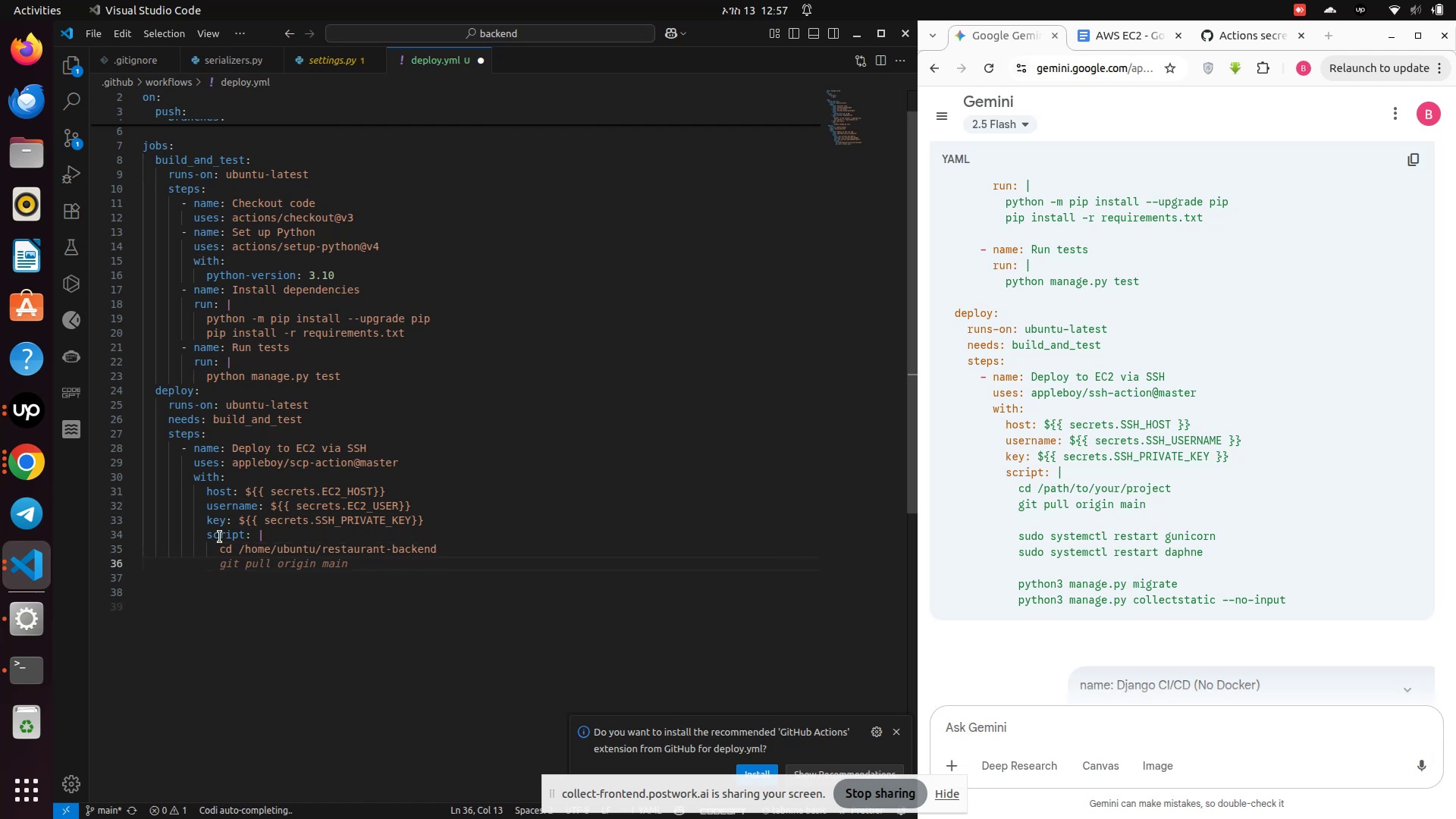 
type(git pull origin main)
 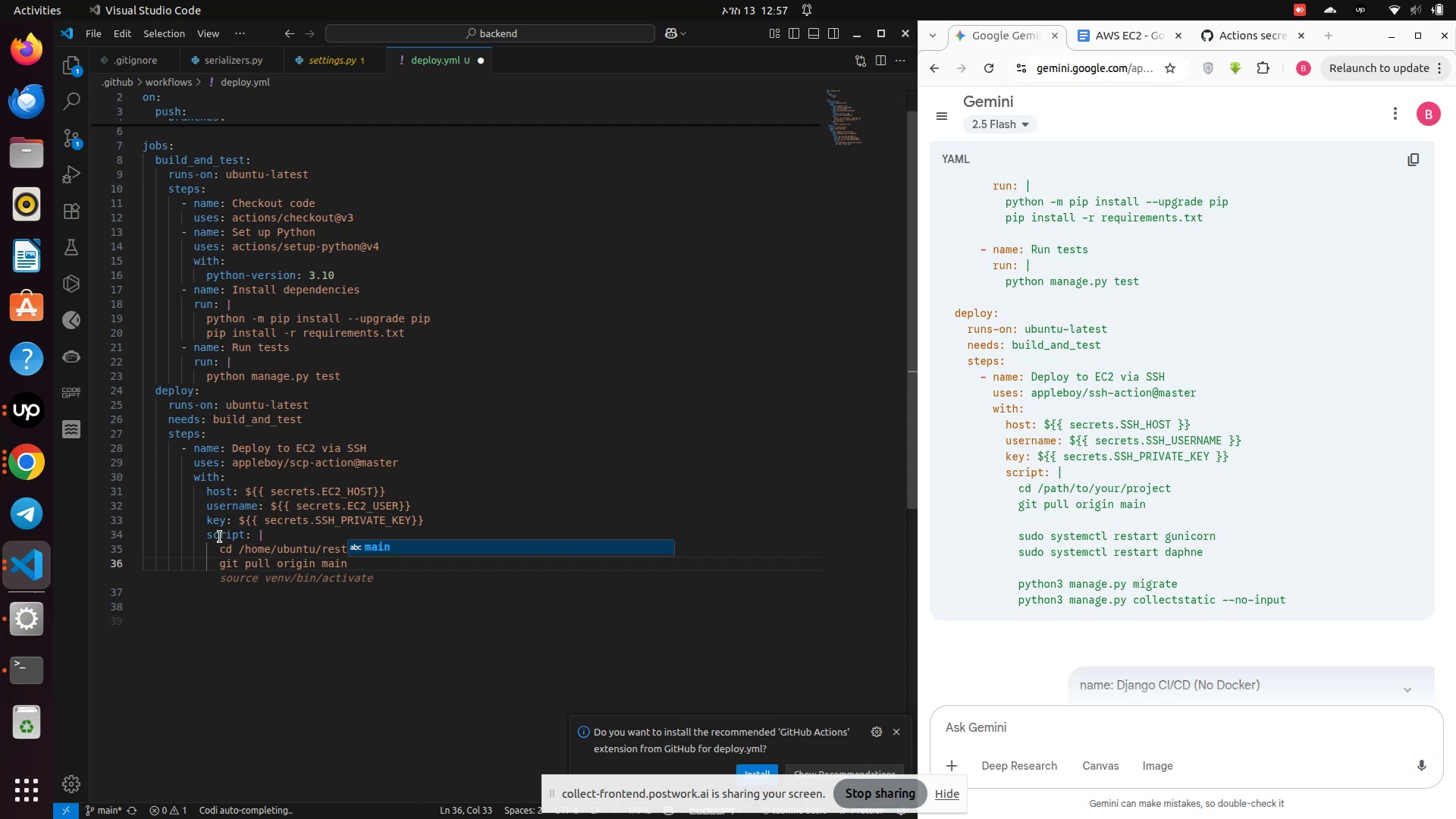 
key(Enter)
 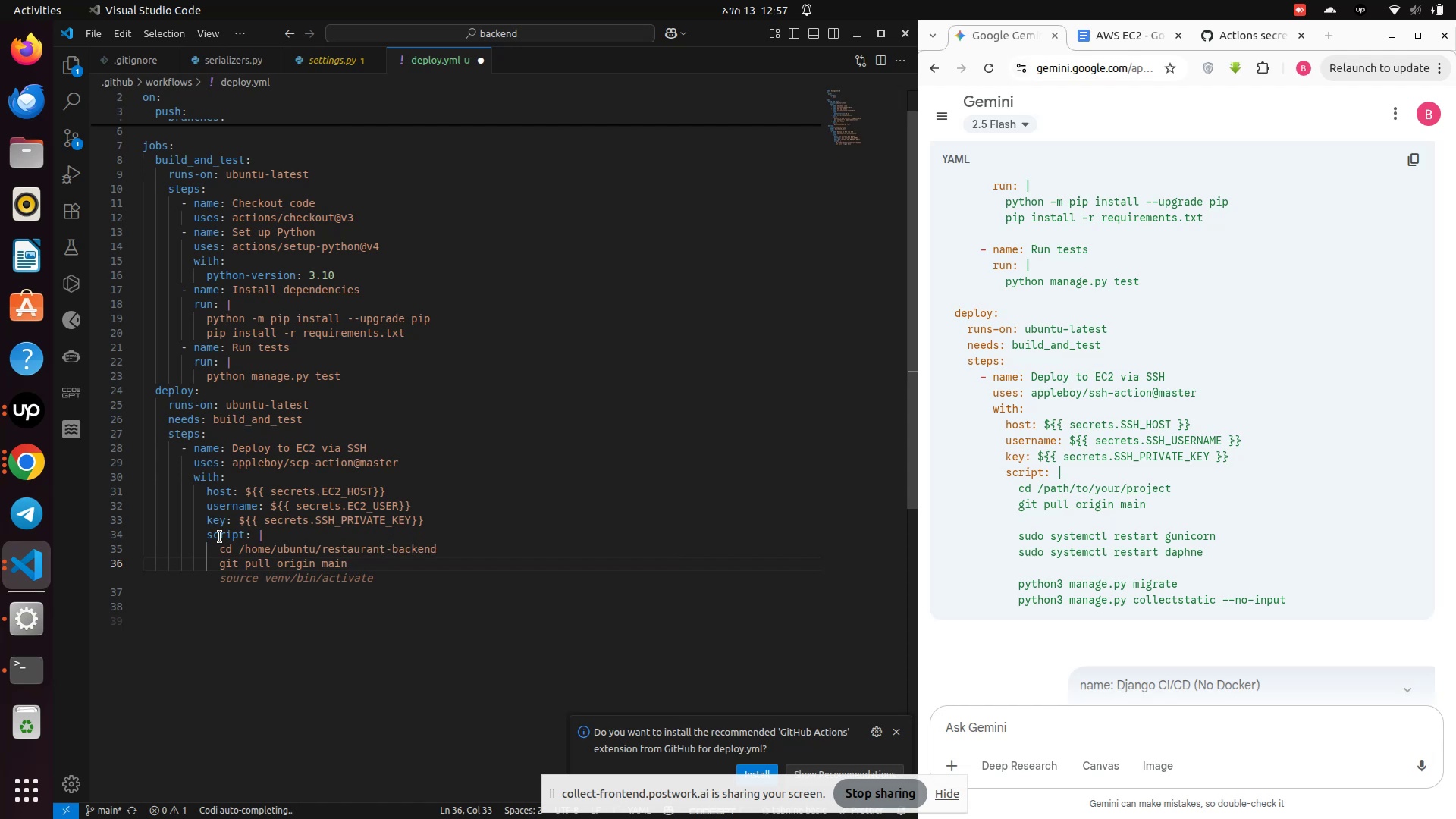 
key(Enter)
 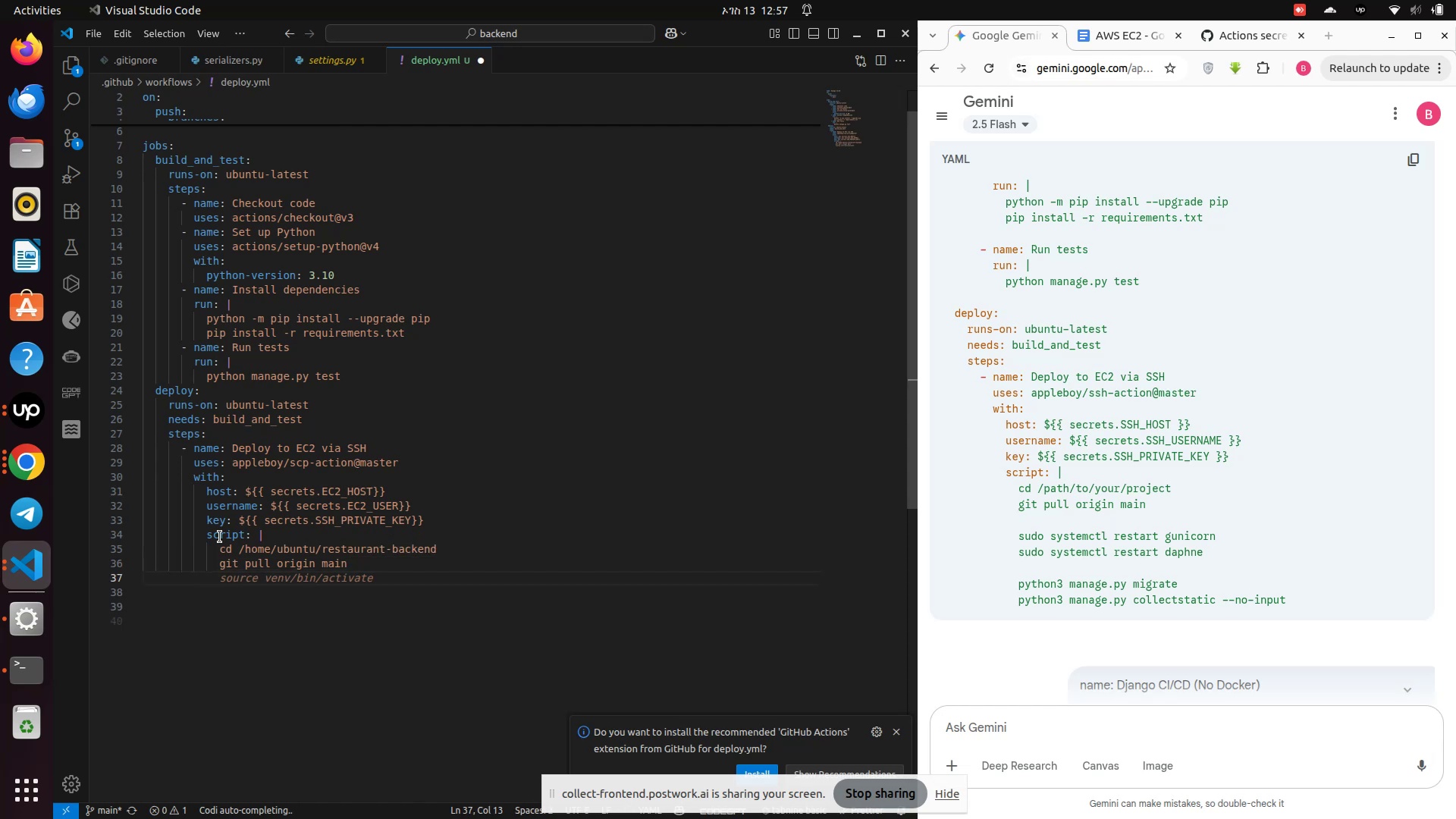 
type(source venv/bin/activate)
 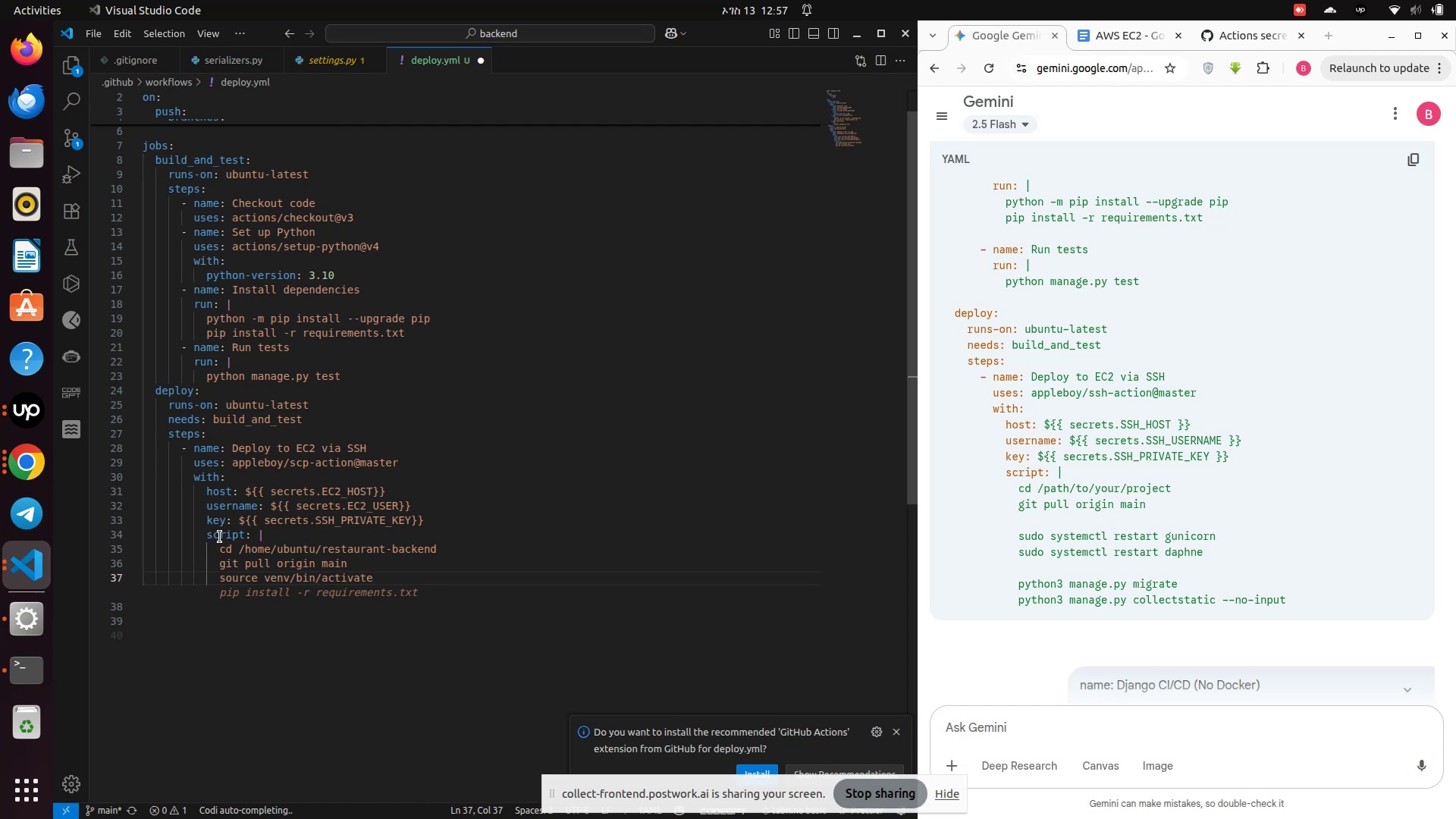 
key(Enter)
 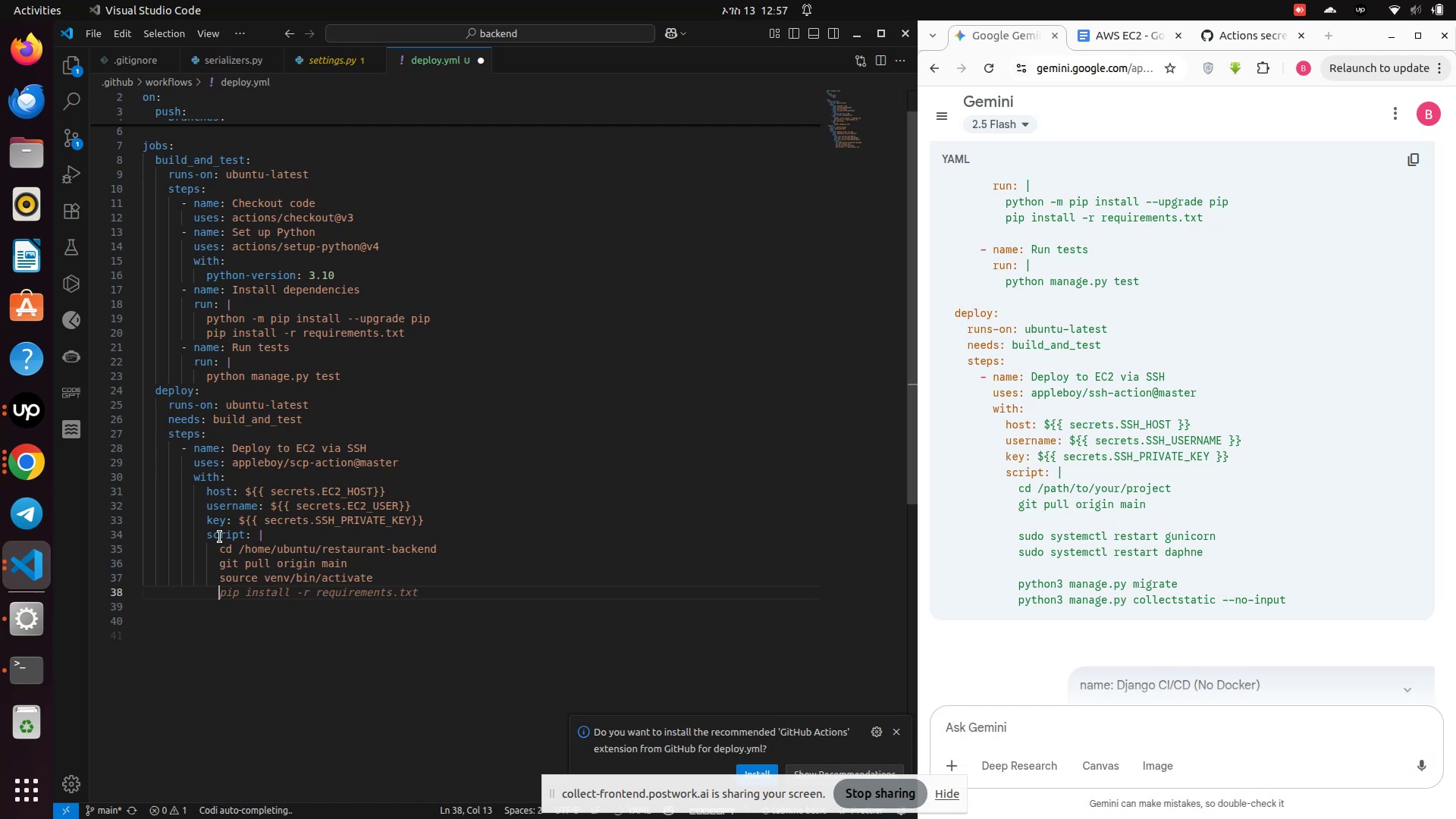 
type(pip install -r requirements.txt)
 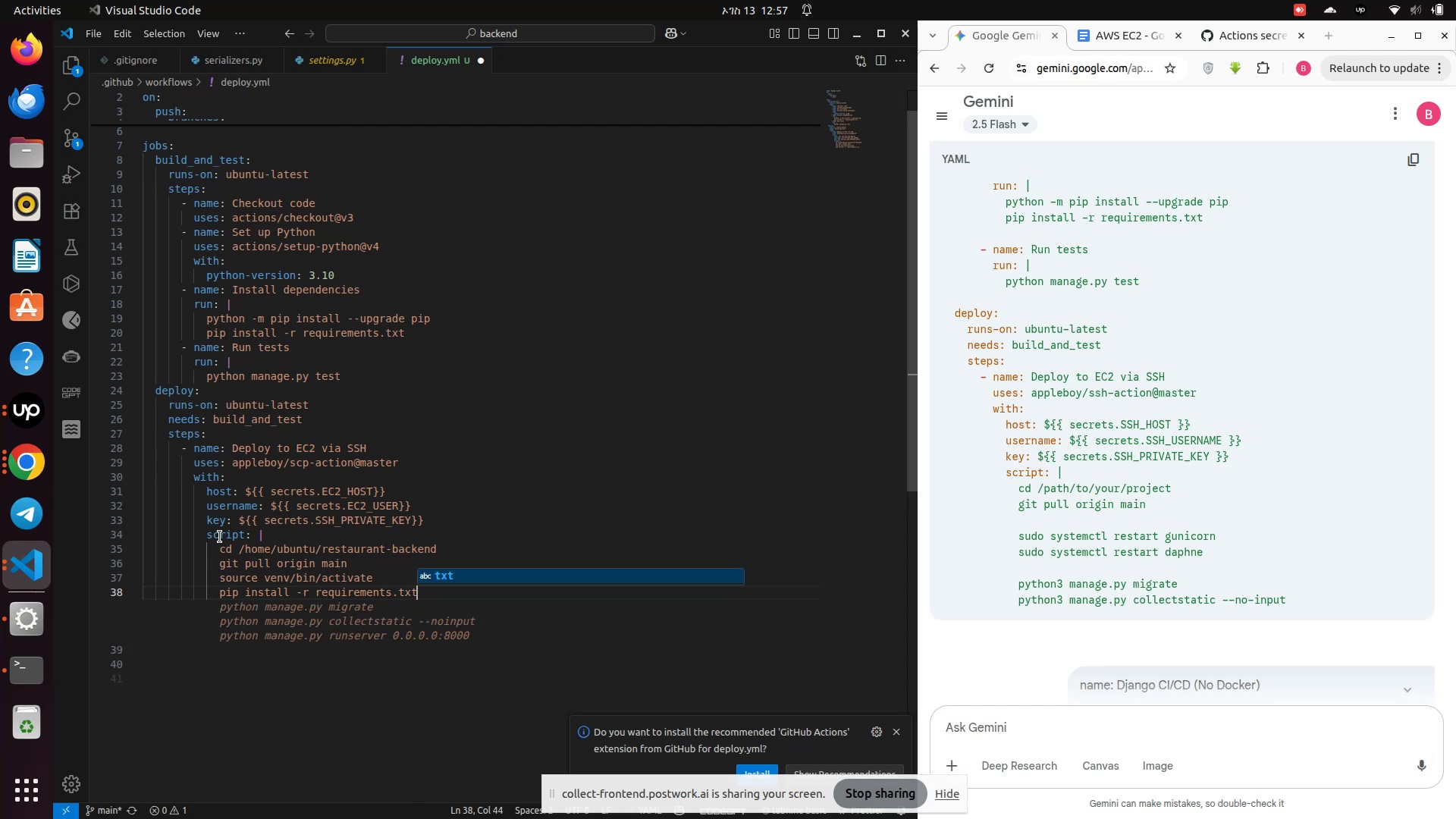 
key(Enter)
 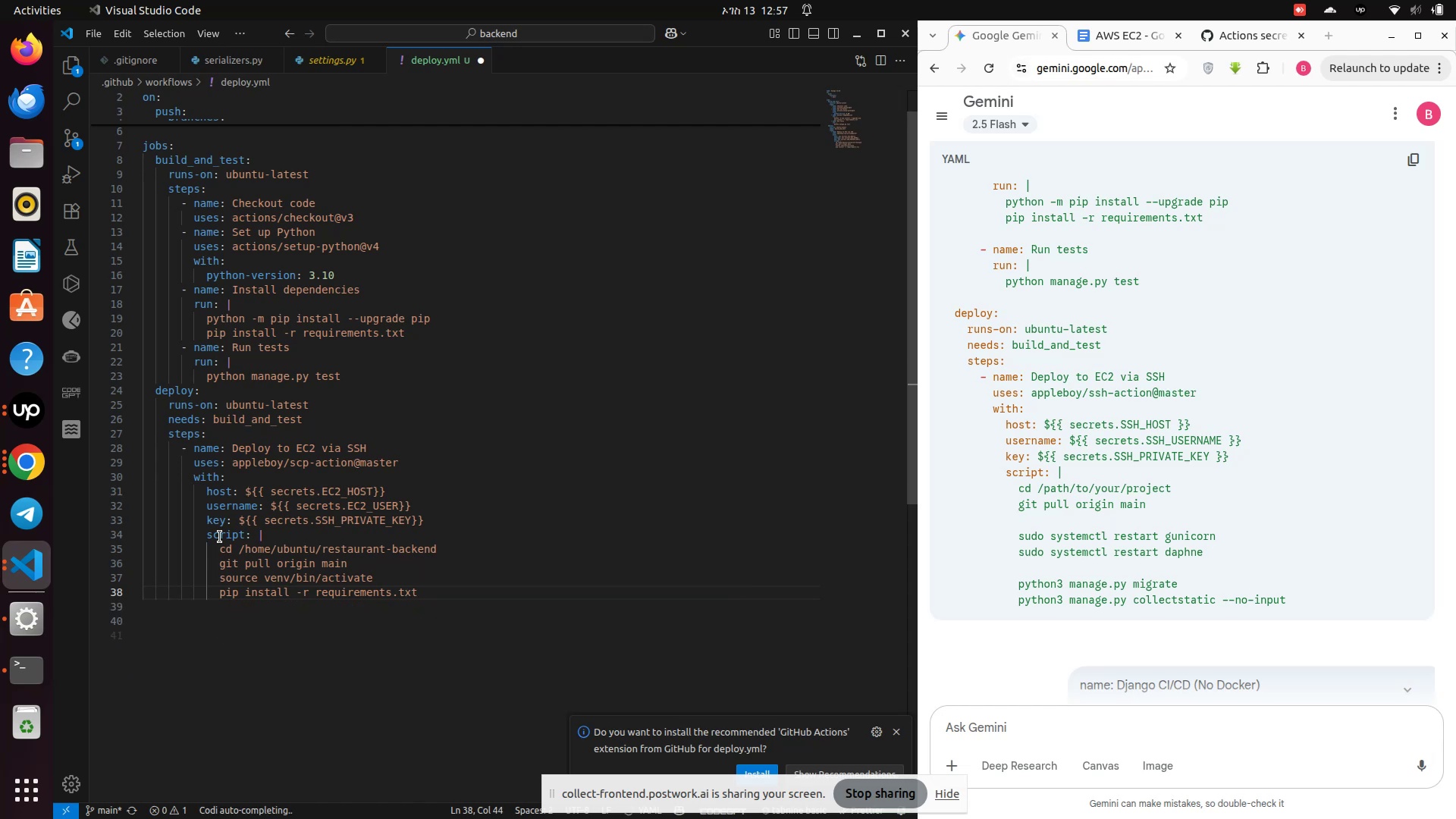 
key(Enter)
 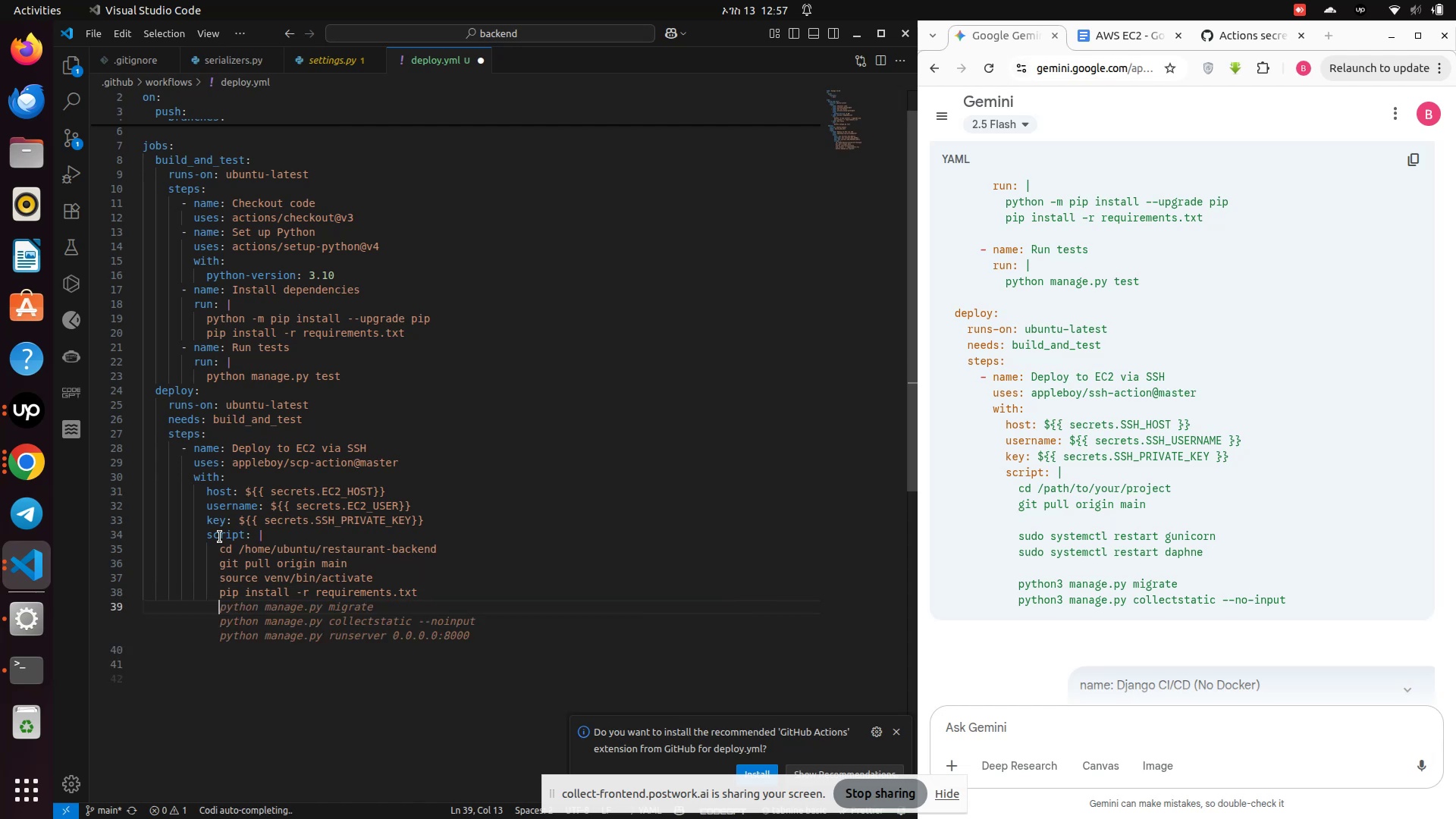 
type(python manage.py ma)
key(Backspace)
type(akemigrations)
 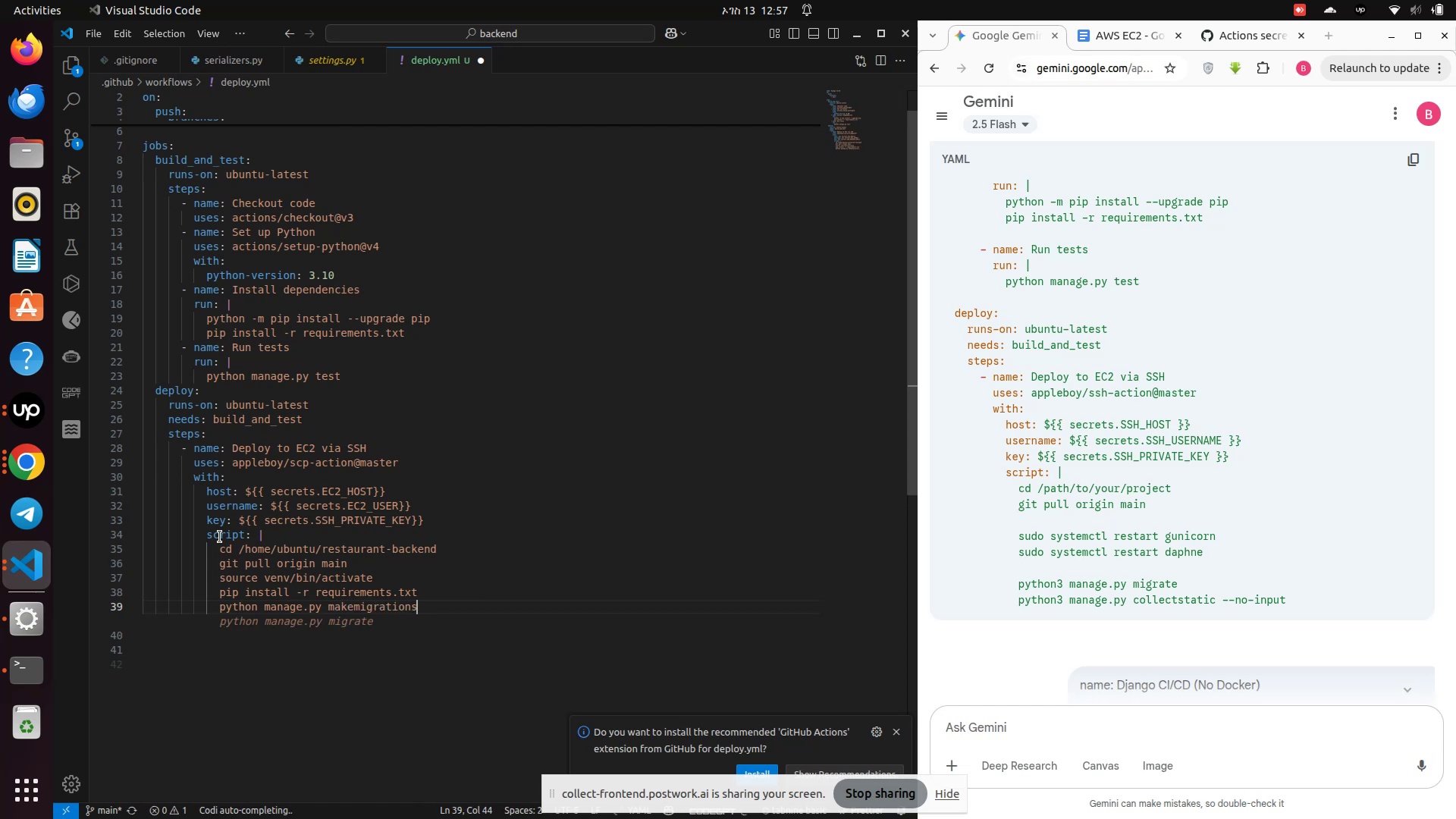 
key(Enter)
 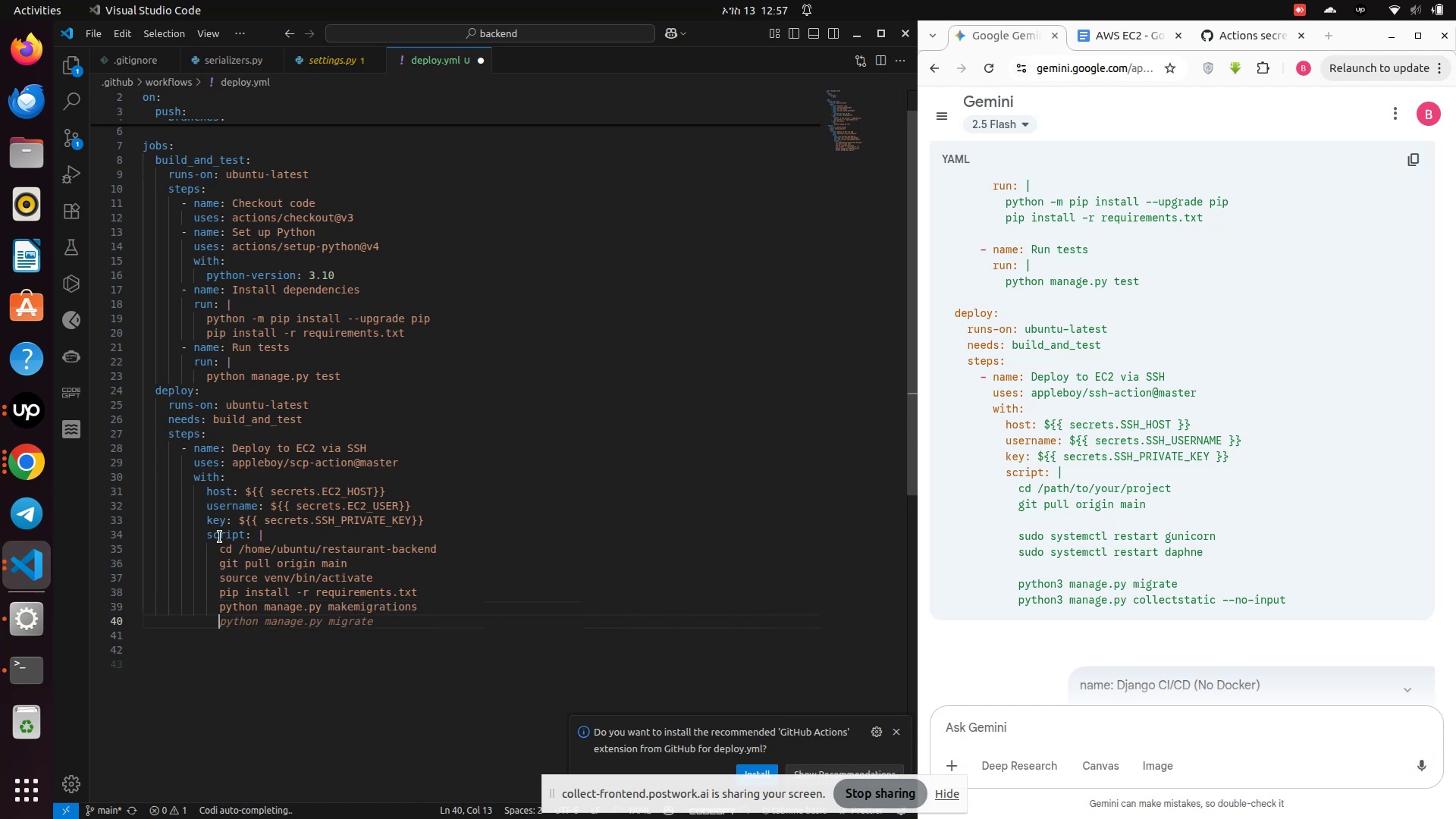 
type(python manage.py migrate)
key(Backspace)
key(Backspace)
key(Backspace)
key(Backspace)
key(Backspace)
key(Backspace)
key(Backspace)
type(migrate)
 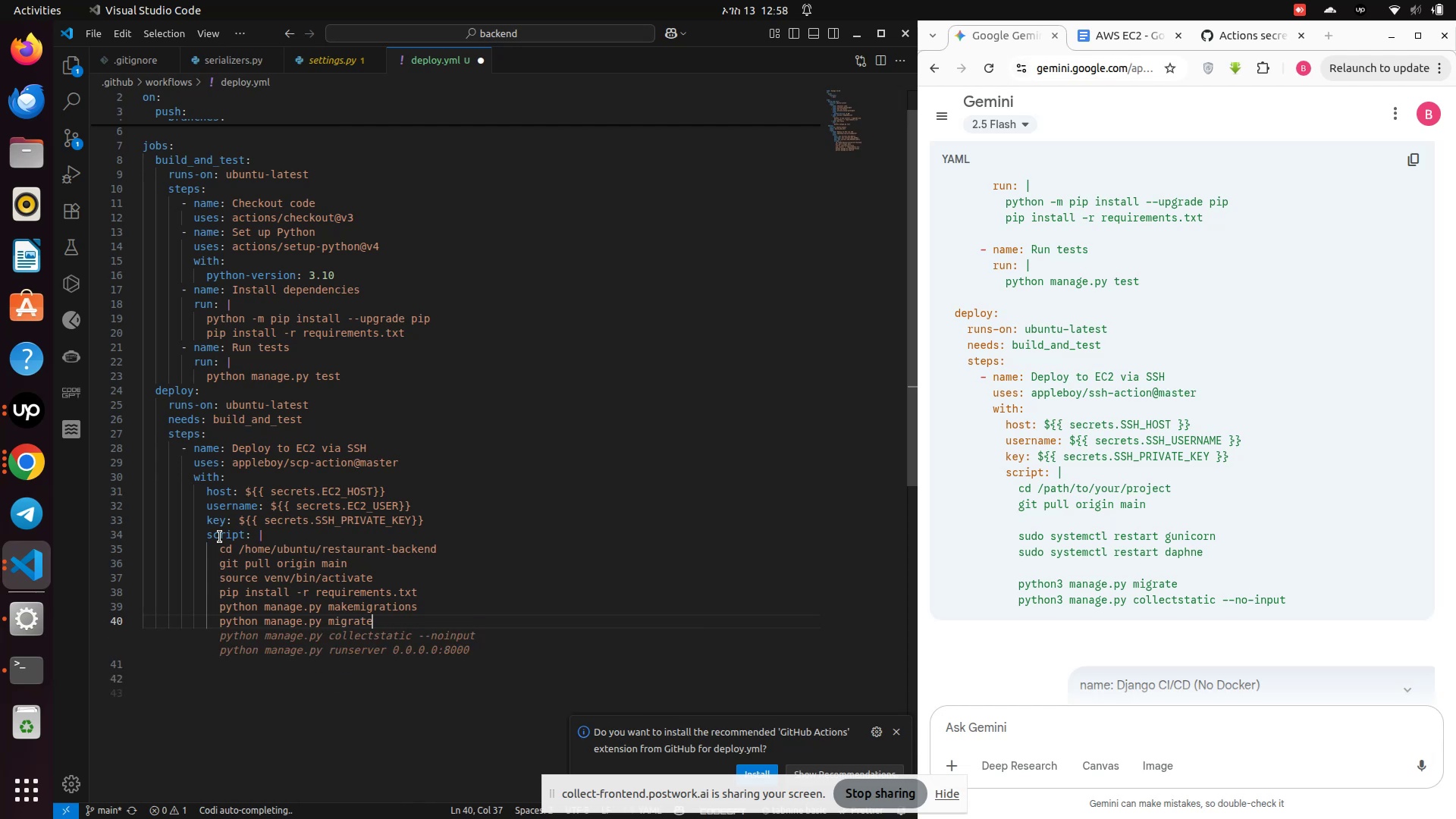 
key(Enter)
 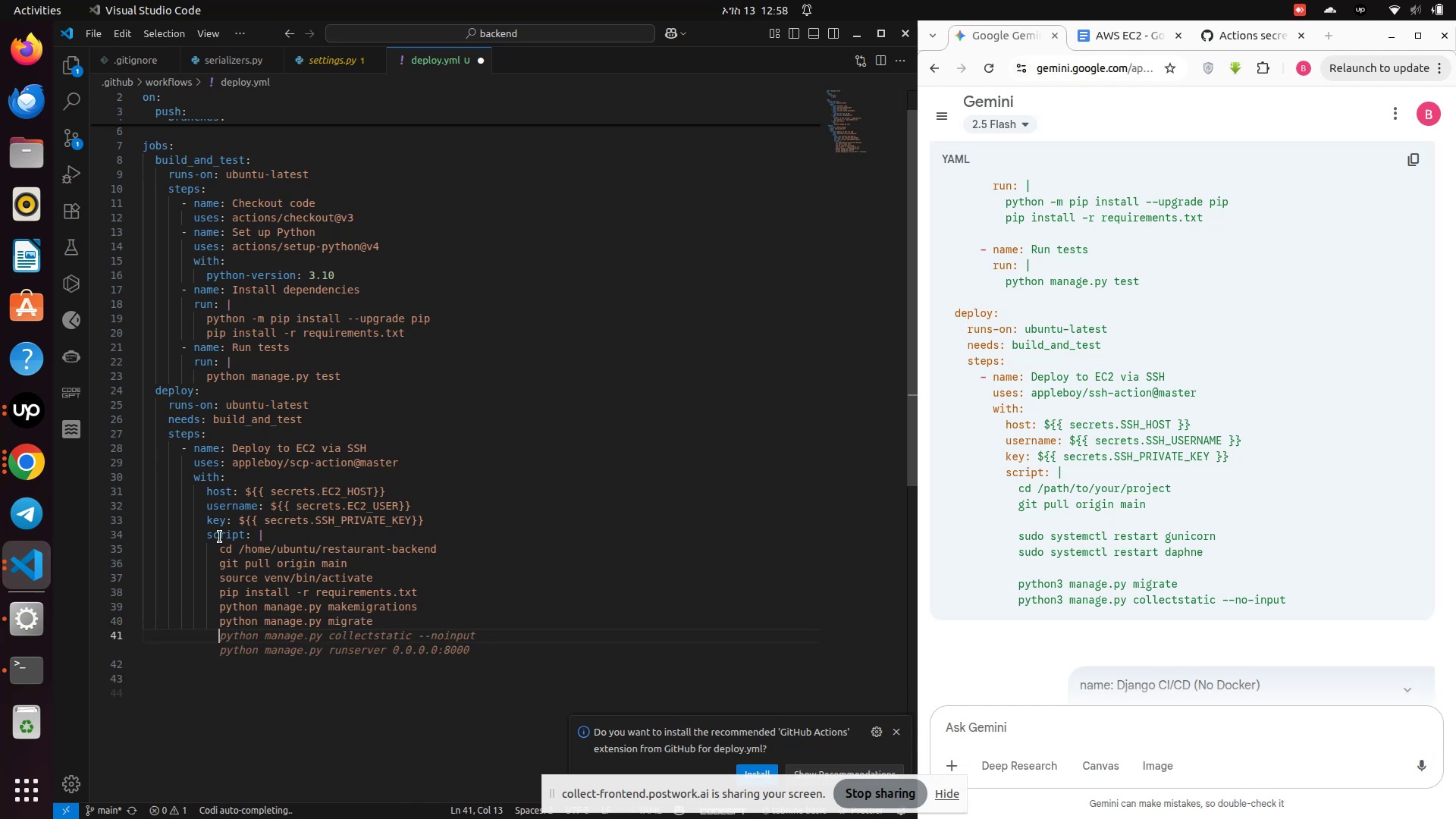 
type(python manage.py collectstatic --noinput)
 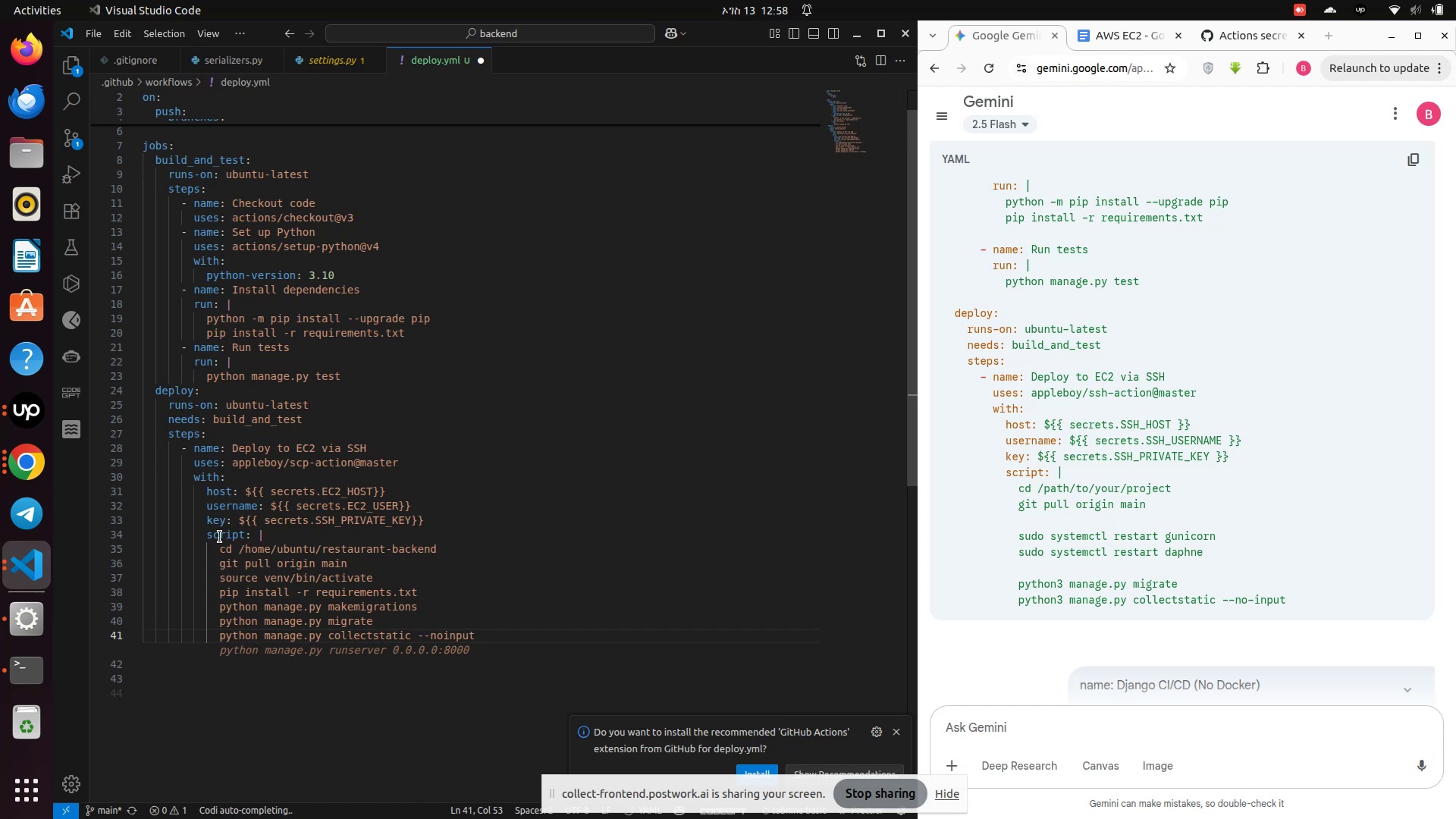 
key(Enter)
 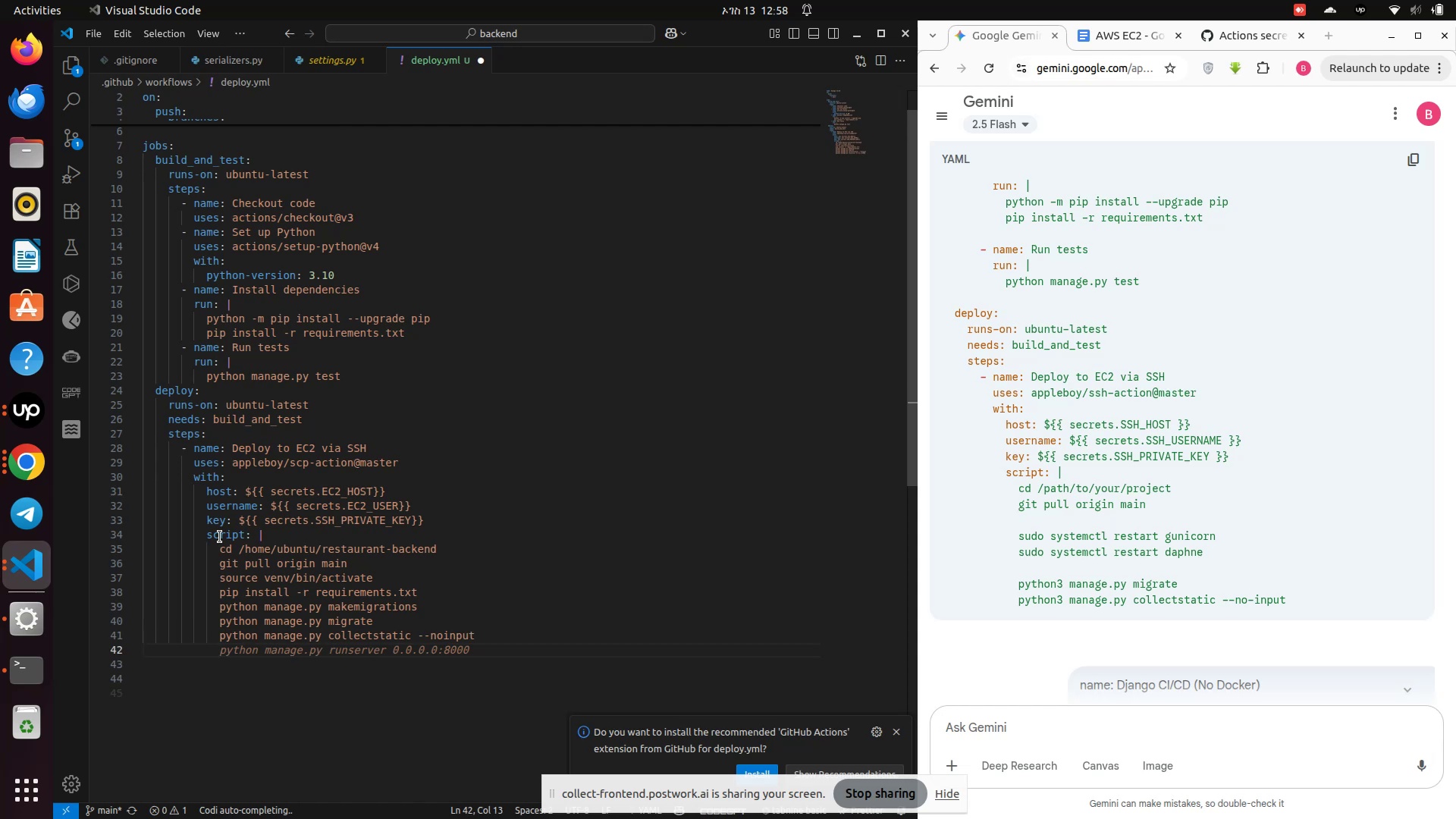 
key(Enter)
 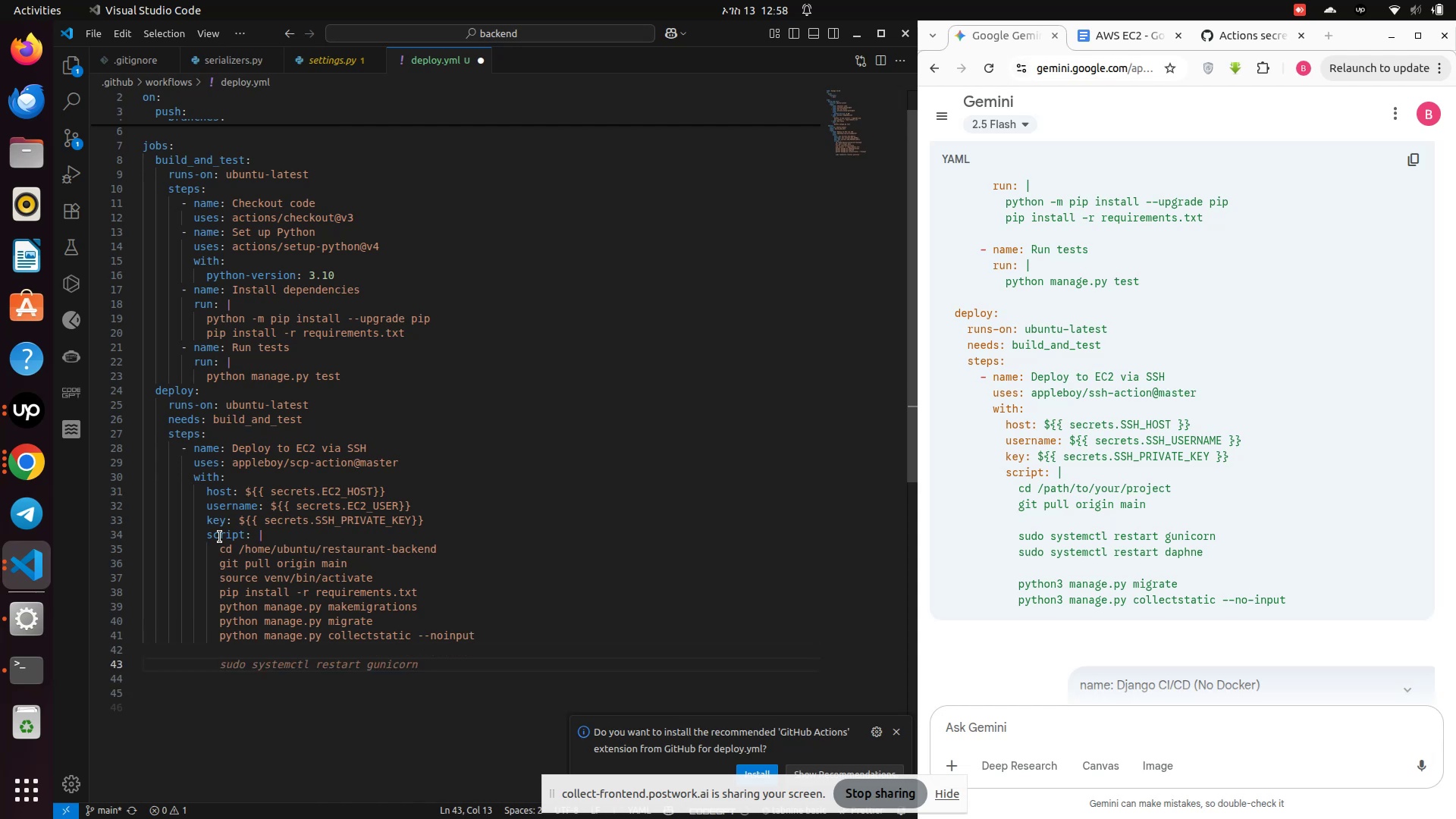 
type(sudo supor)
key(Backspace)
key(Backspace)
key(Backspace)
key(Backspace)
key(Backspace)
type(sue)
key(Backspace)
type(up)
key(Backspace)
key(Backspace)
type(pervisorctl restart all)
 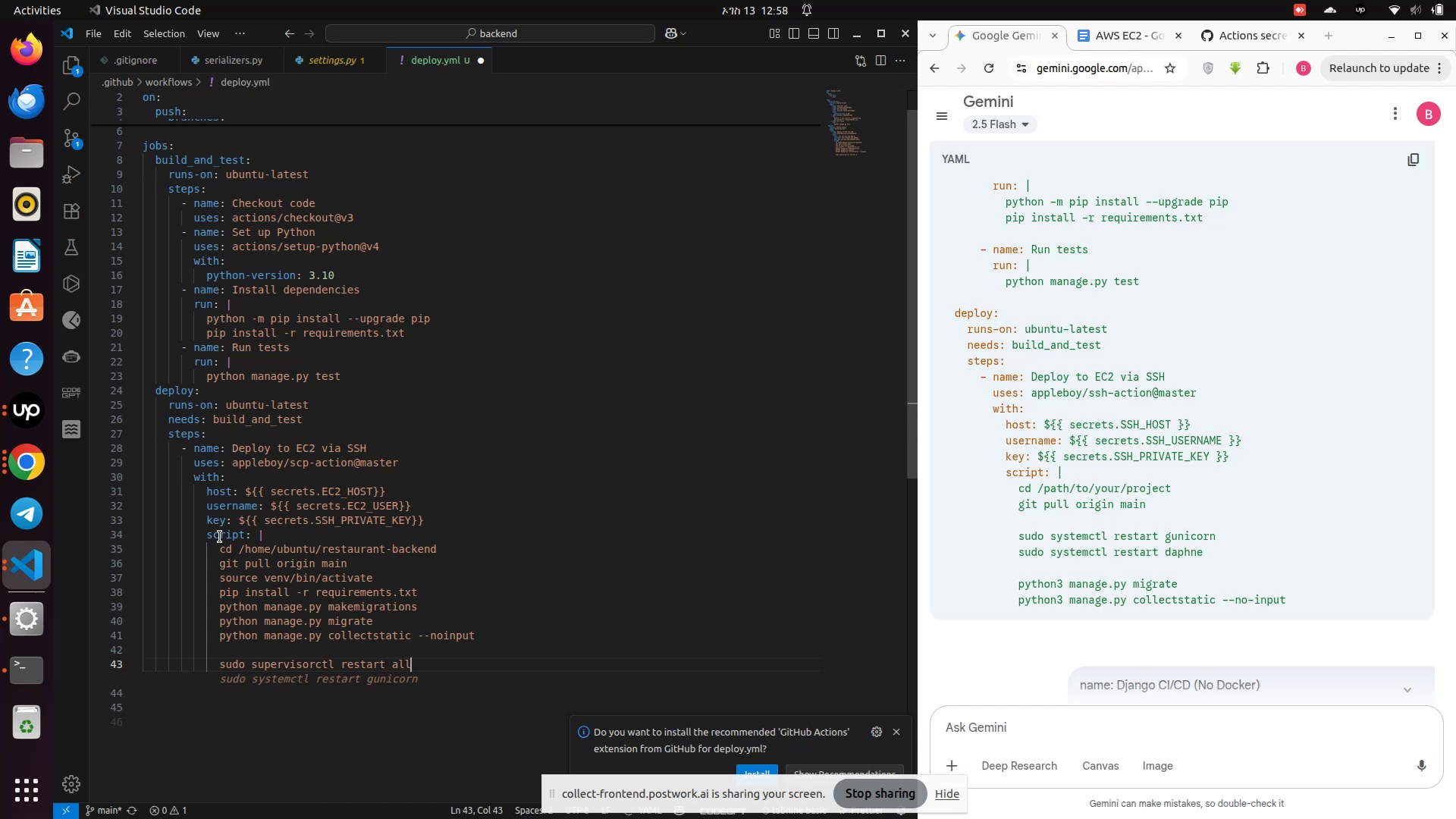 
key(ArrowRight)
 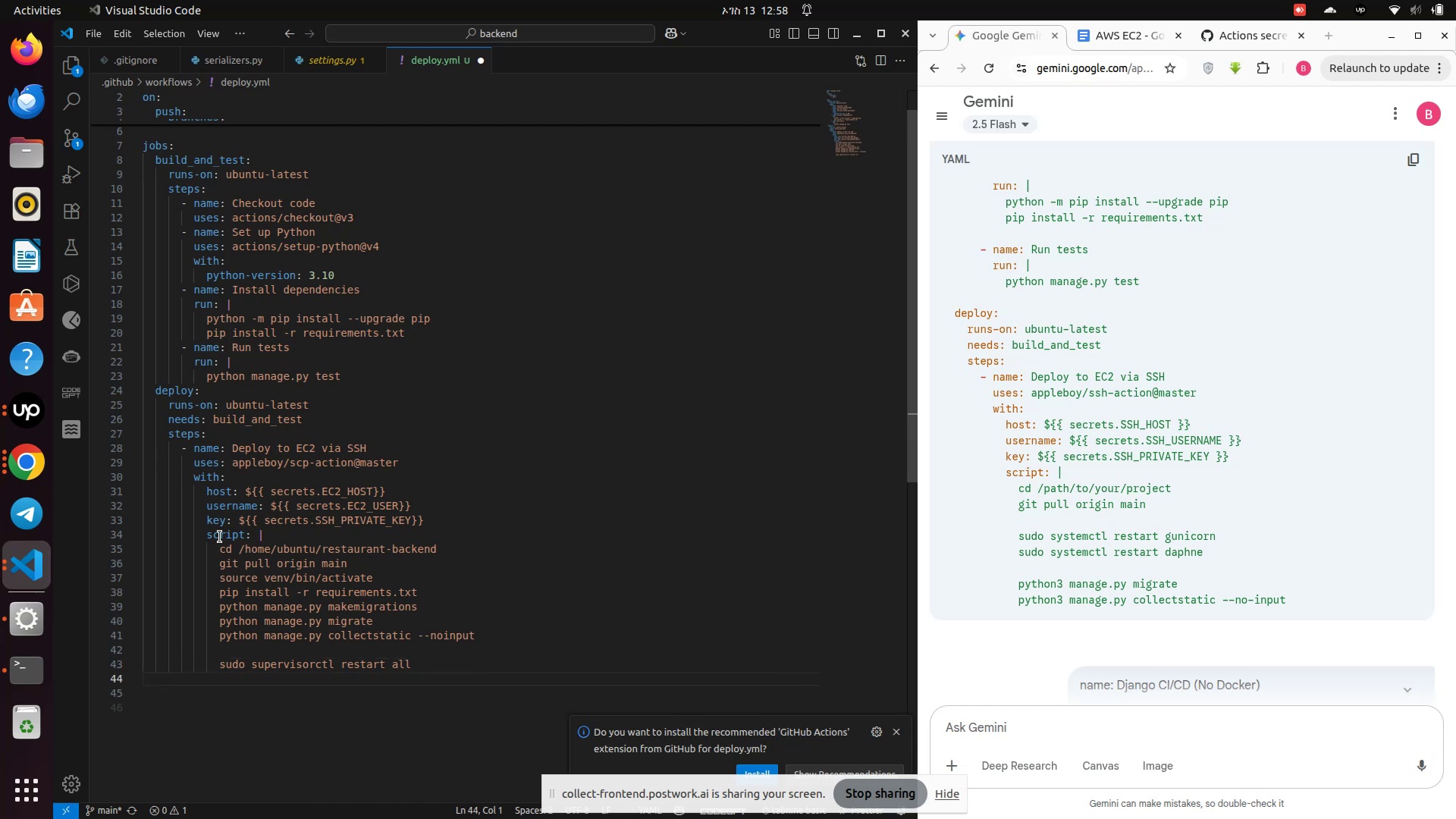 
key(ArrowLeft)
 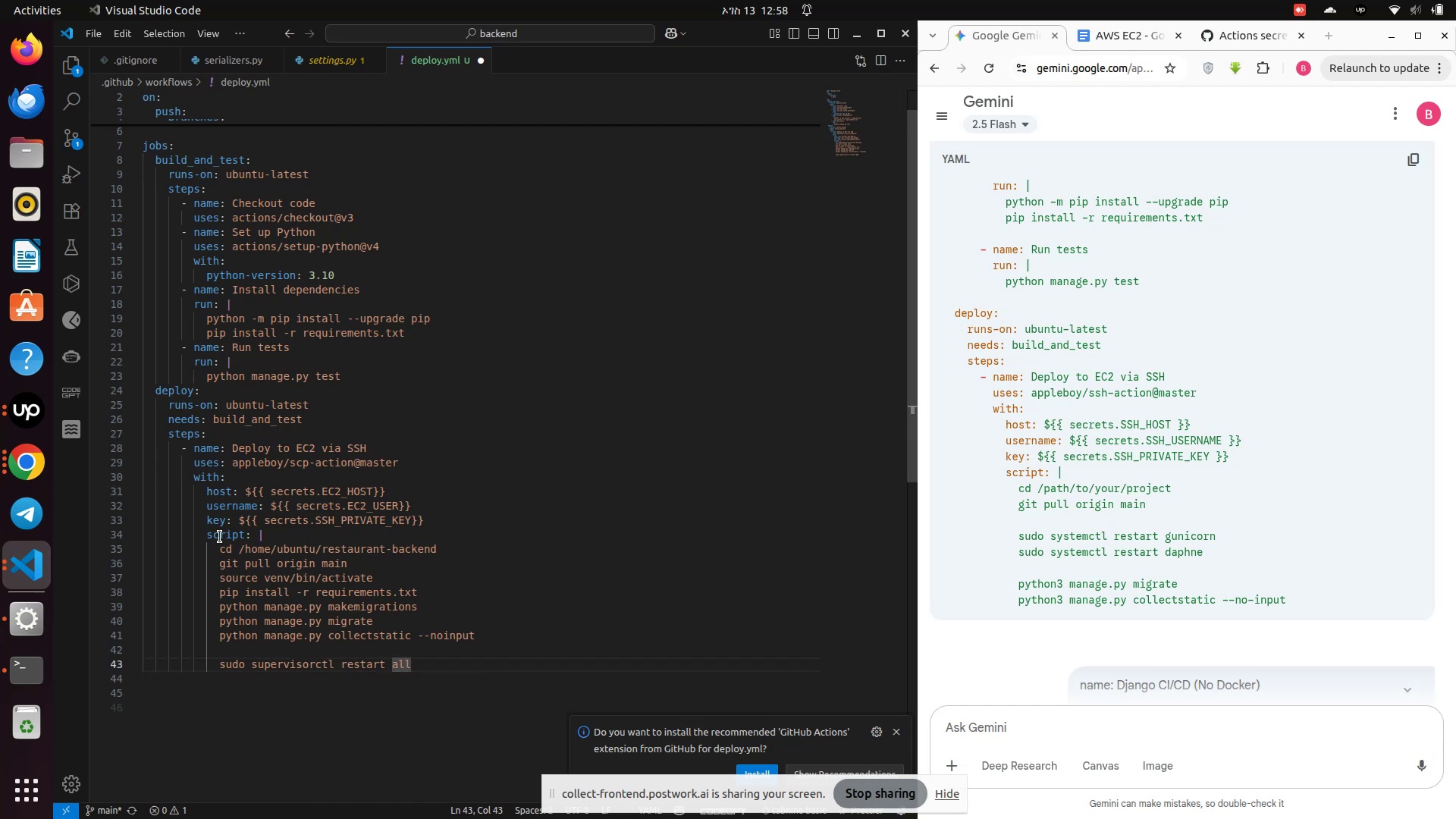 
key(ArrowRight)
 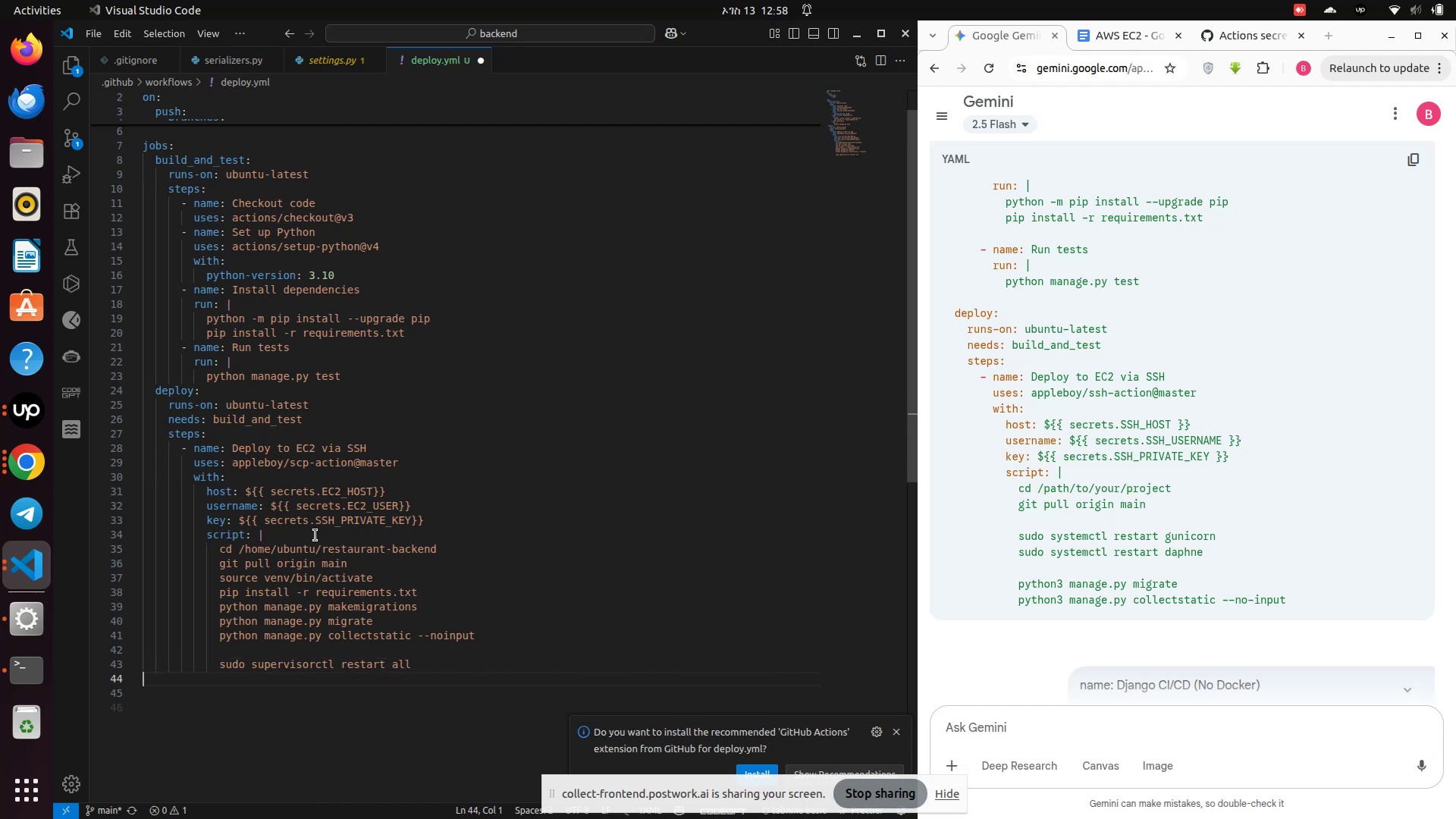 
scroll: coordinate [1106, 551], scroll_direction: down, amount: 2.0
 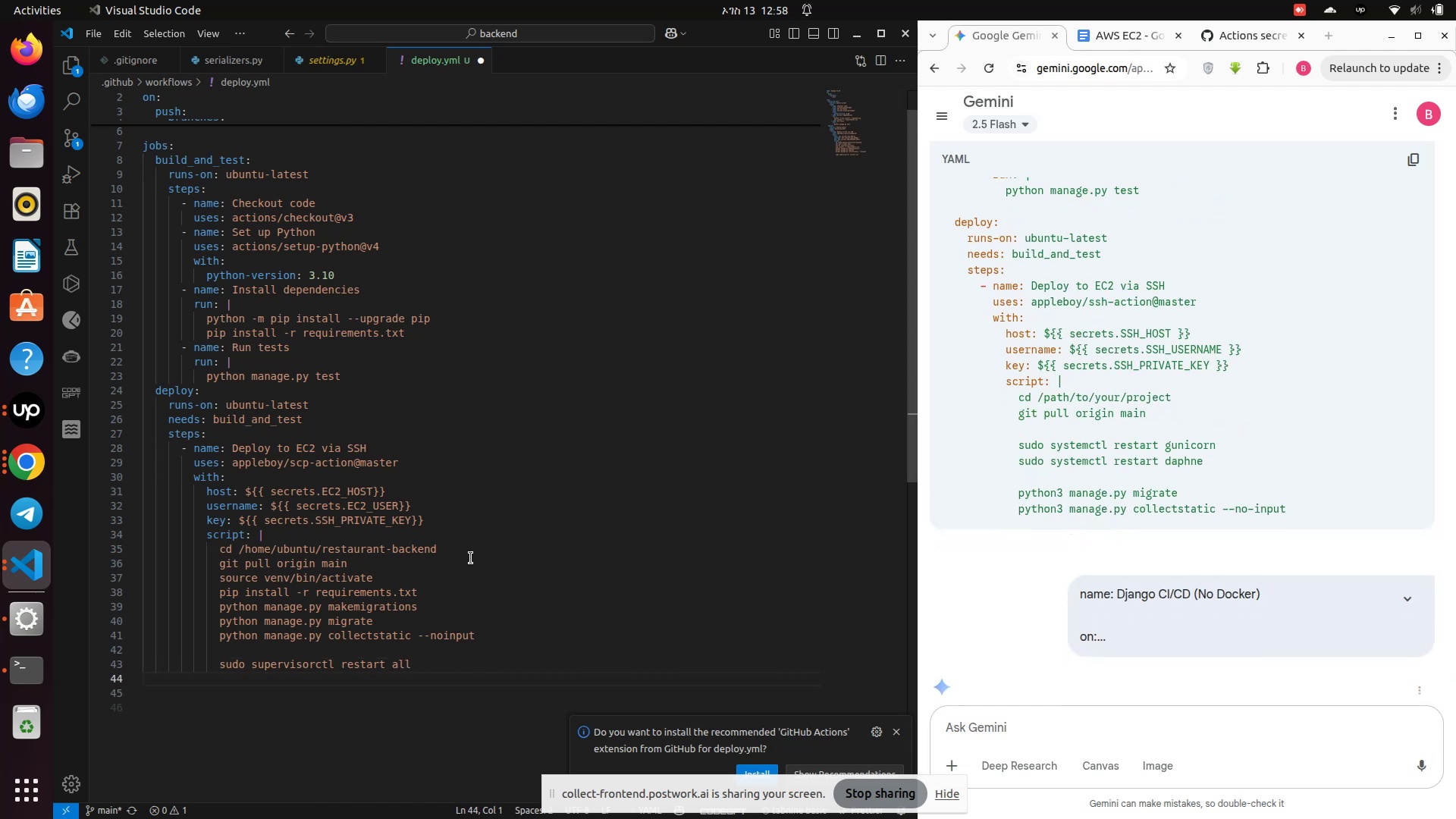 
left_click([454, 657])
 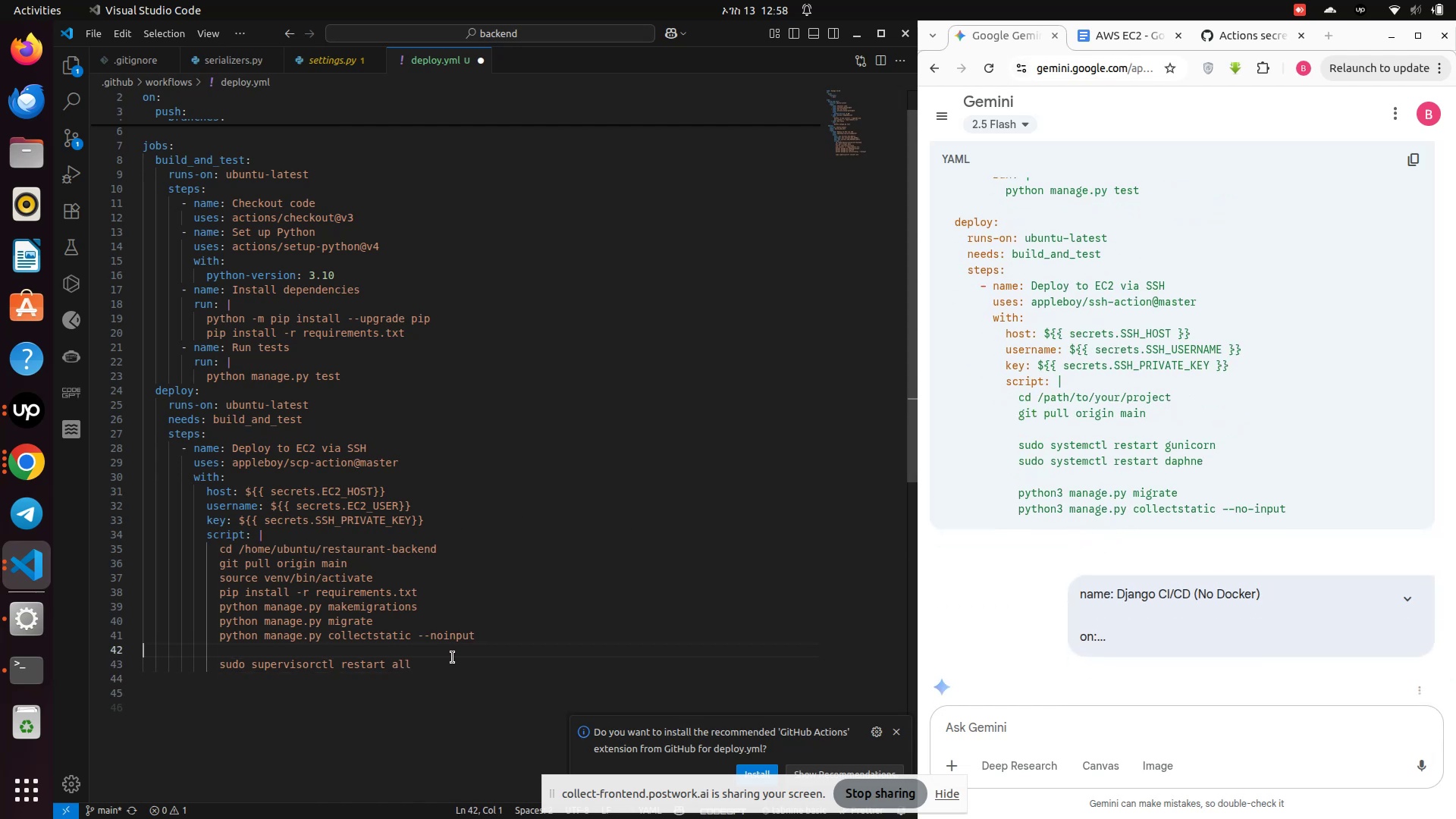 
key(Backspace)
 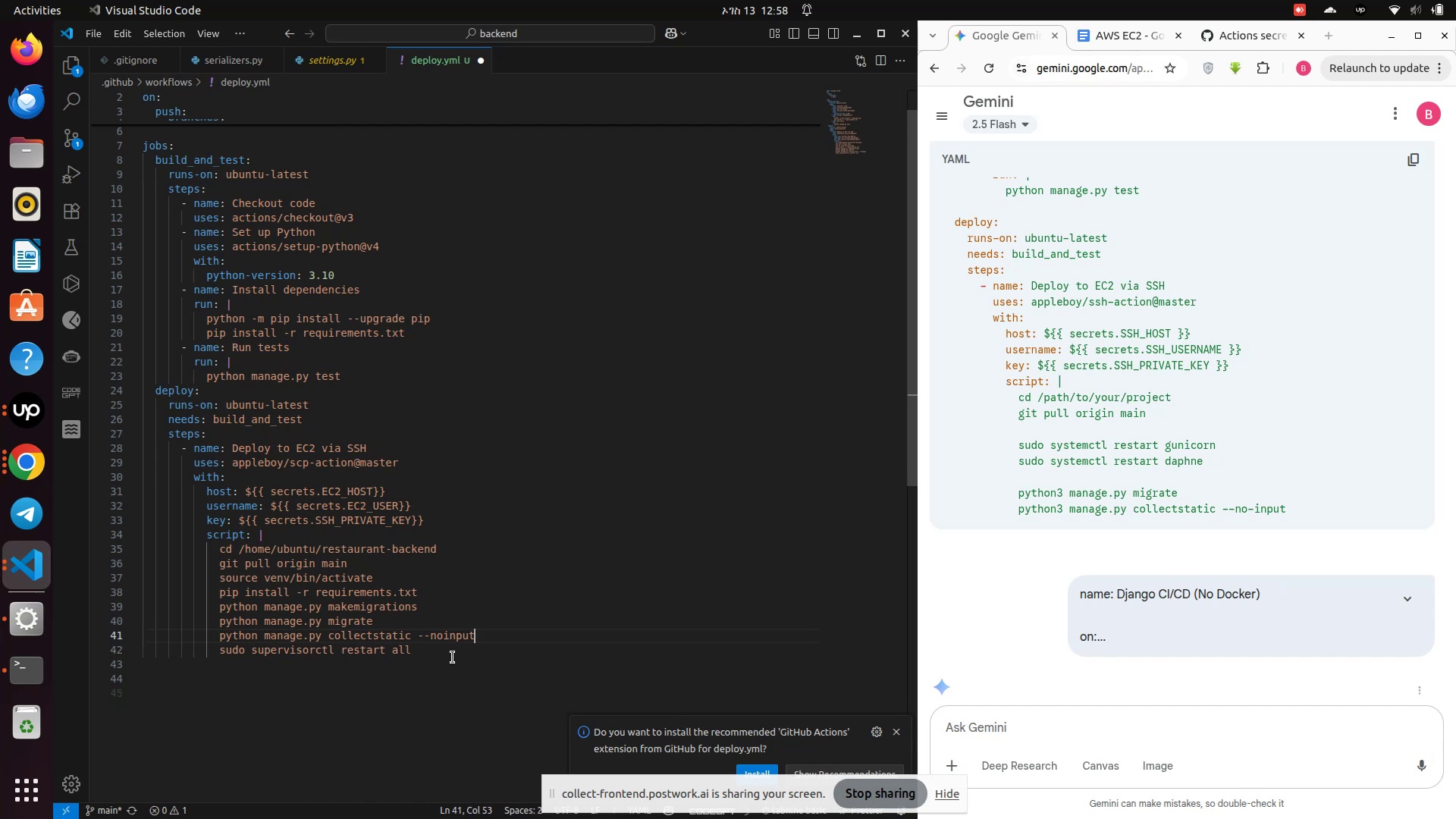 
key(Control+S)
 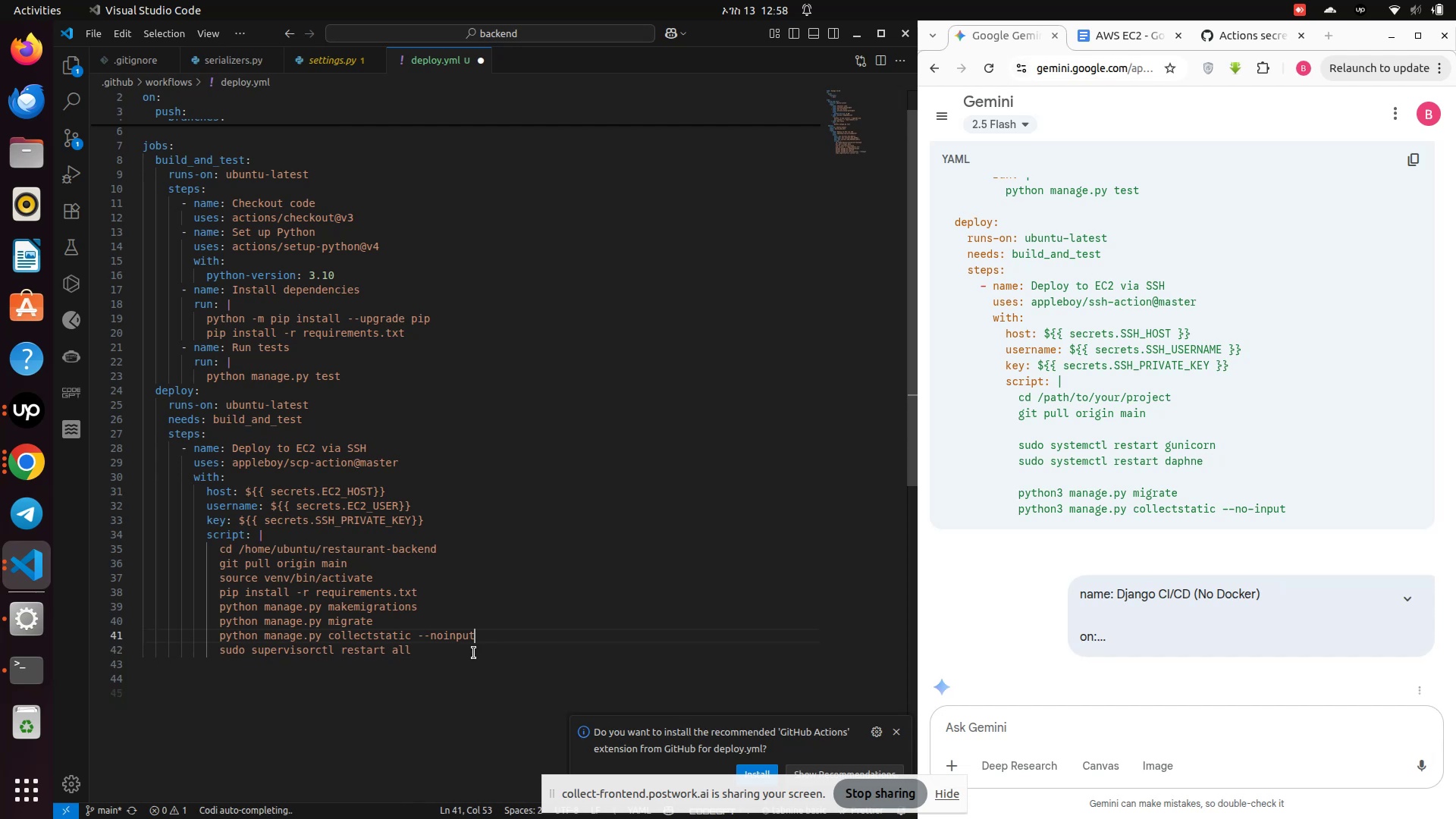 
key(Control+S)
 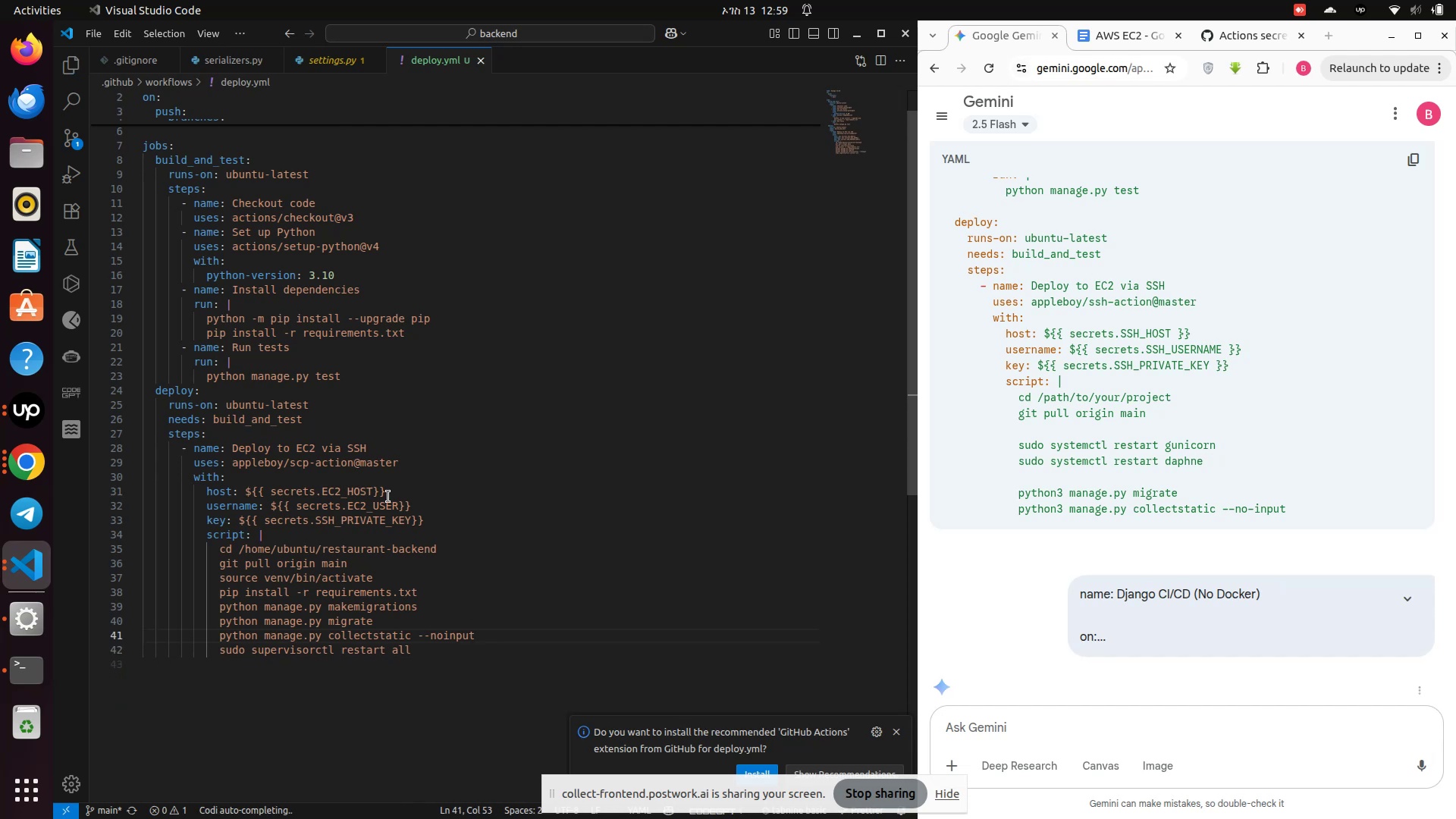 
scroll: coordinate [388, 495], scroll_direction: up, amount: 7.0
 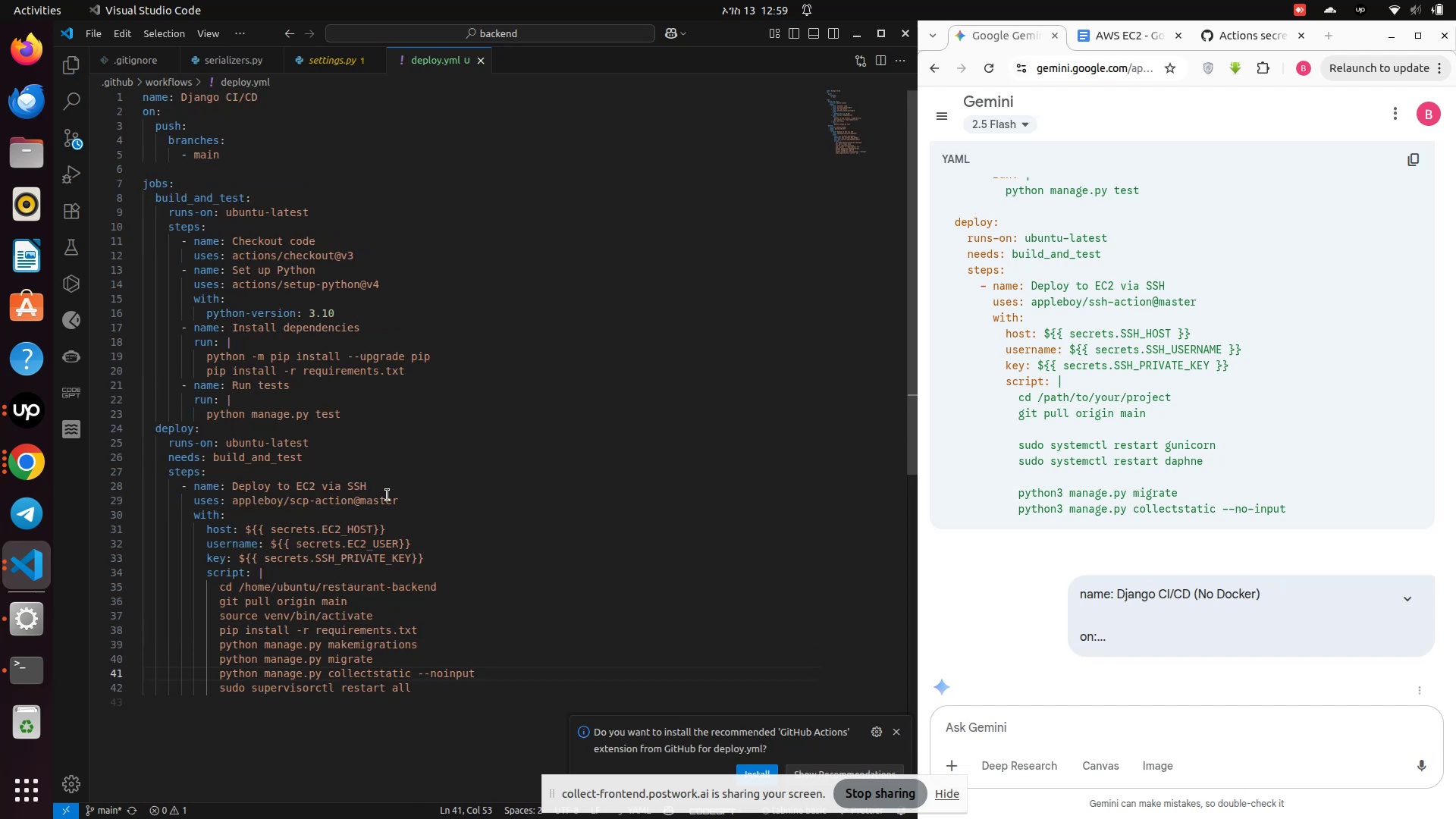 
scroll: coordinate [388, 495], scroll_direction: down, amount: 3.0
 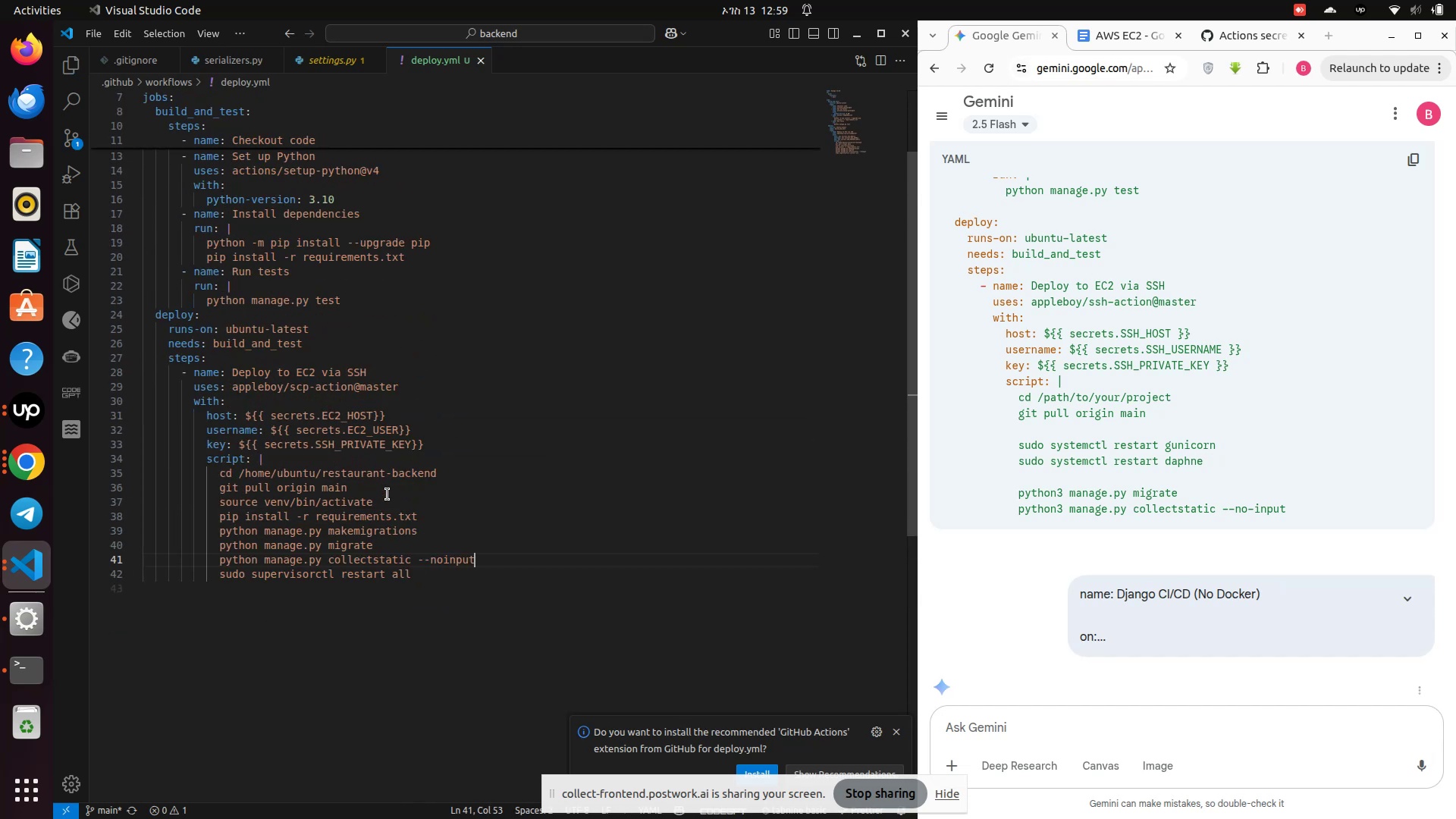 
scroll: coordinate [388, 494], scroll_direction: up, amount: 3.0
 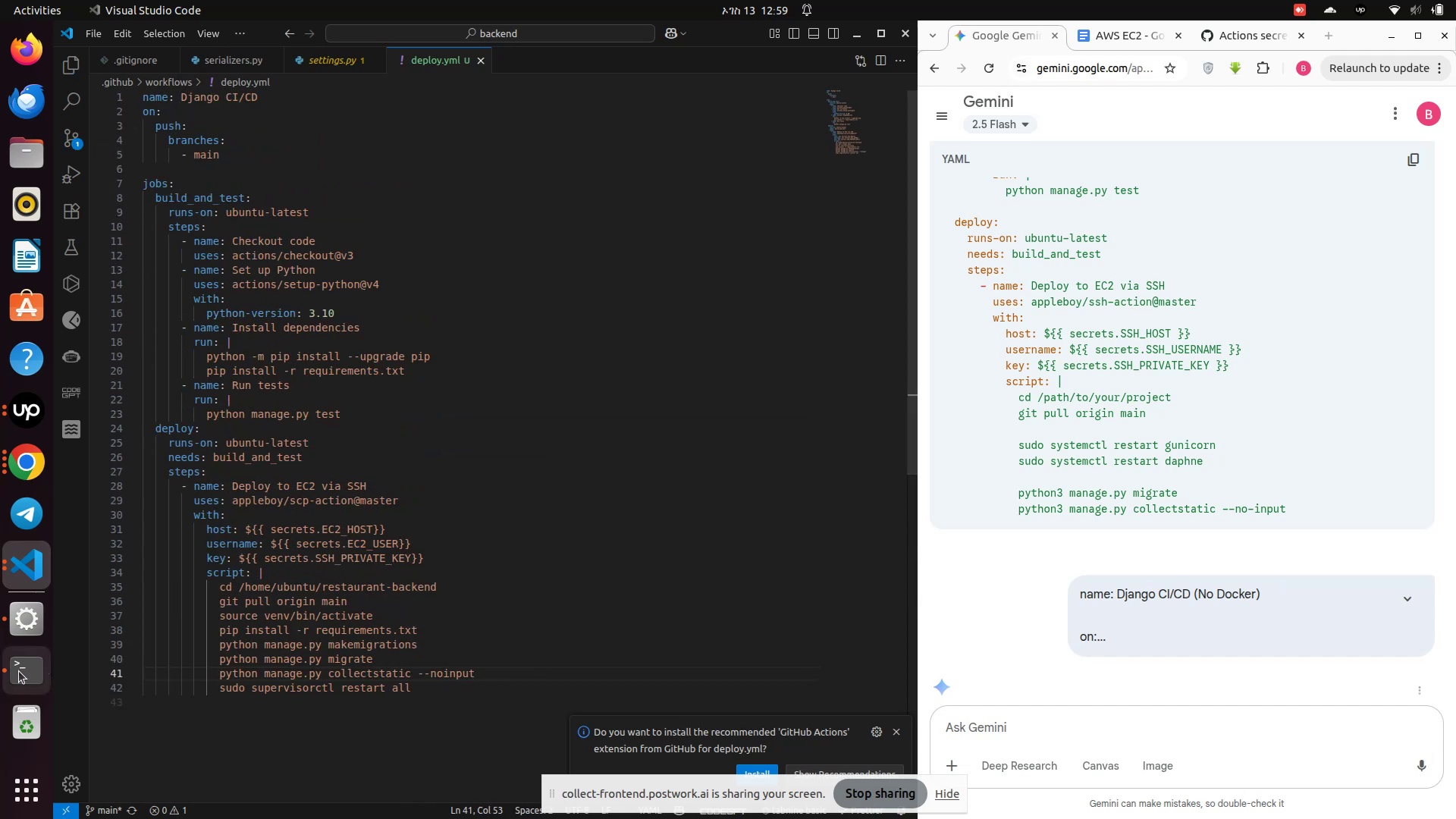 
left_click([19, 671])
 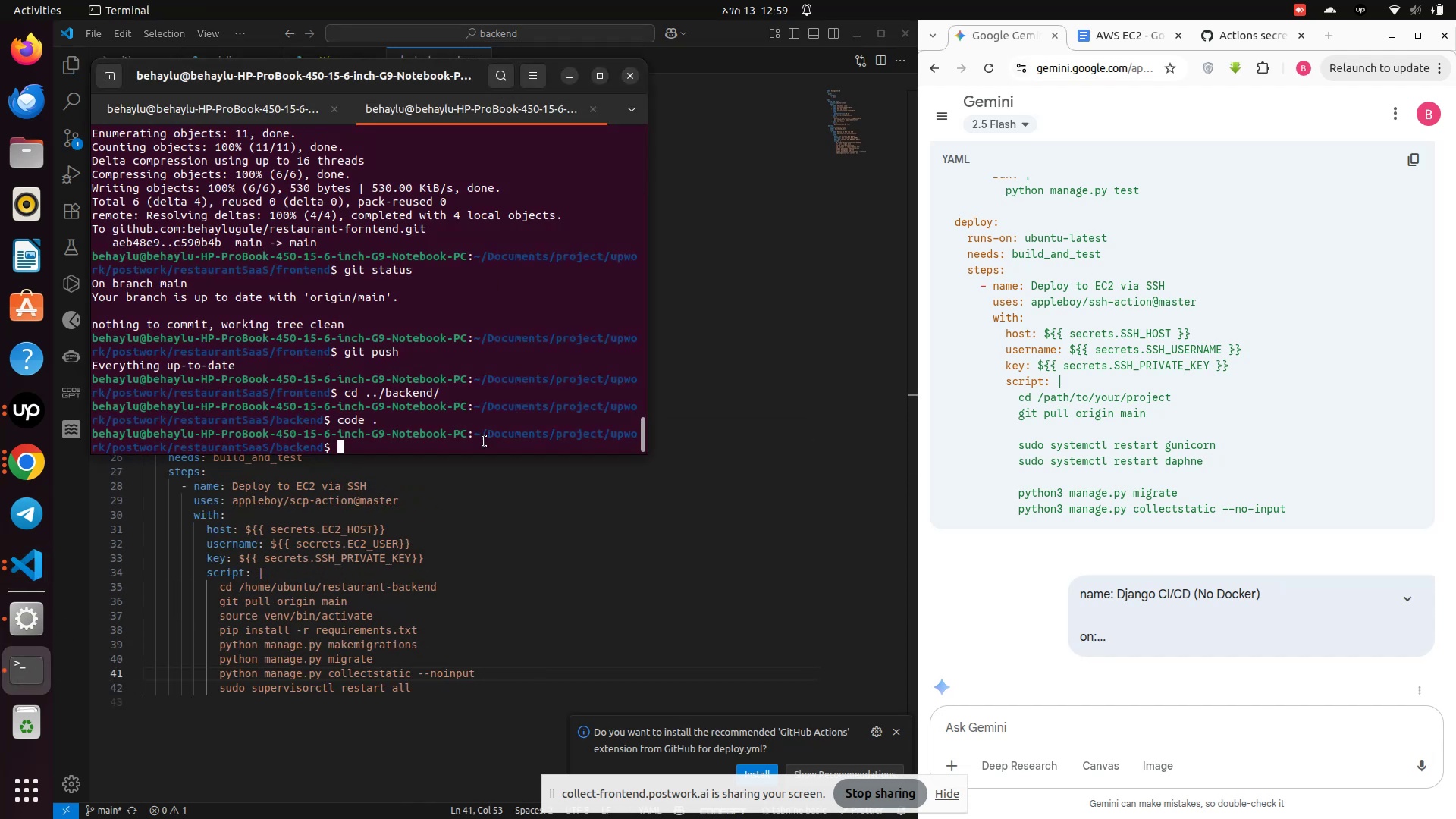 
type(git status)
 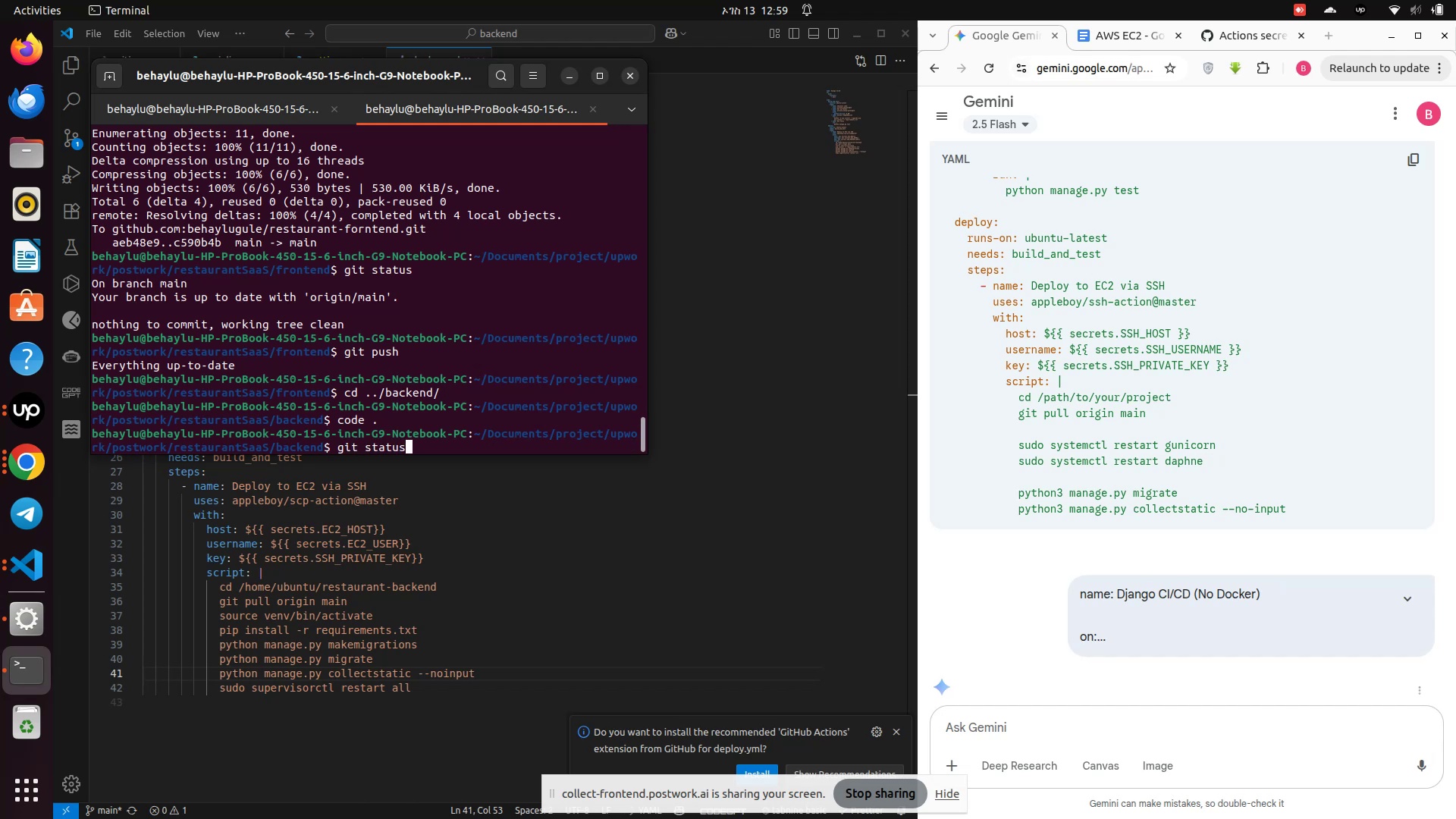 
key(Enter)
 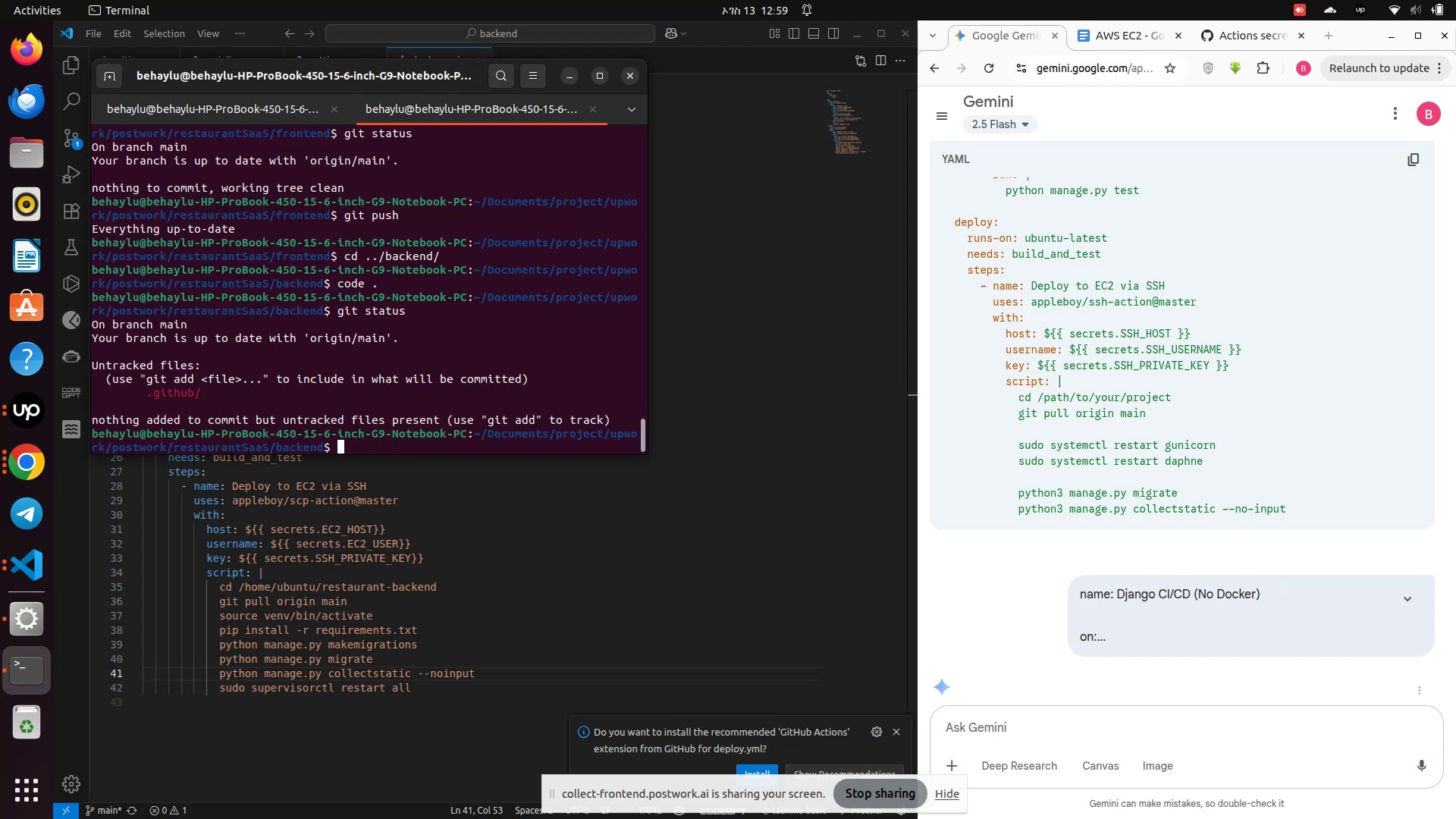 
type(git add .)
 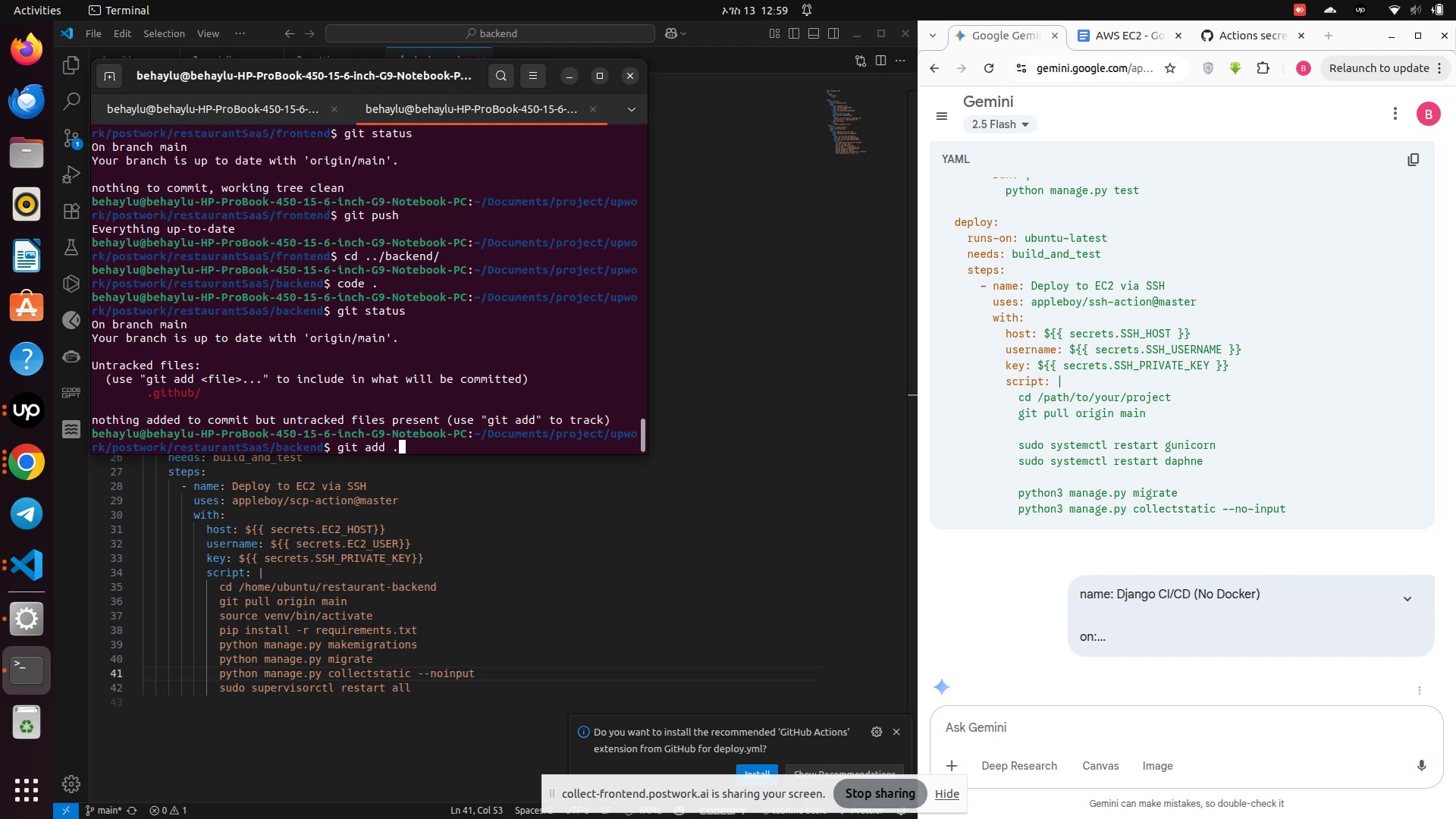 
key(Enter)
 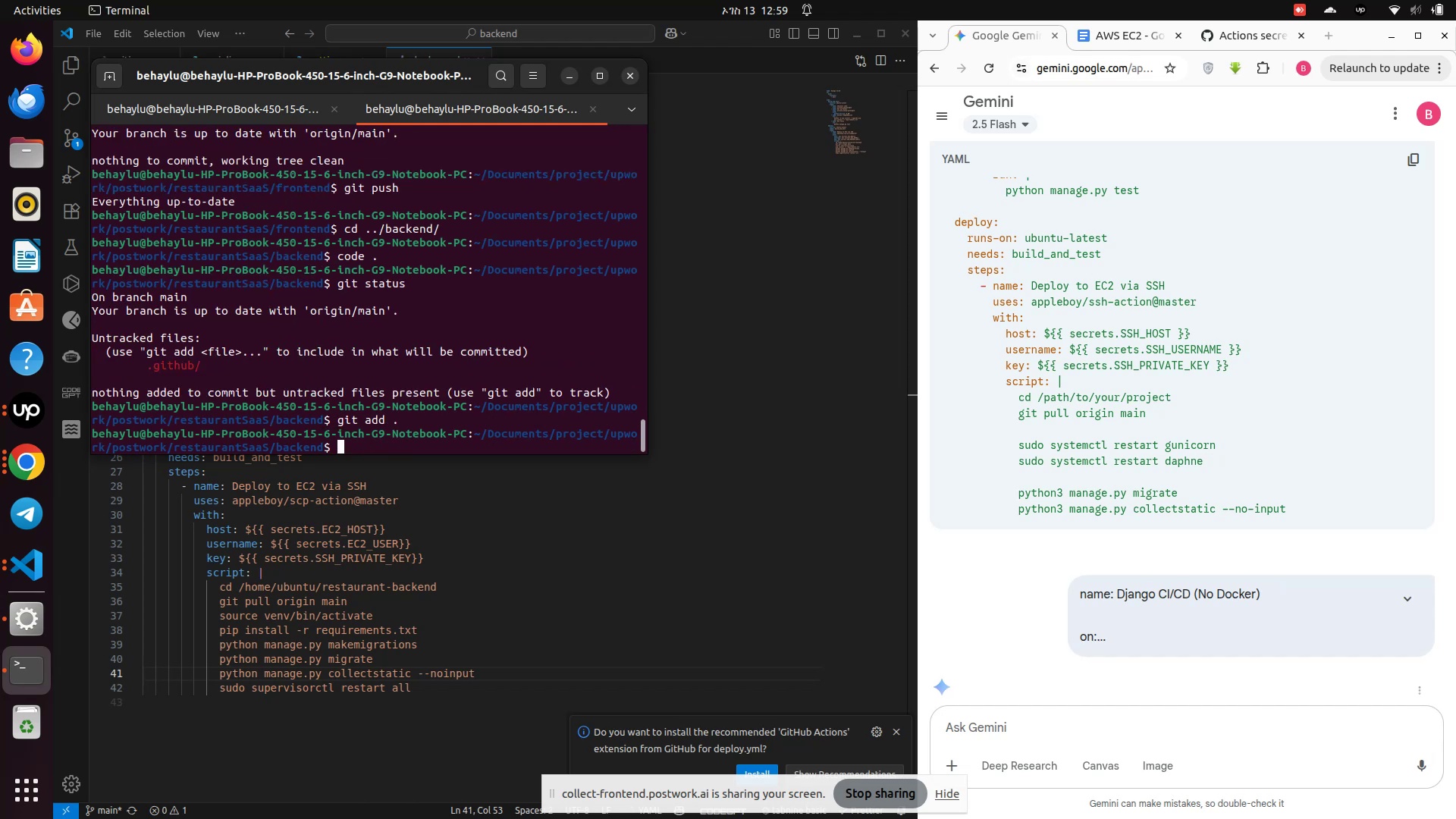 
type(git commit -m "CI / )
key(Backspace)
key(Backspace)
key(Backspace)
type(/CD Test")
 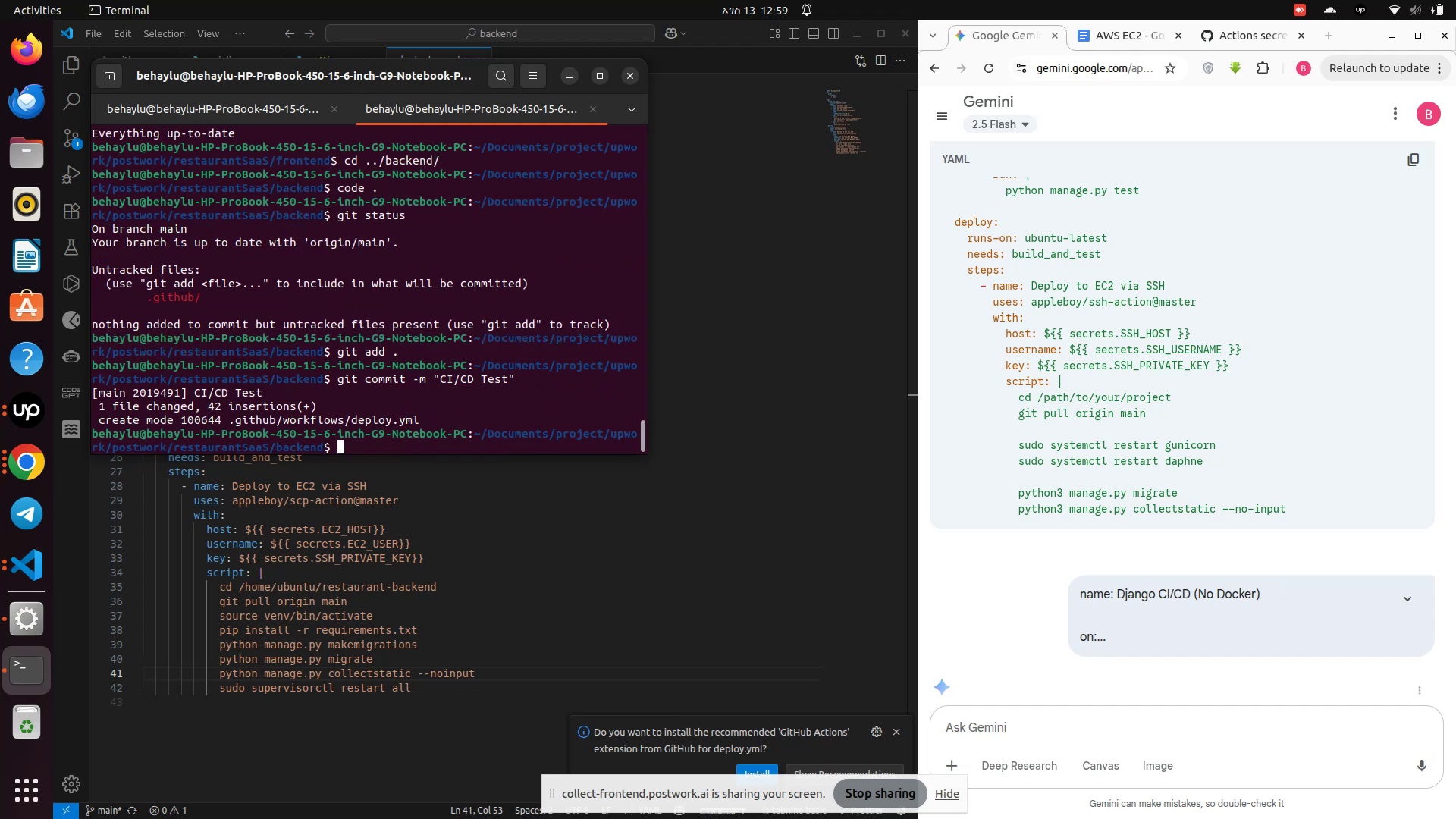 
 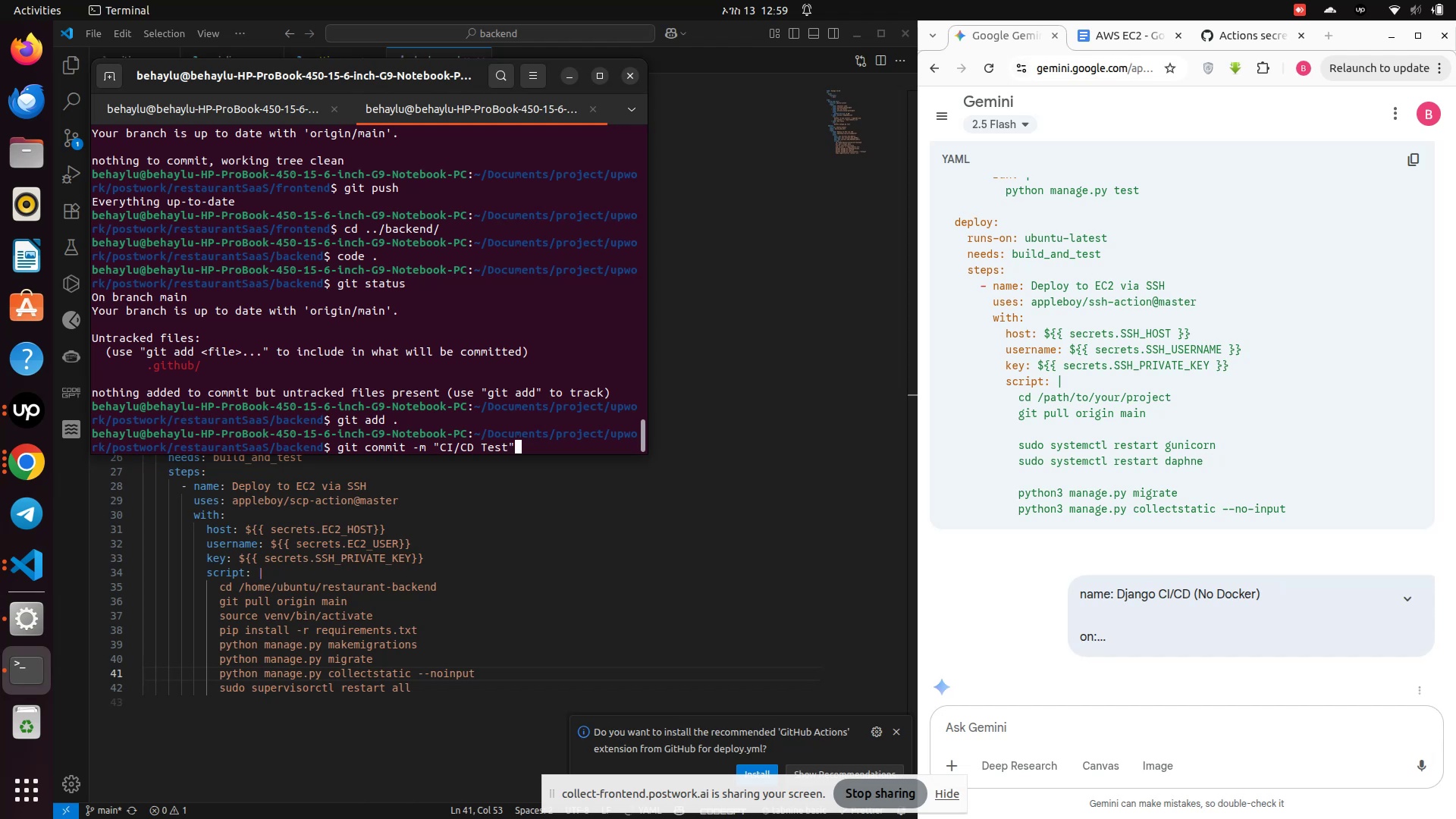 
key(Enter)
 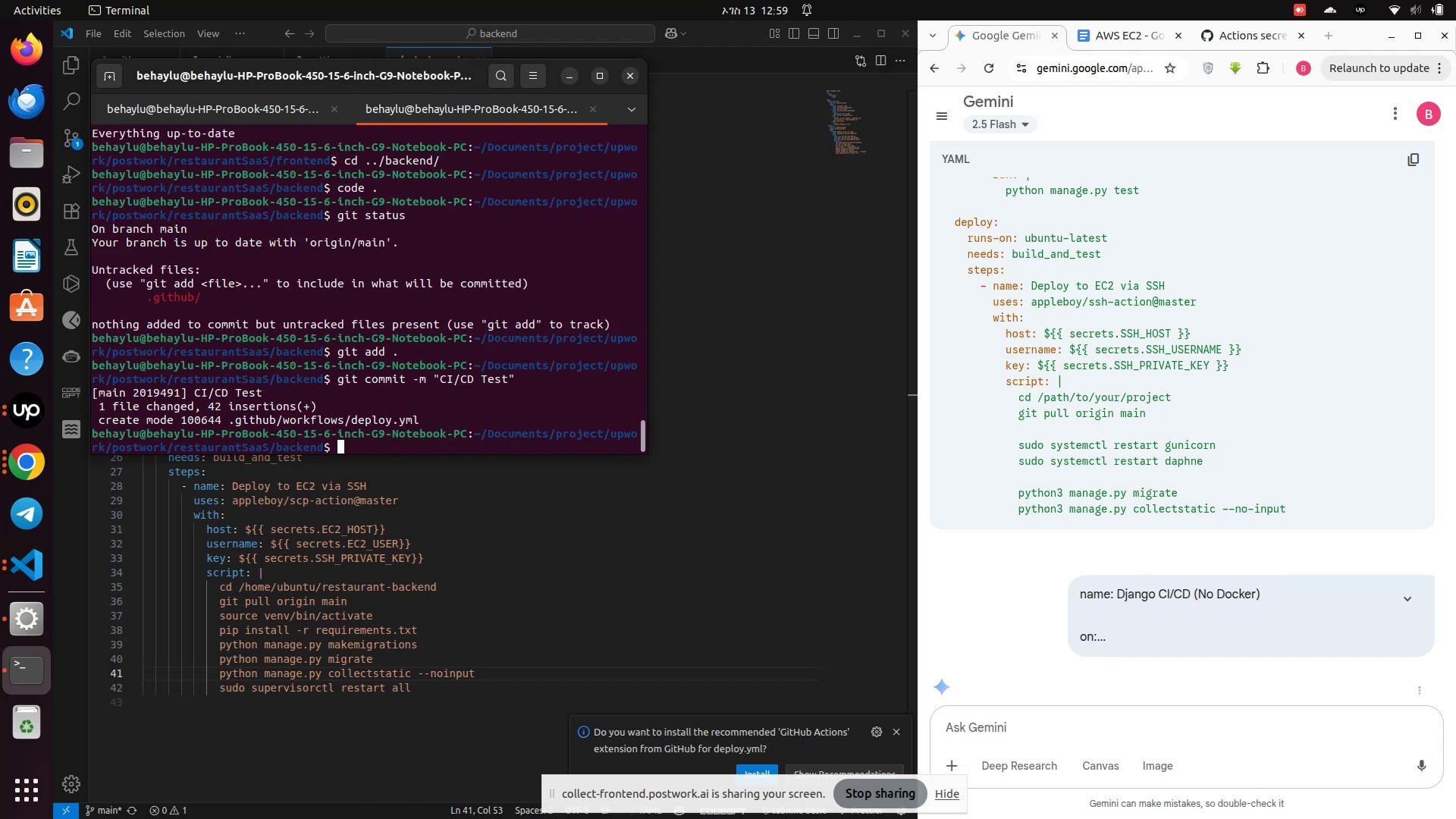 
type(git status )
 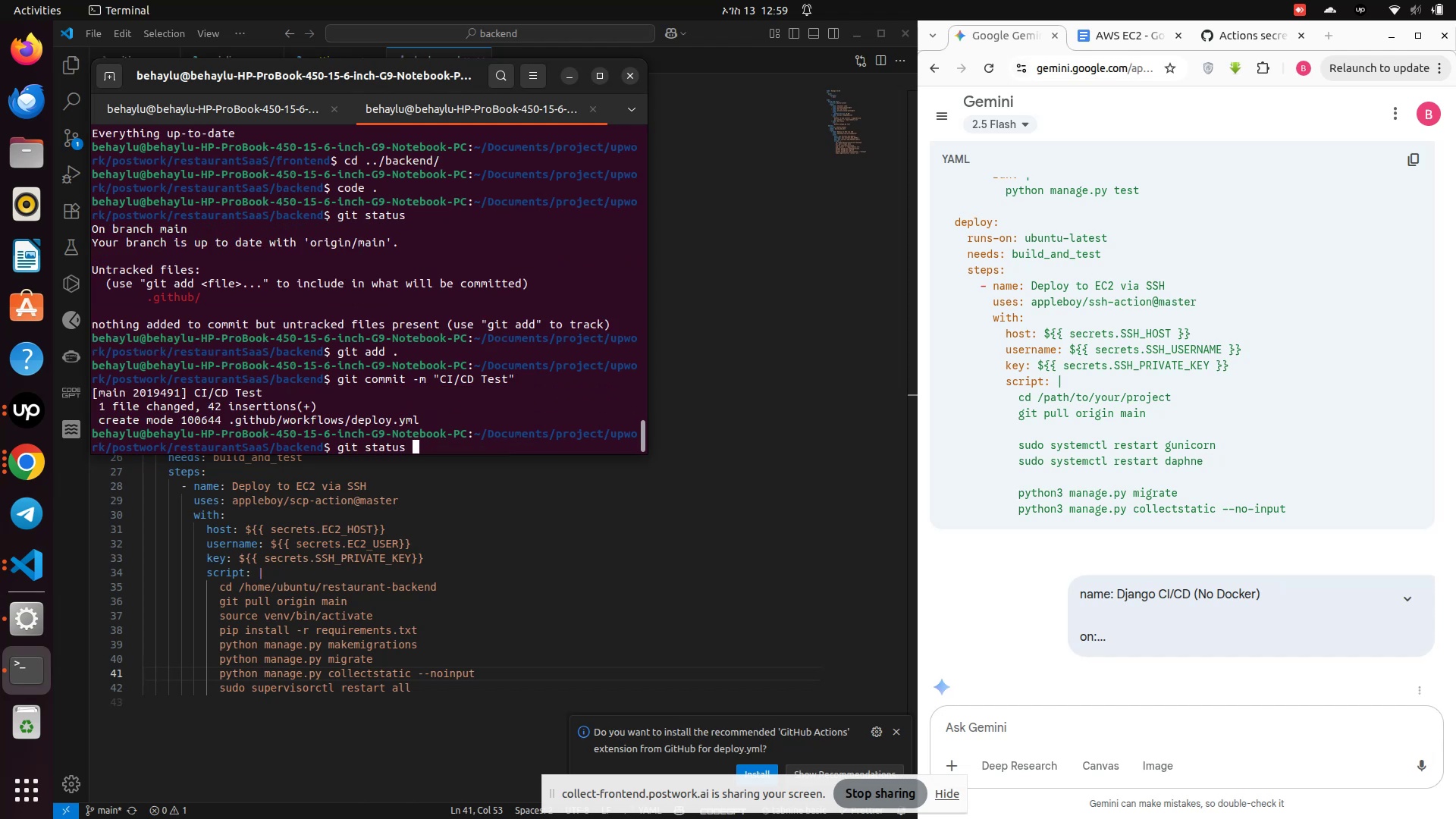 
key(Enter)
 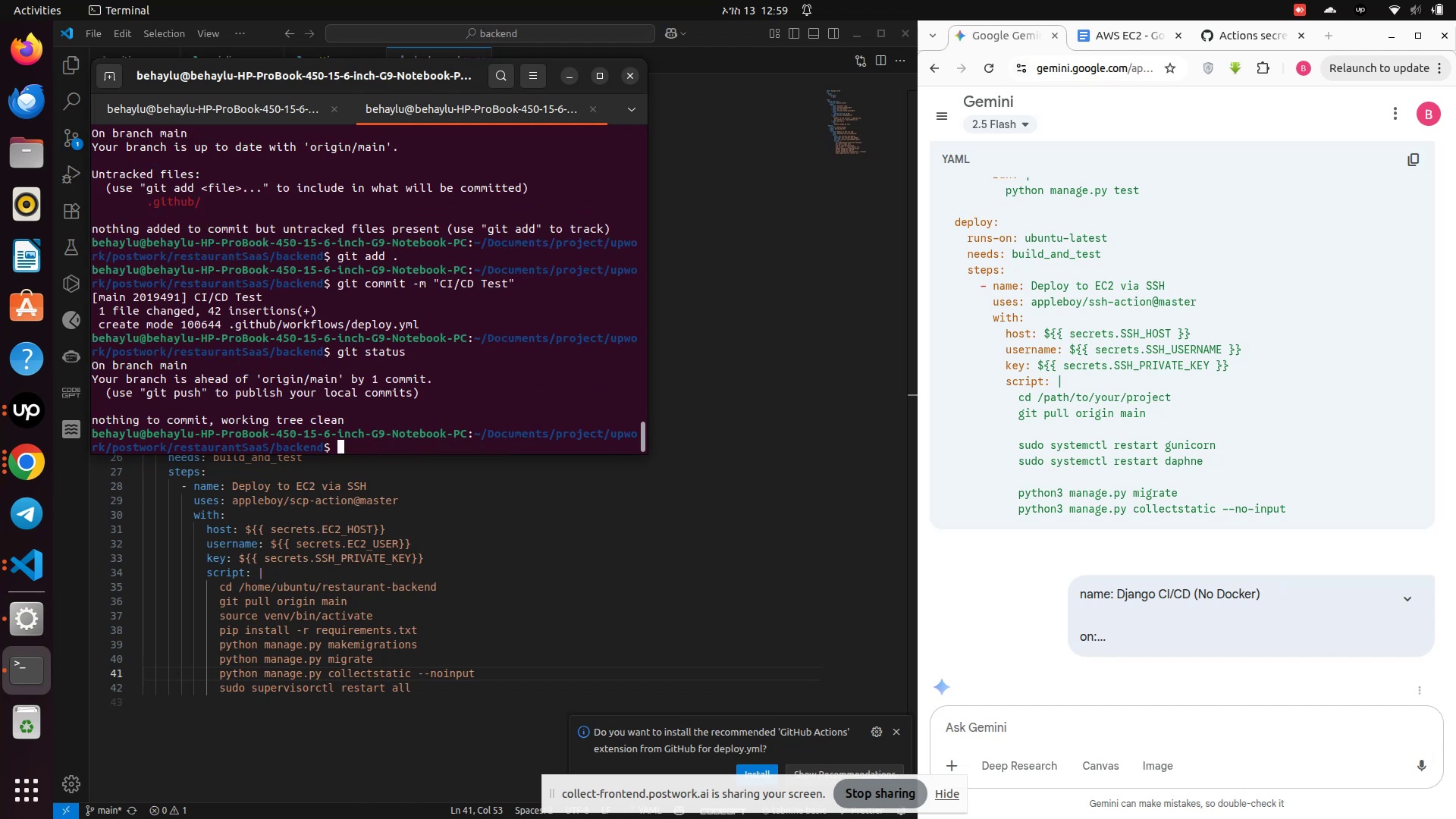 
type(git push )
 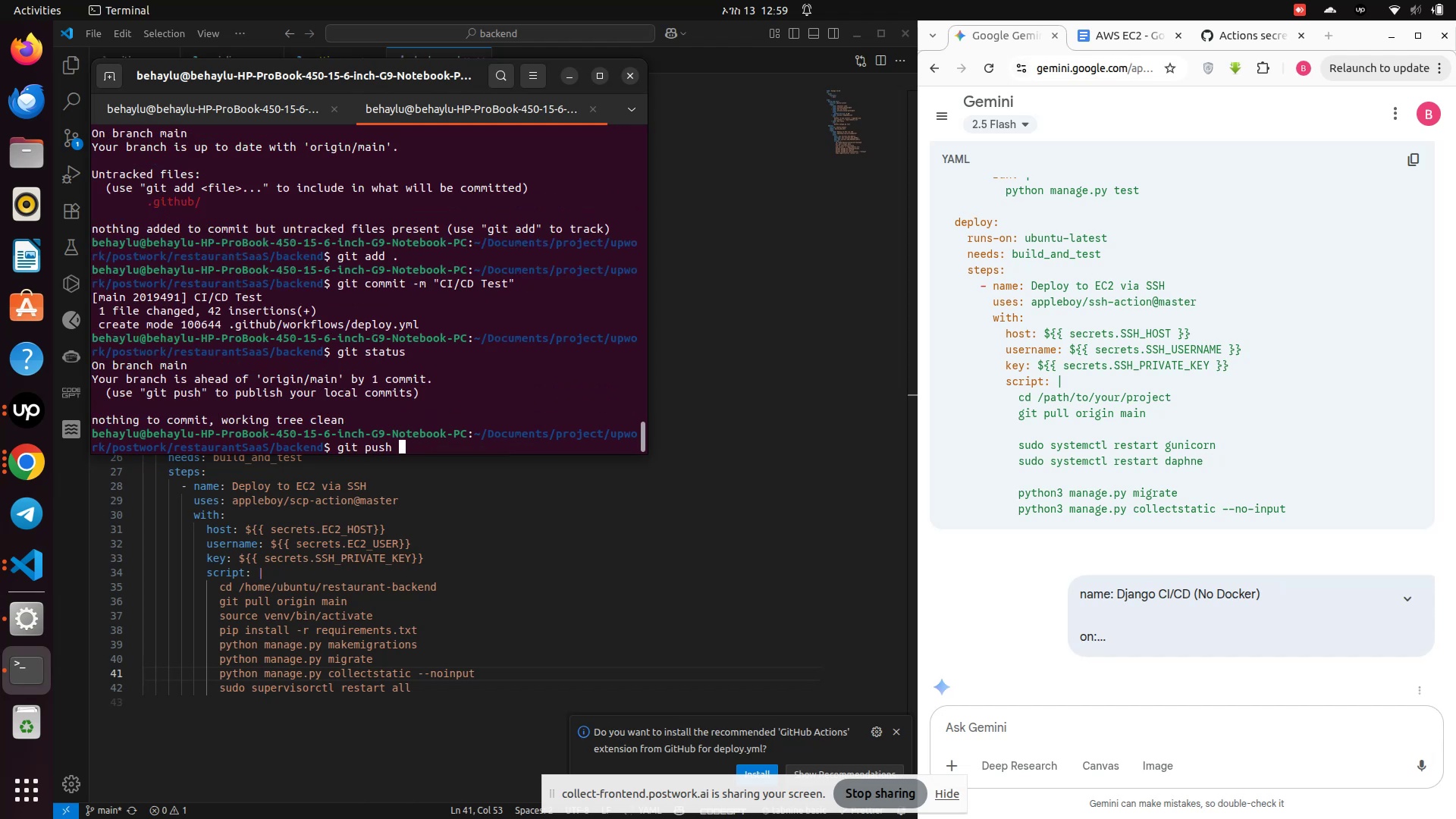 
key(Enter)
 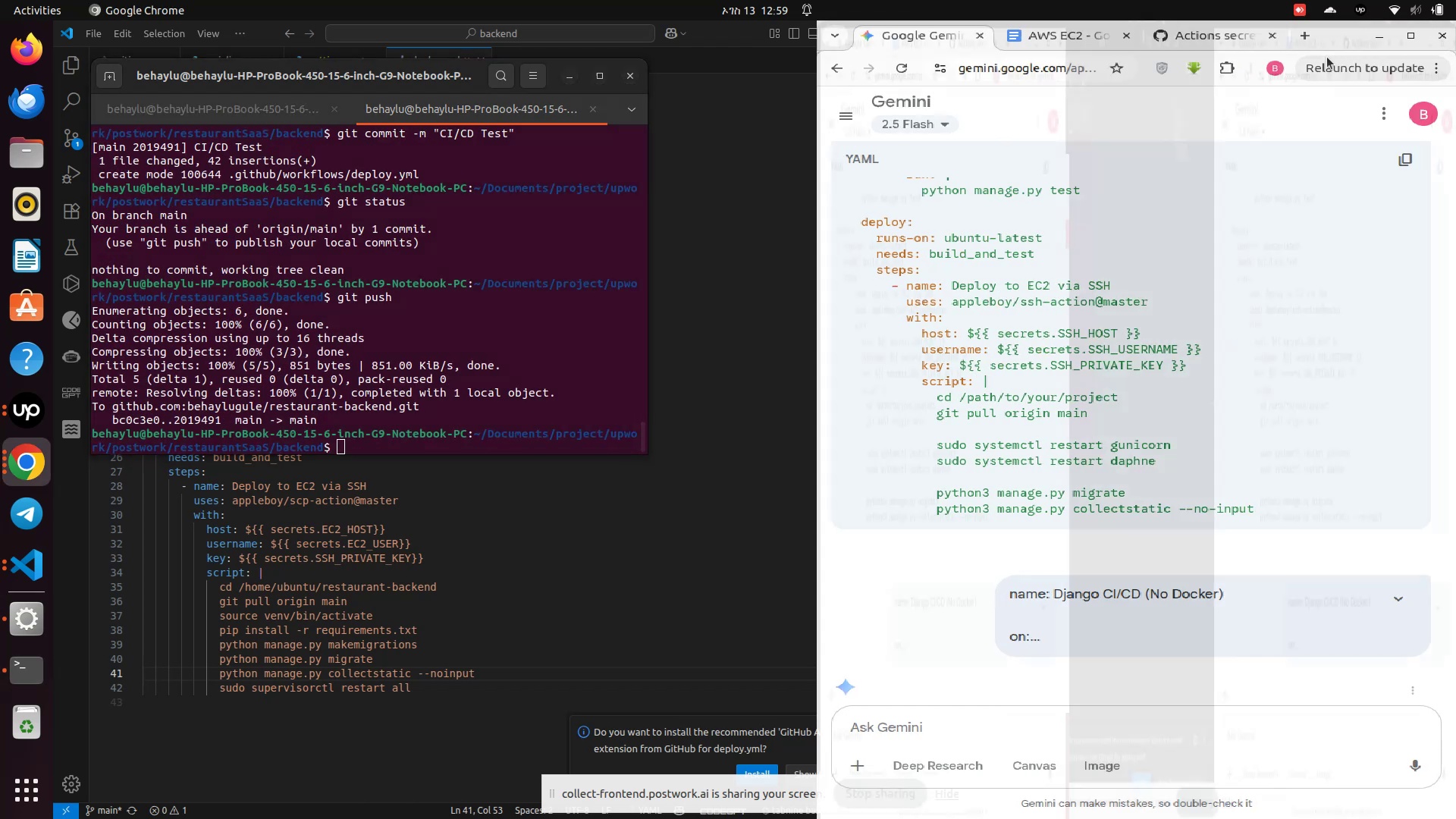 
wait(5.78)
 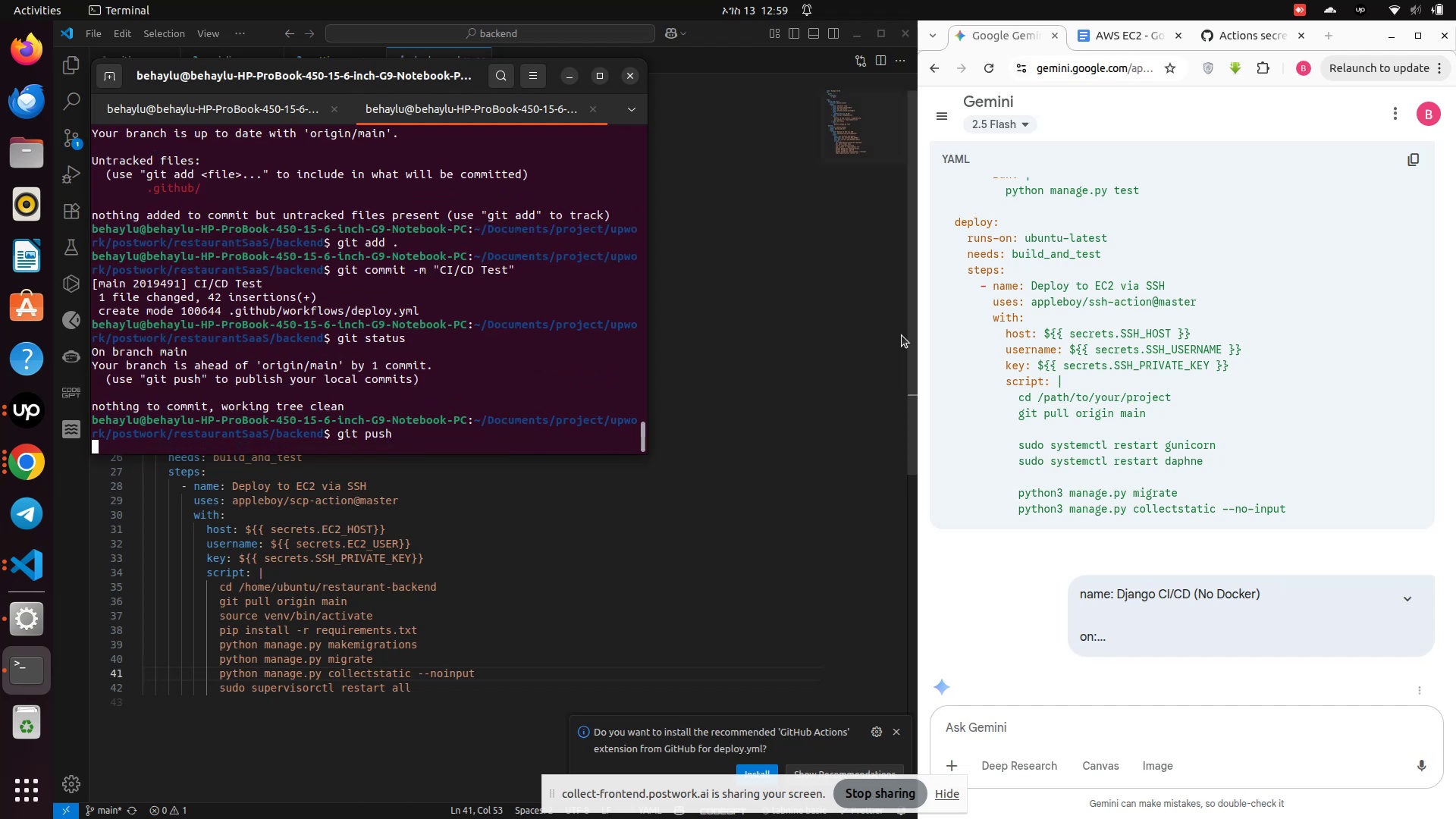 
left_click([518, 37])
 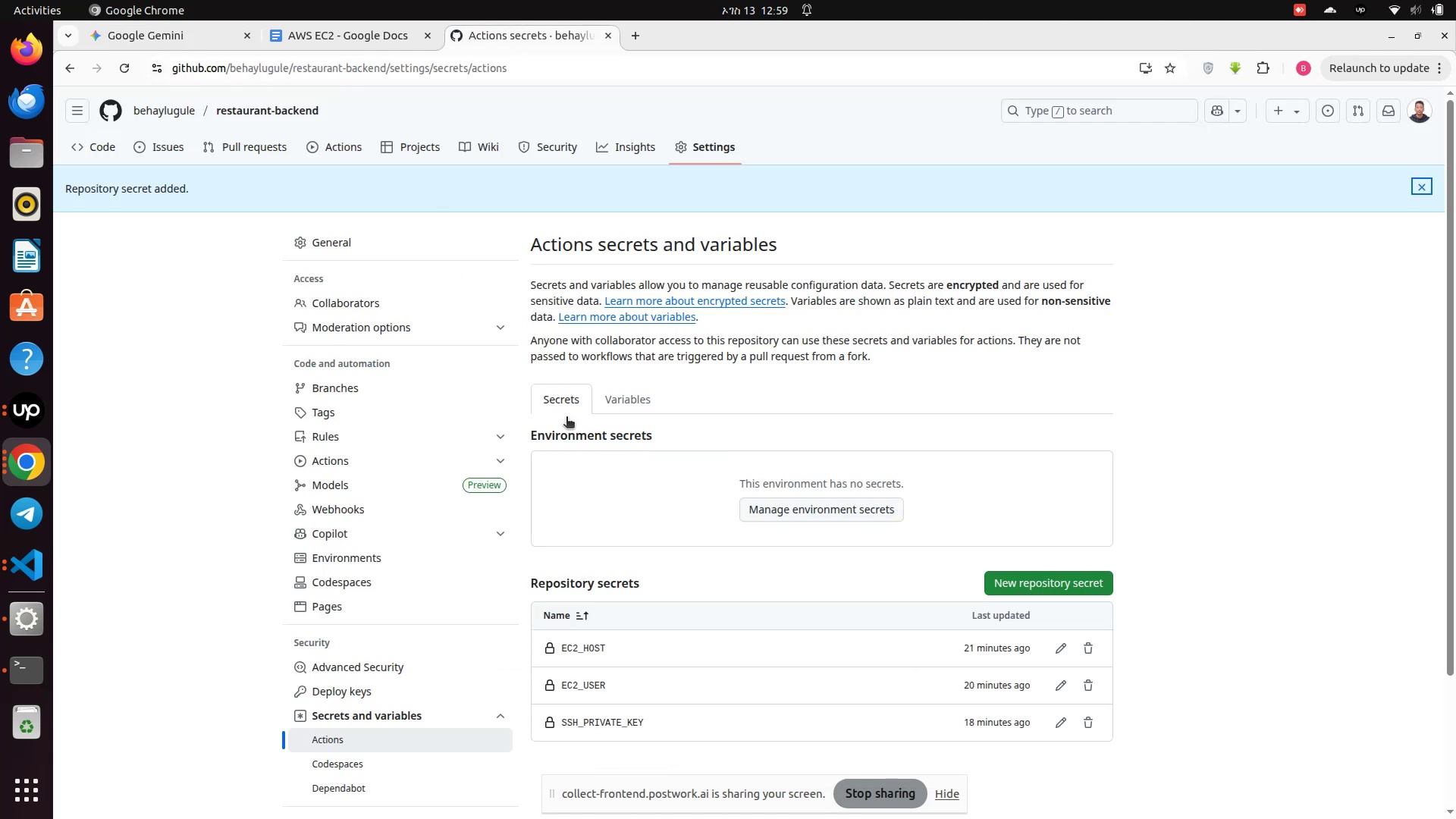 
scroll: coordinate [513, 378], scroll_direction: up, amount: 4.0
 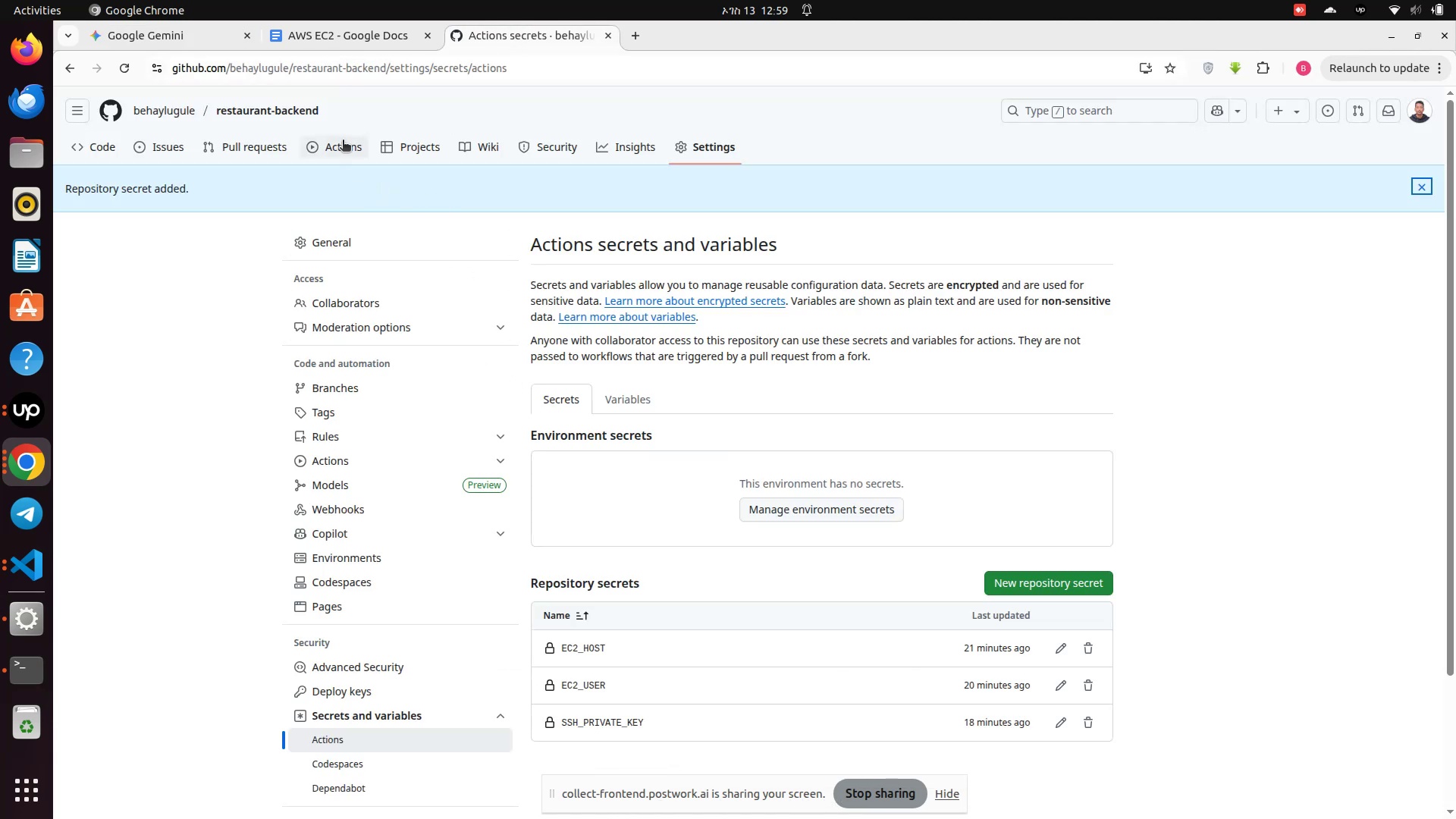 
left_click([343, 141])
 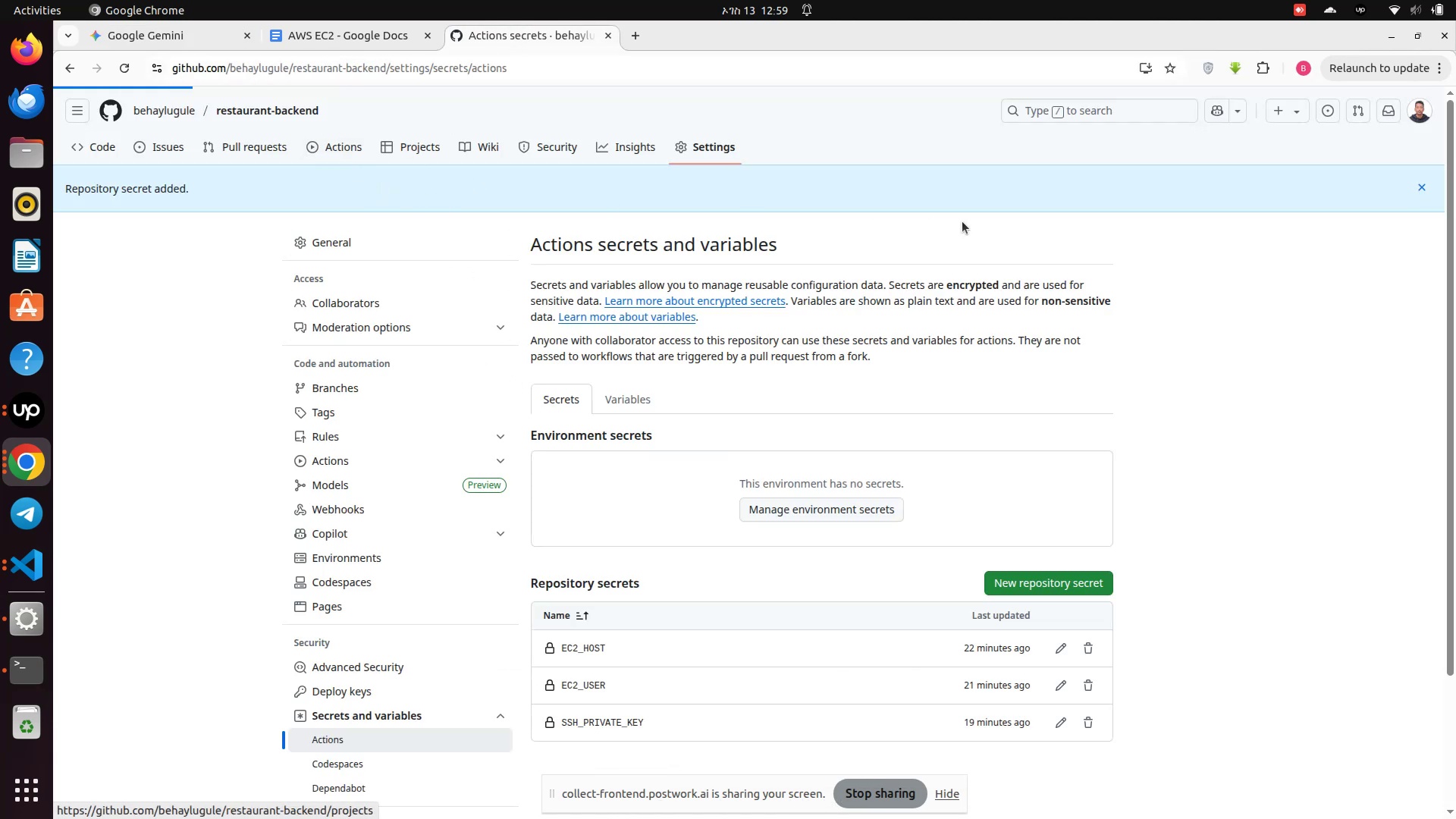 
mouse_move([1011, 242])
 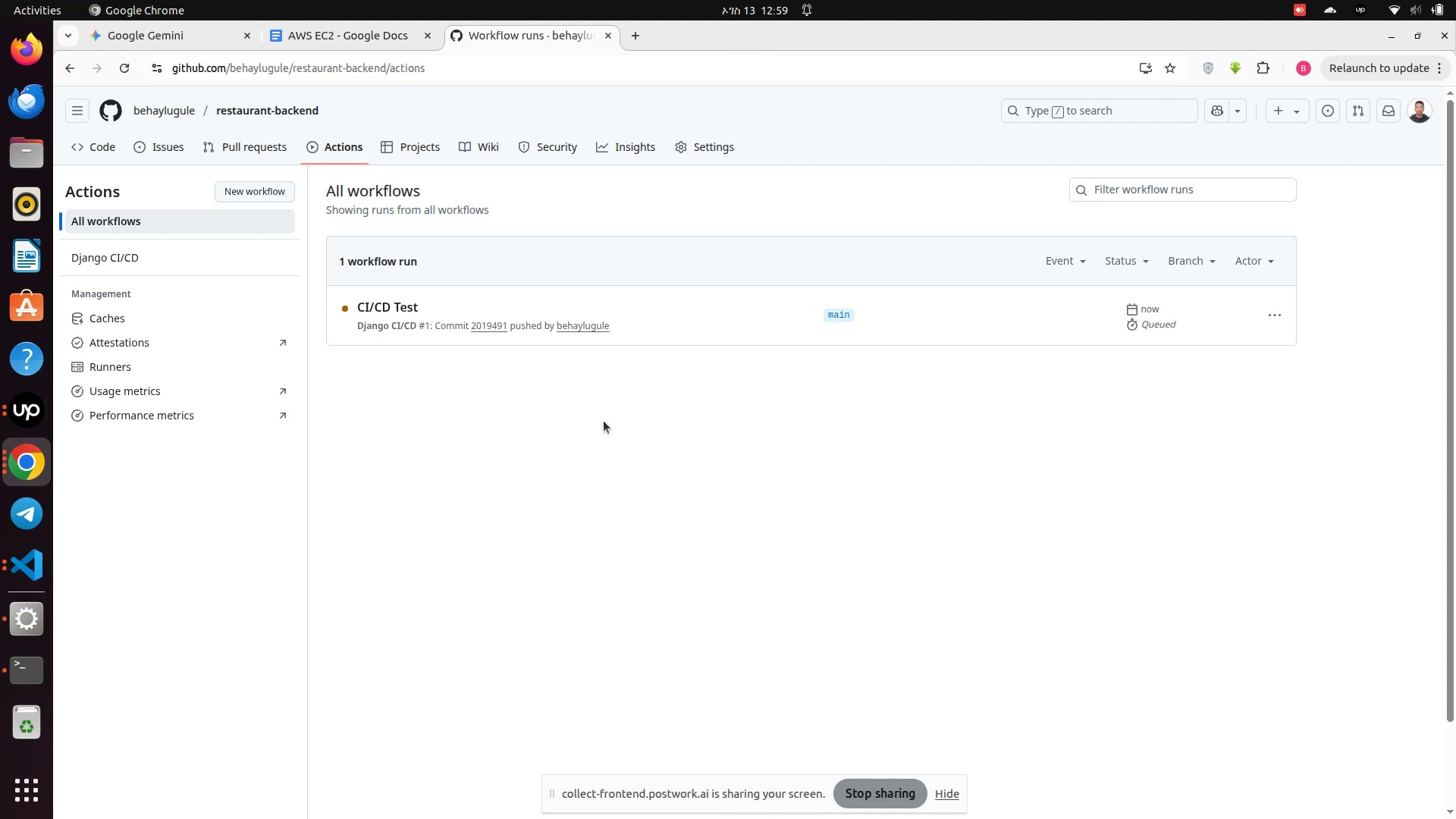 
wait(11.86)
 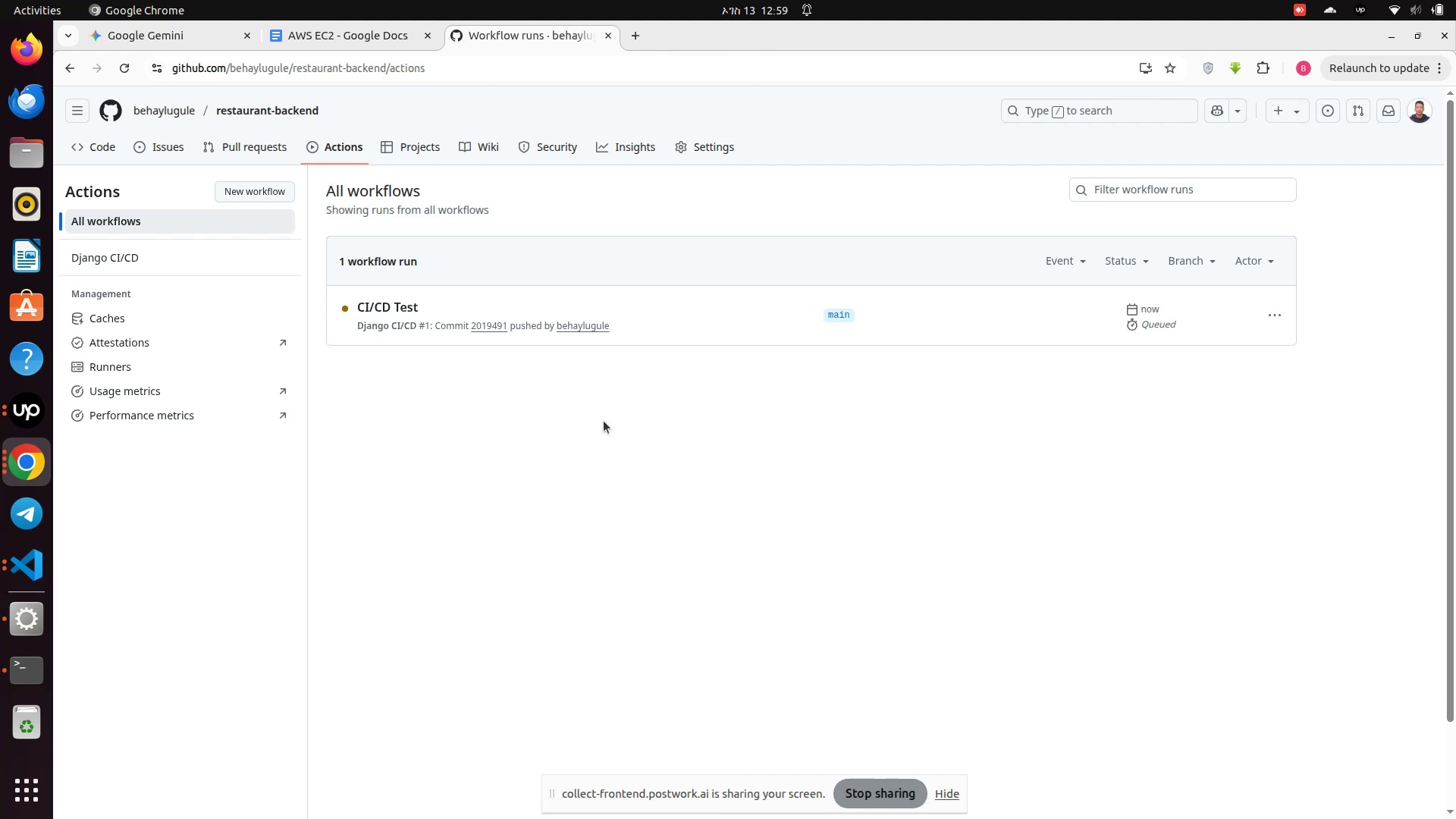 
left_click([395, 302])
 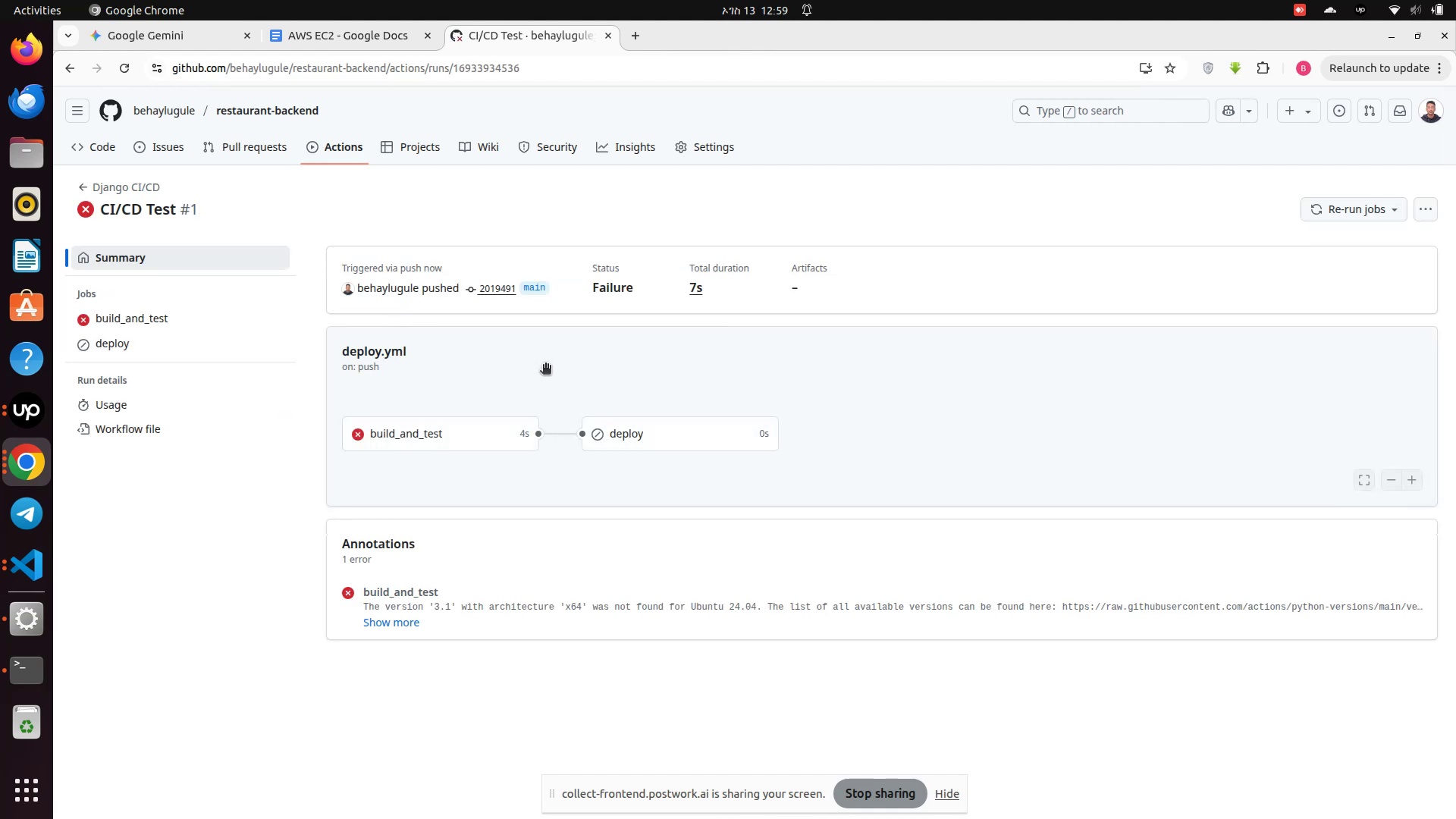 
left_click([479, 432])
 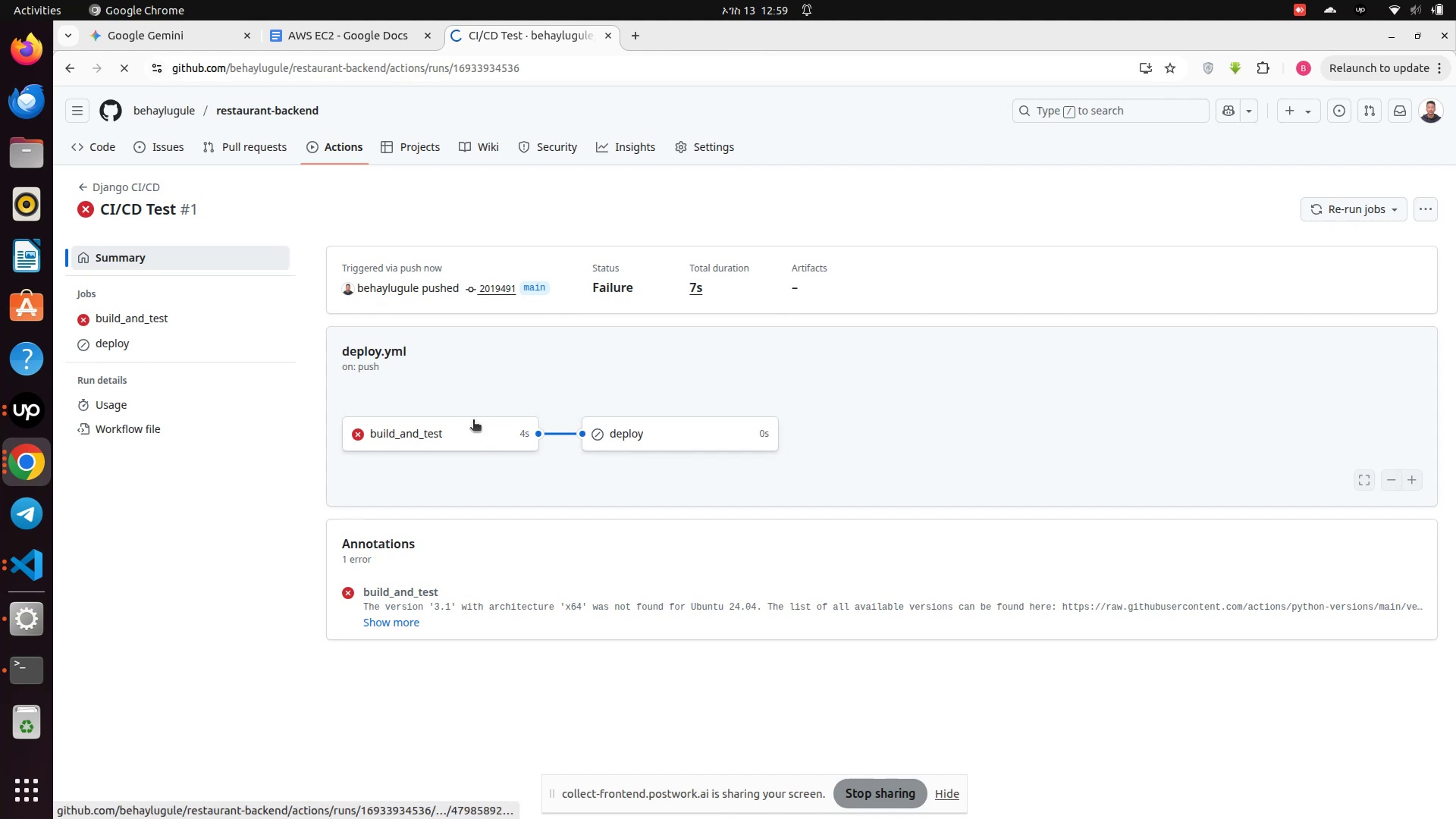 
mouse_move([453, 422])
 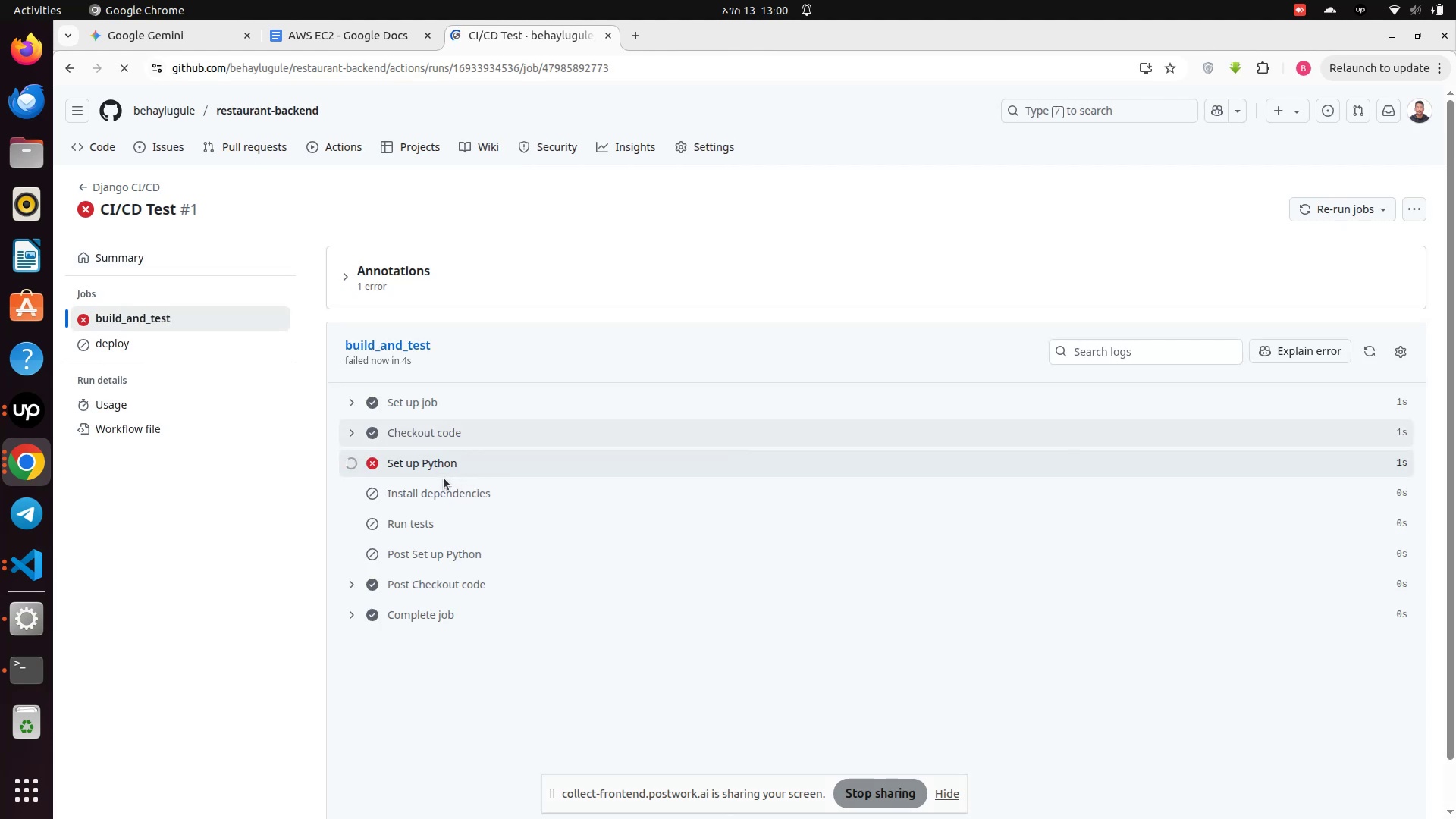 
left_click([437, 468])
 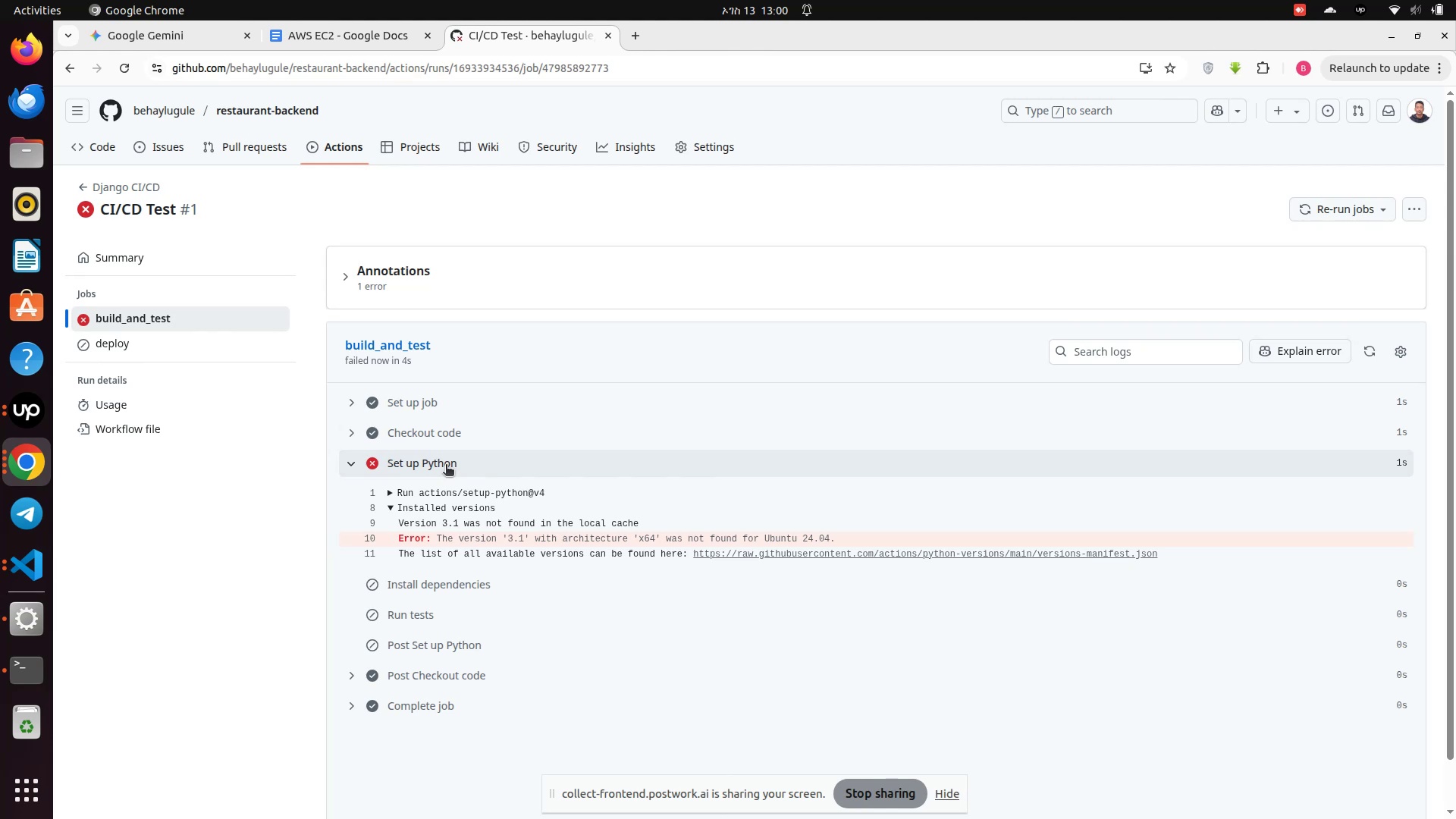 
wait(14.38)
 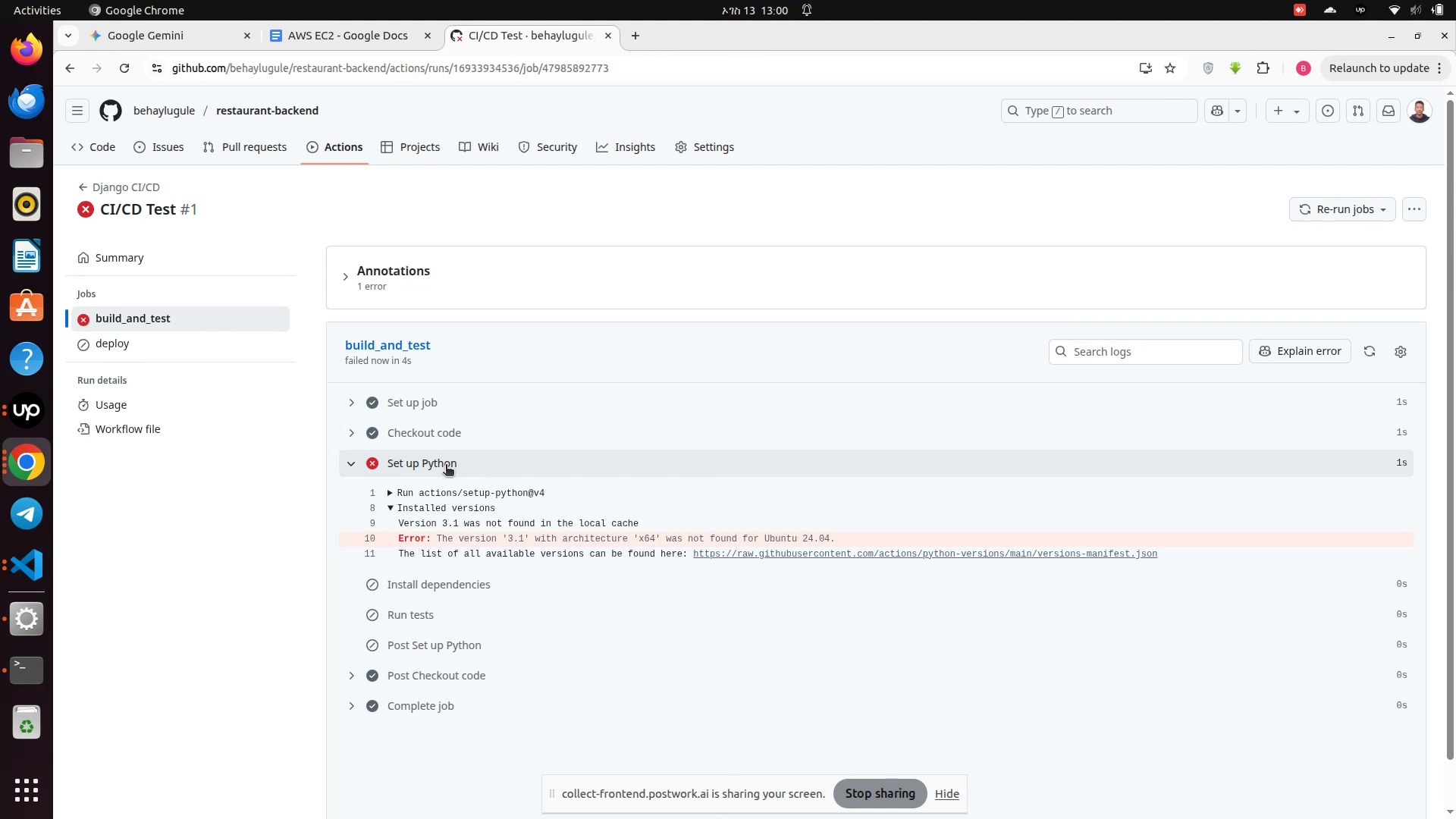 
left_click([165, 36])
 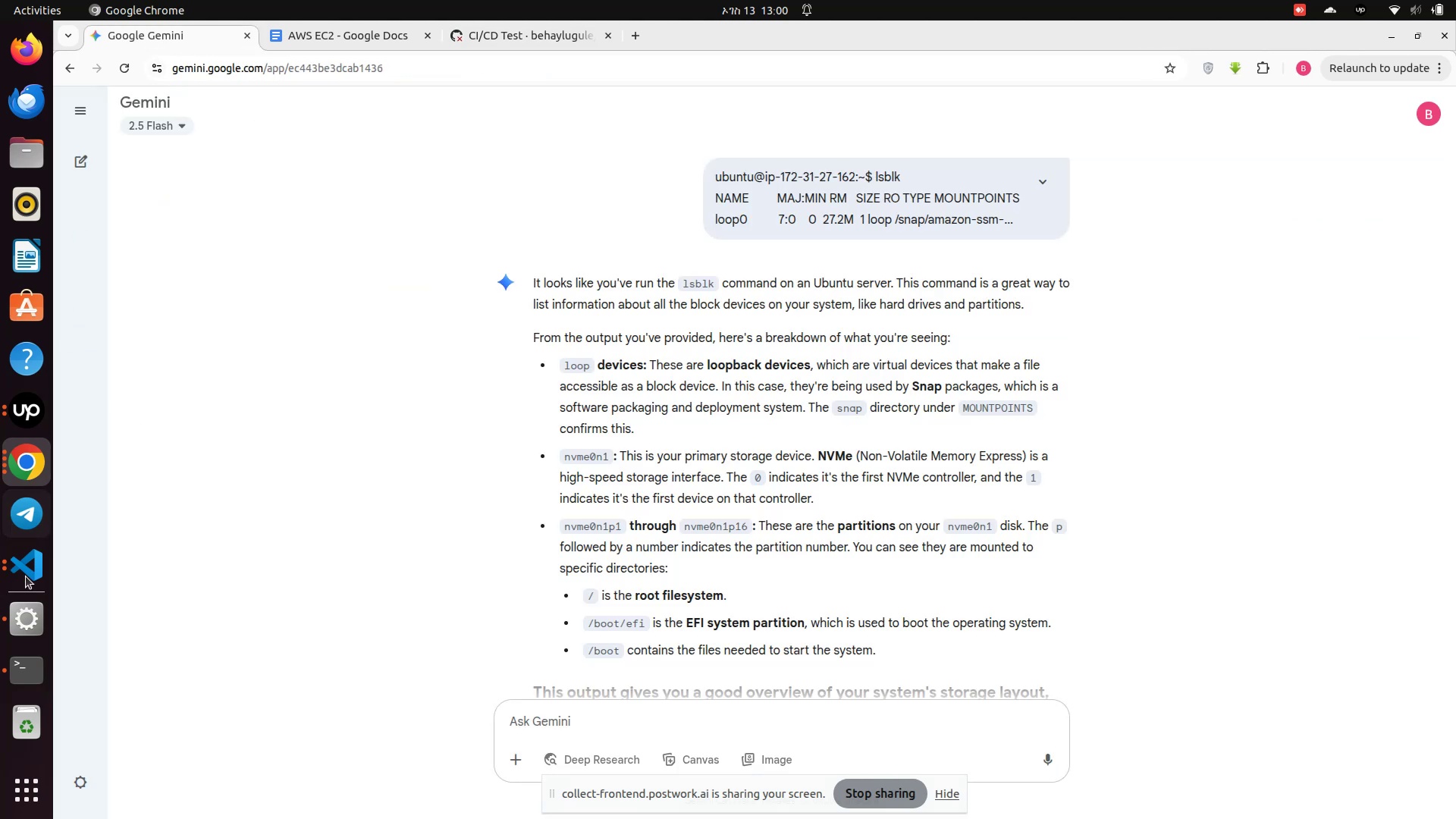 
left_click([33, 563])
 